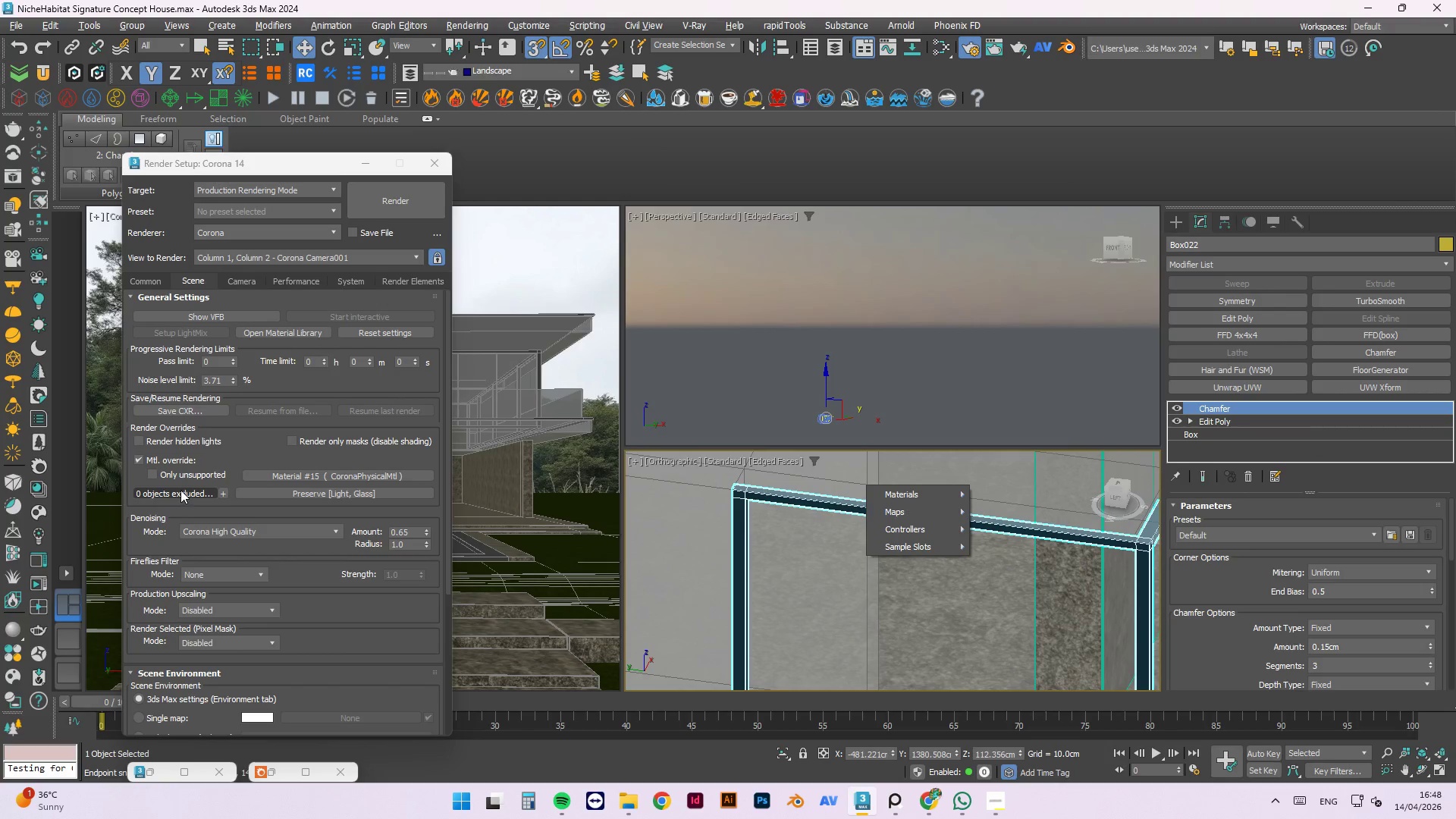 
left_click([225, 493])
 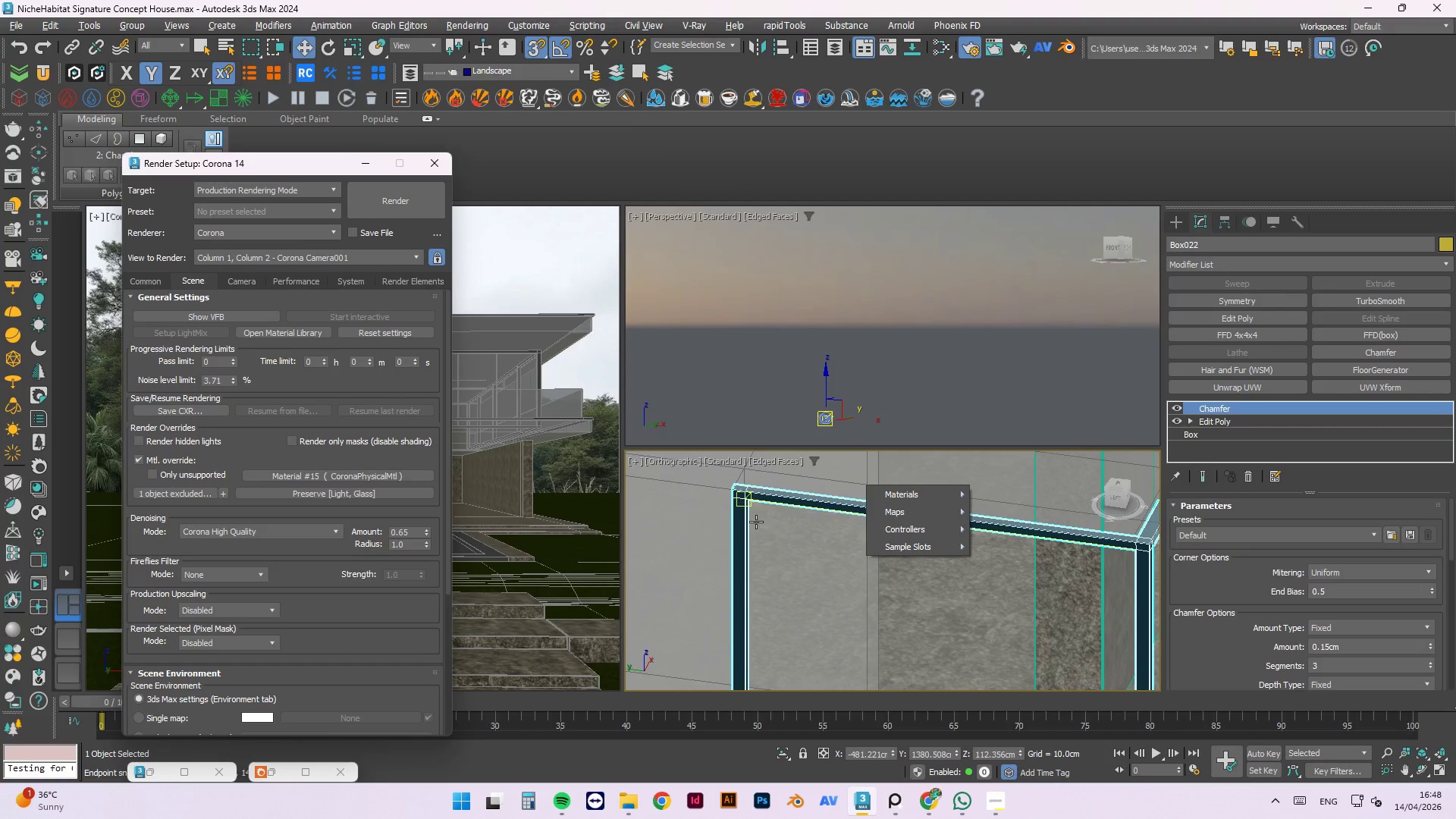 
scroll: coordinate [651, 502], scroll_direction: down, amount: 6.0
 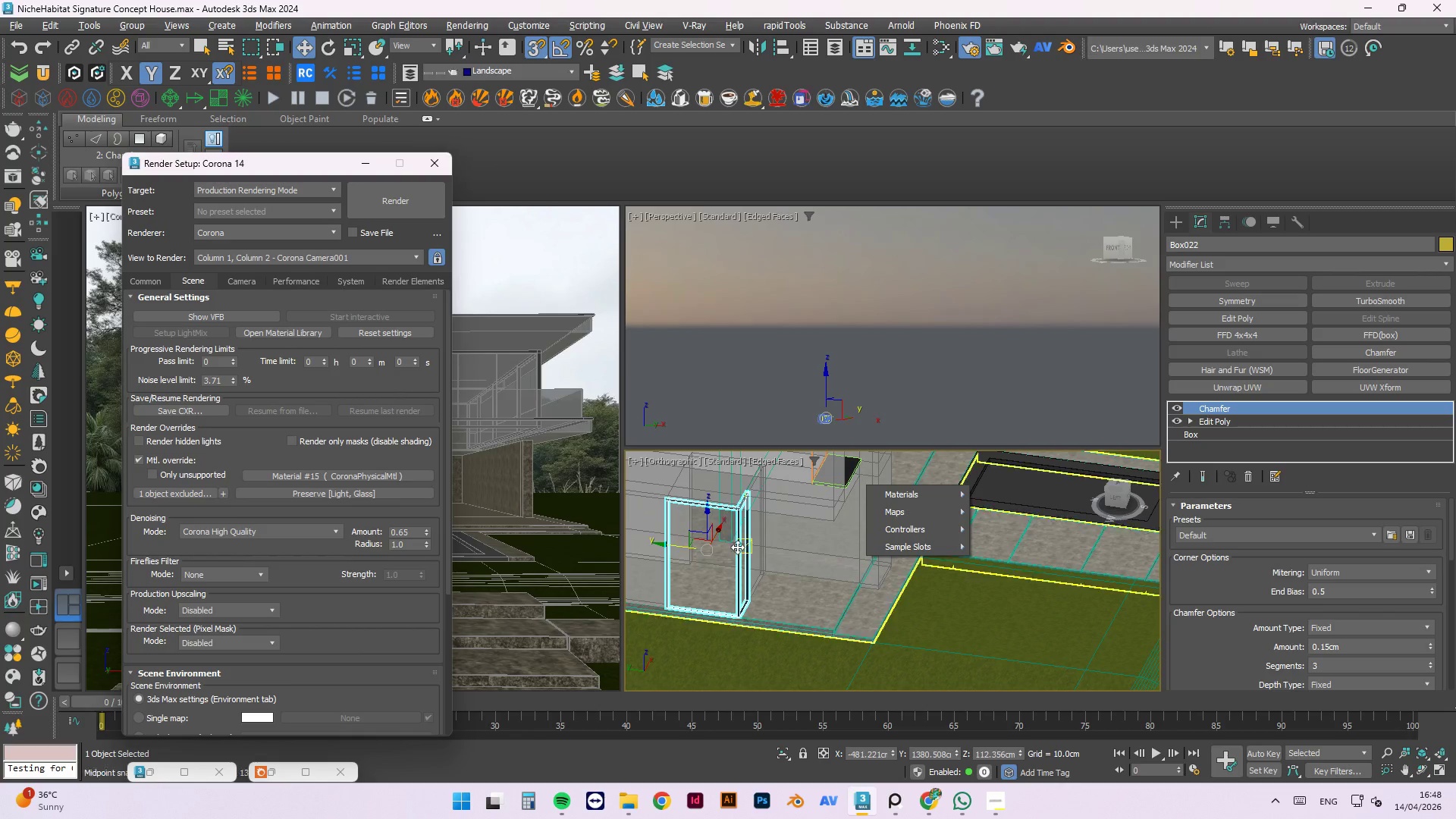 
hold_key(key=AltLeft, duration=1.5)
 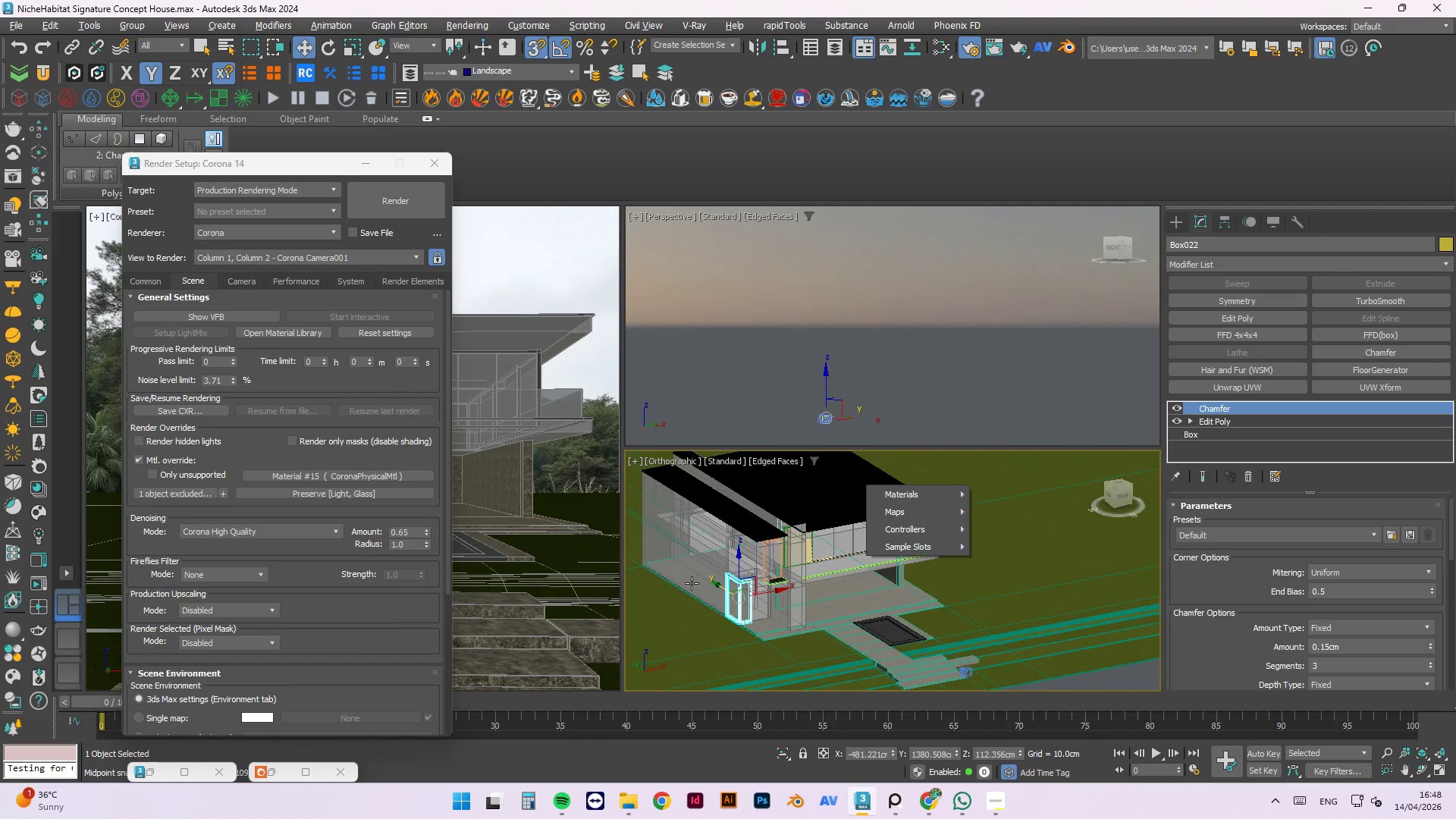 
scroll: coordinate [722, 623], scroll_direction: down, amount: 3.0
 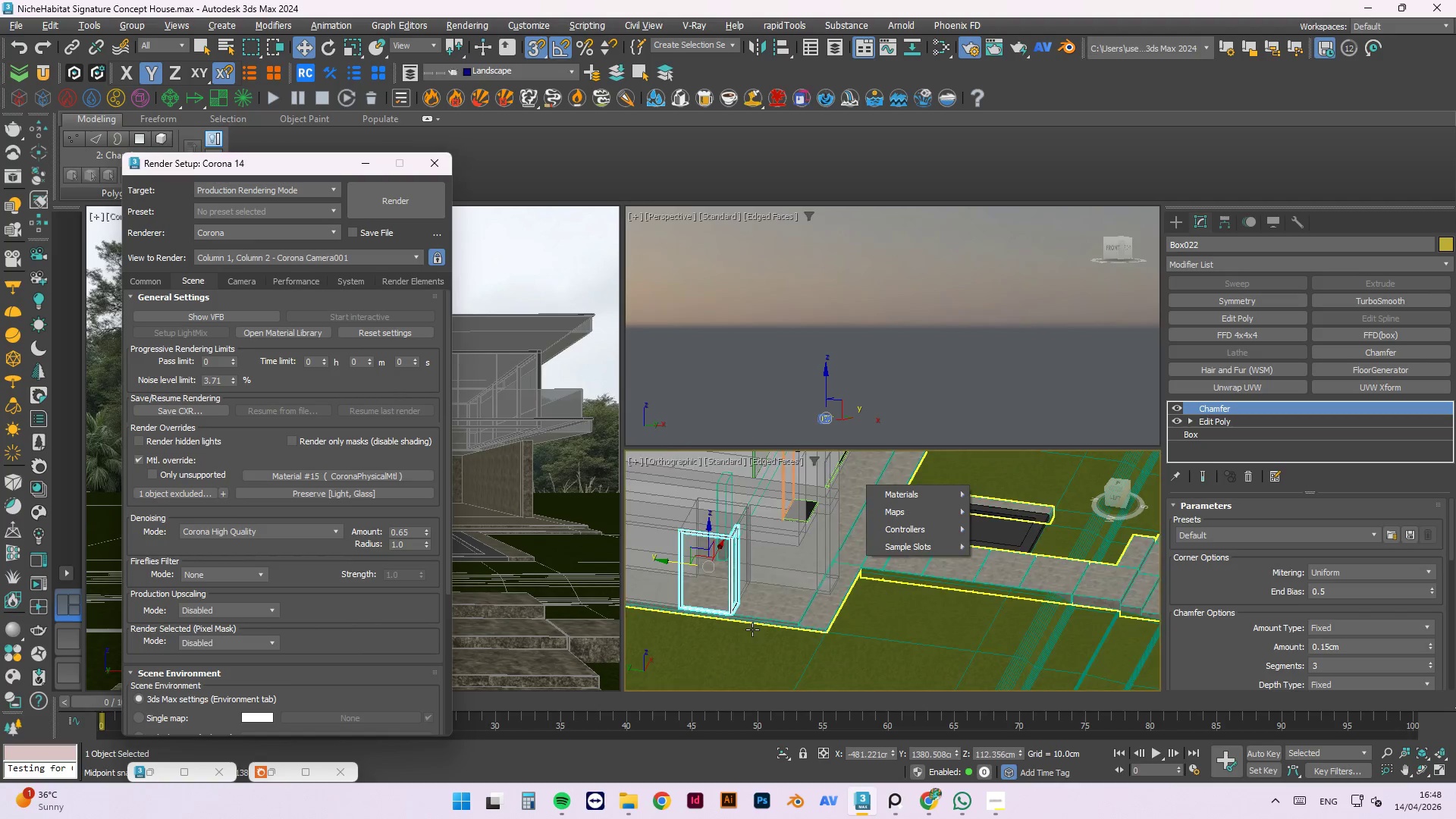 
key(Alt+AltLeft)
 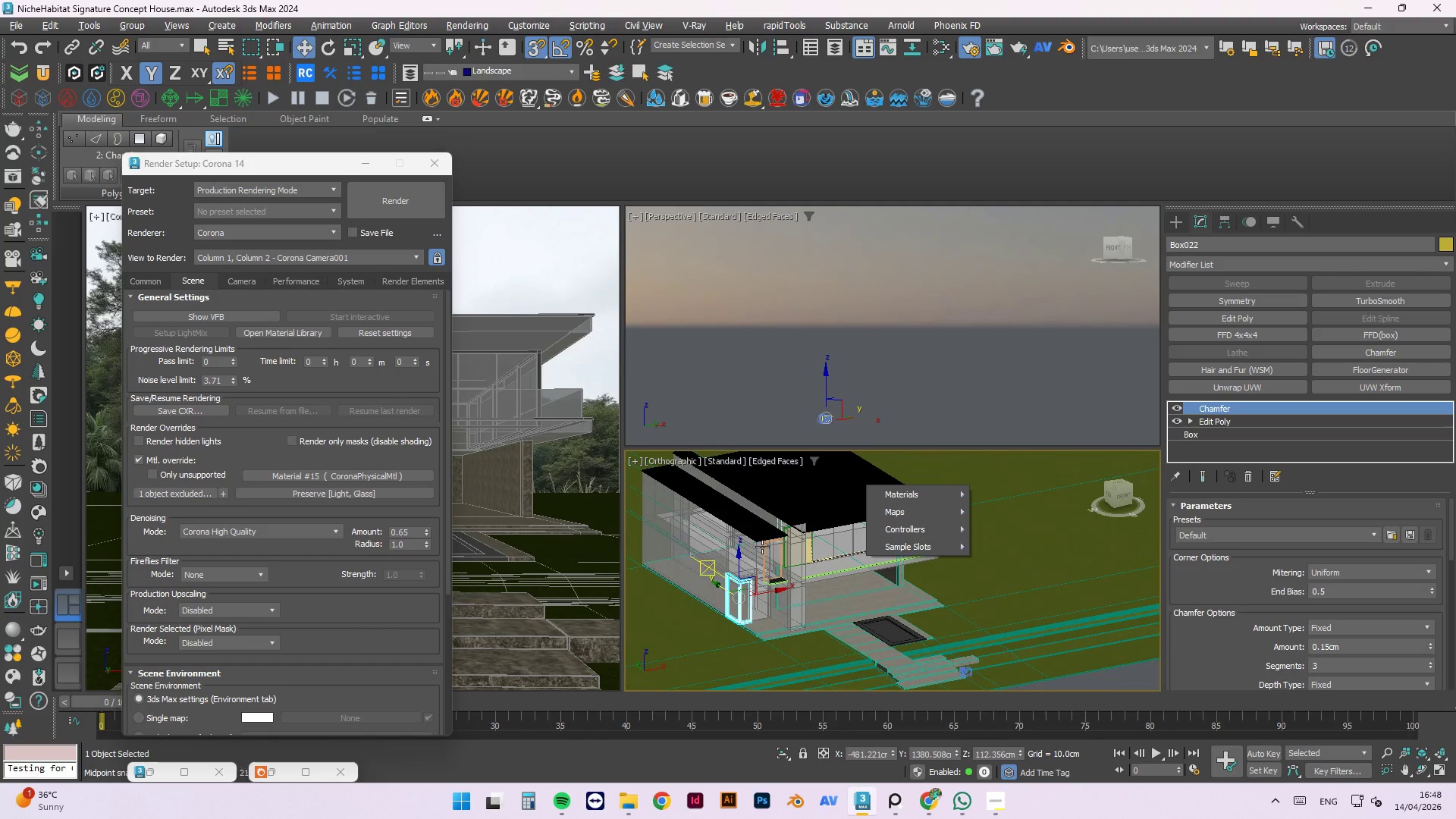 
scroll: coordinate [783, 540], scroll_direction: up, amount: 9.0
 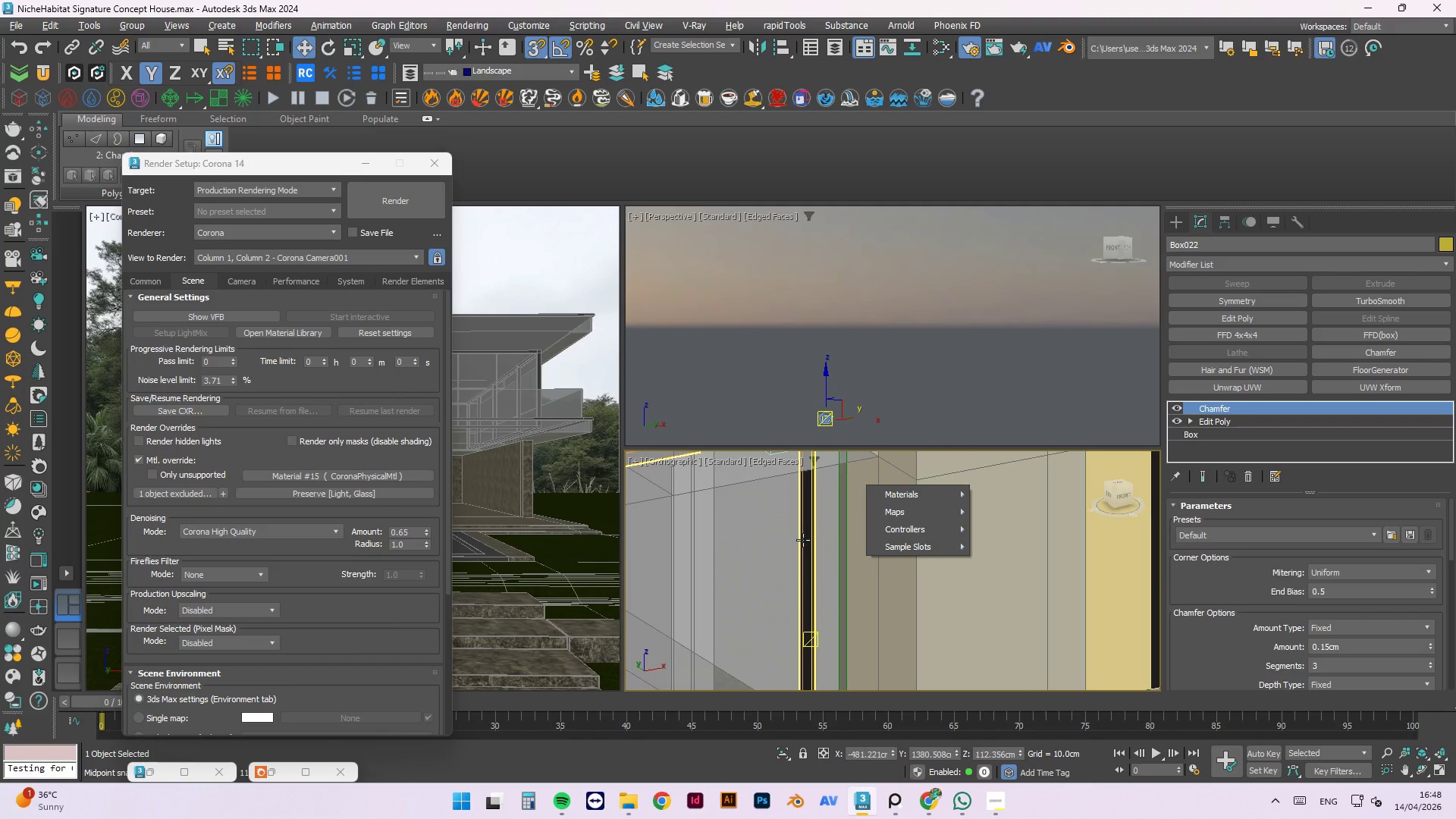 
left_click([803, 540])
 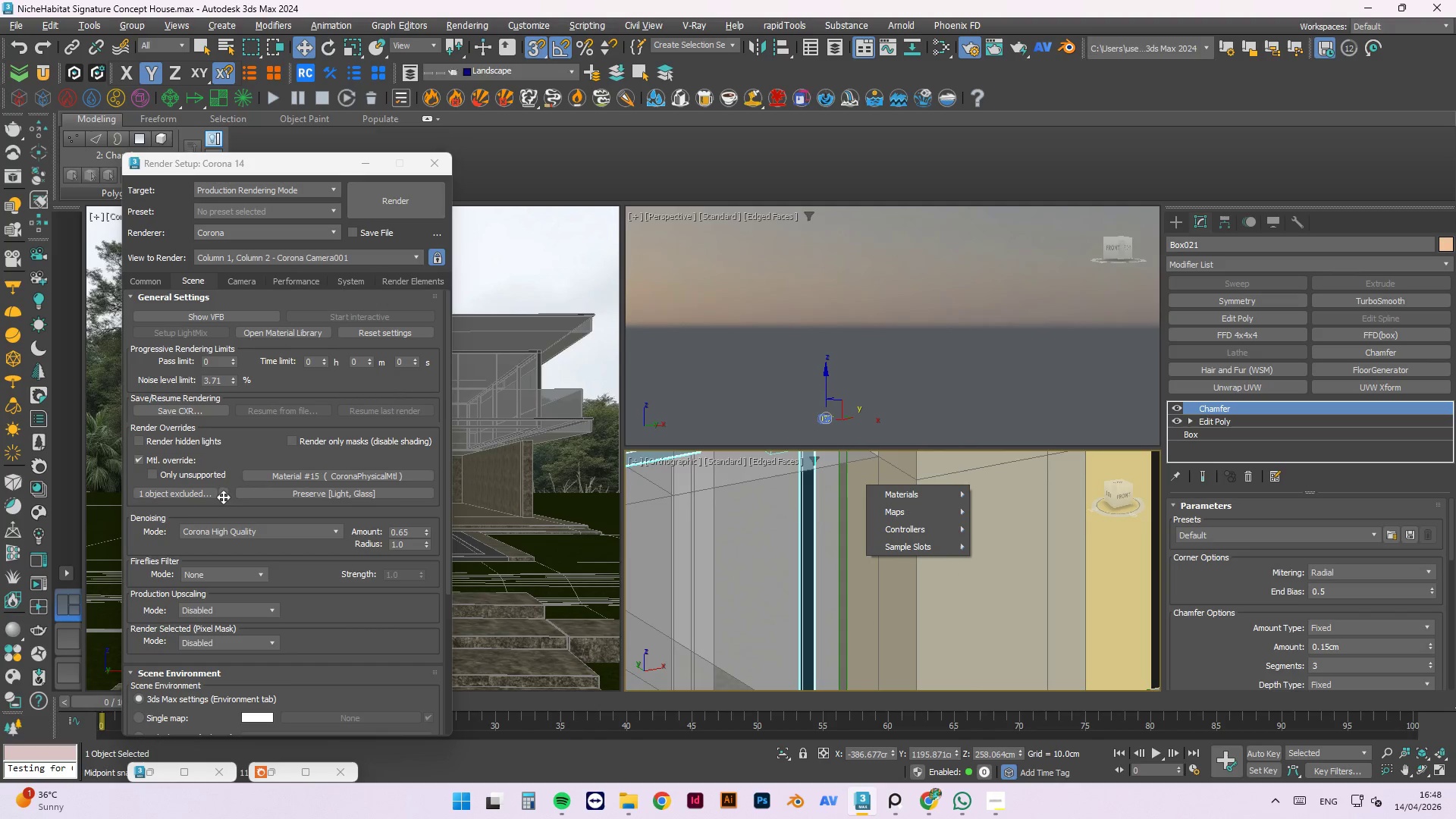 
left_click([223, 493])
 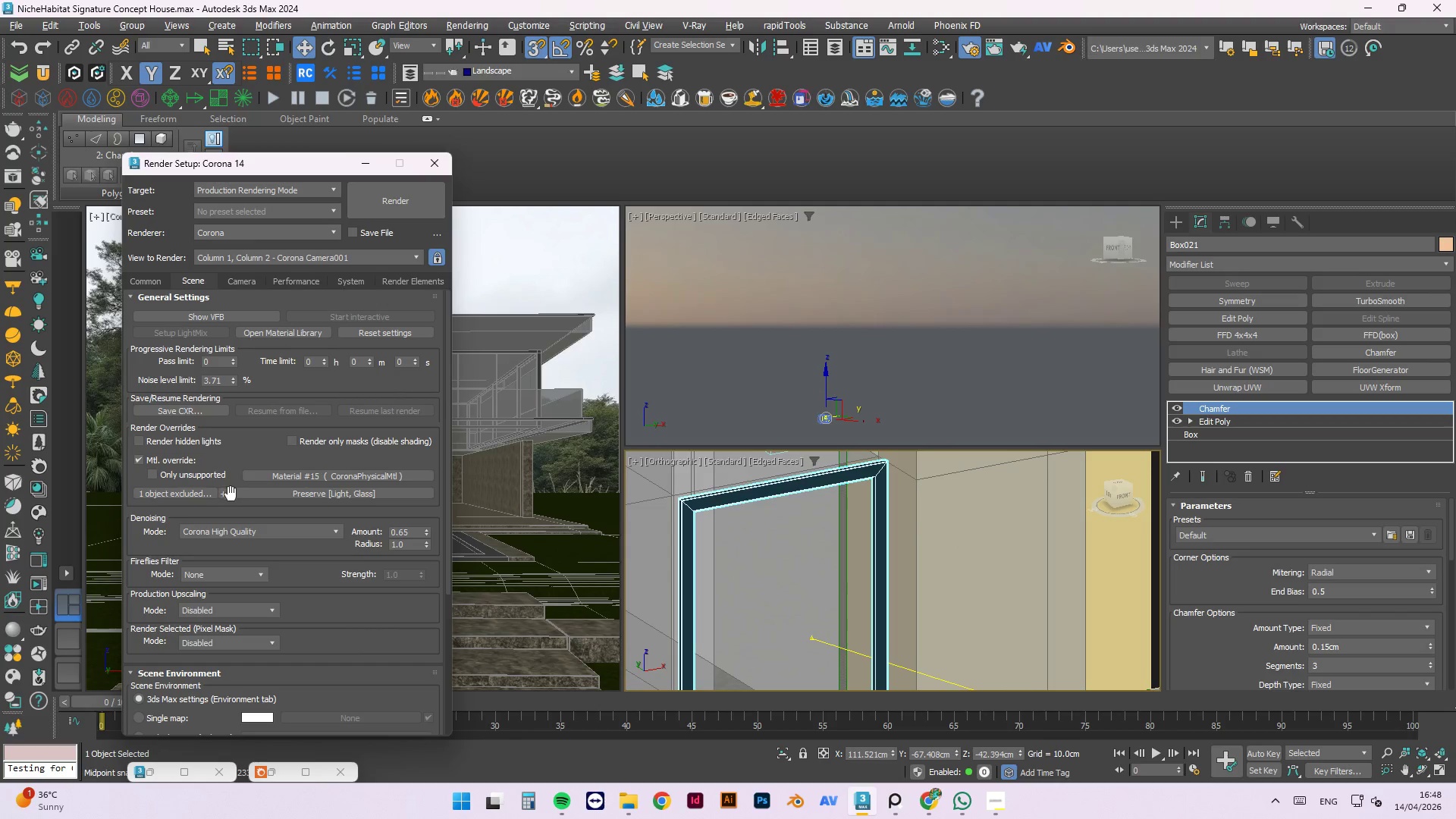 
left_click([224, 495])
 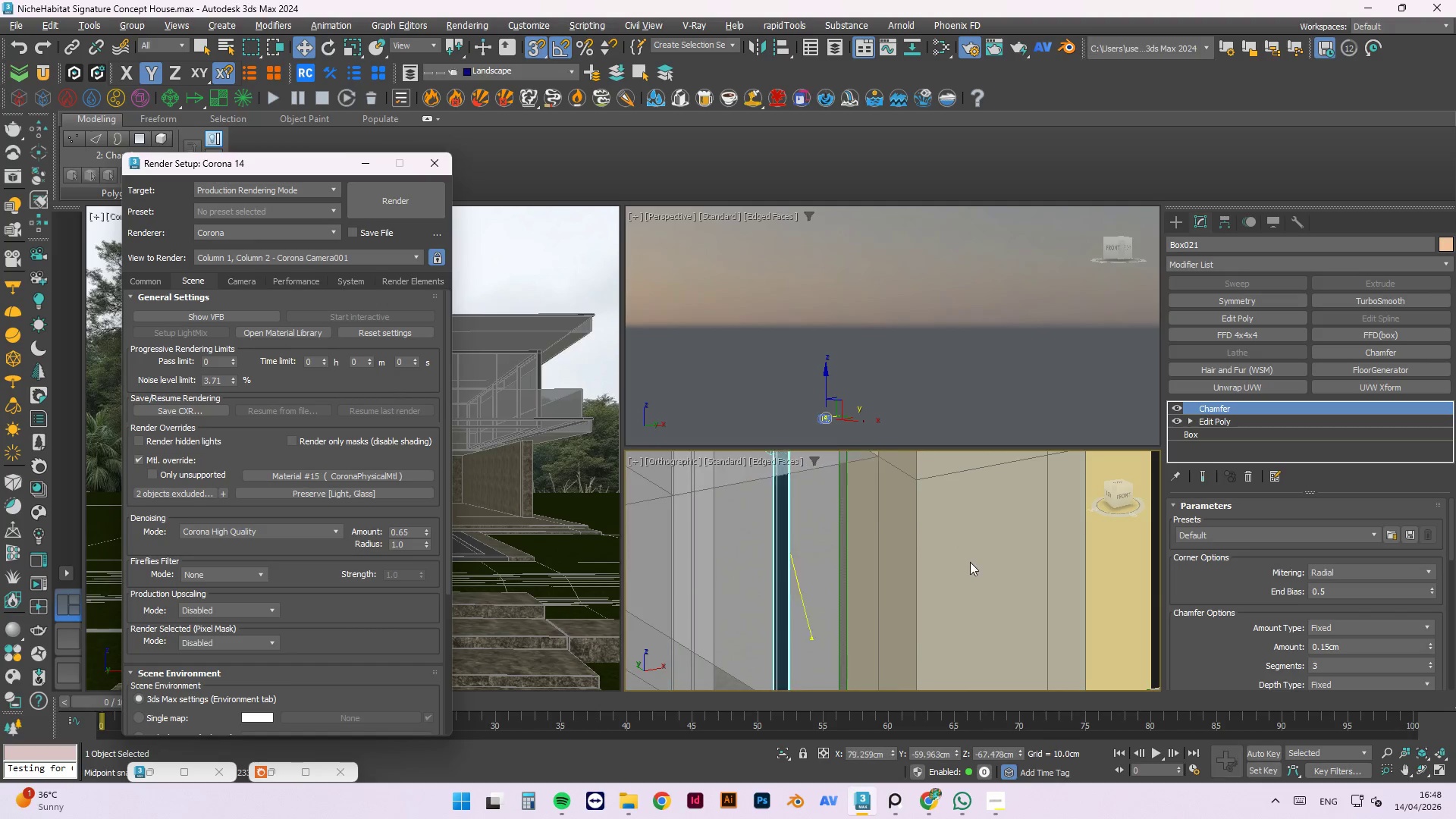 
scroll: coordinate [765, 466], scroll_direction: down, amount: 3.0
 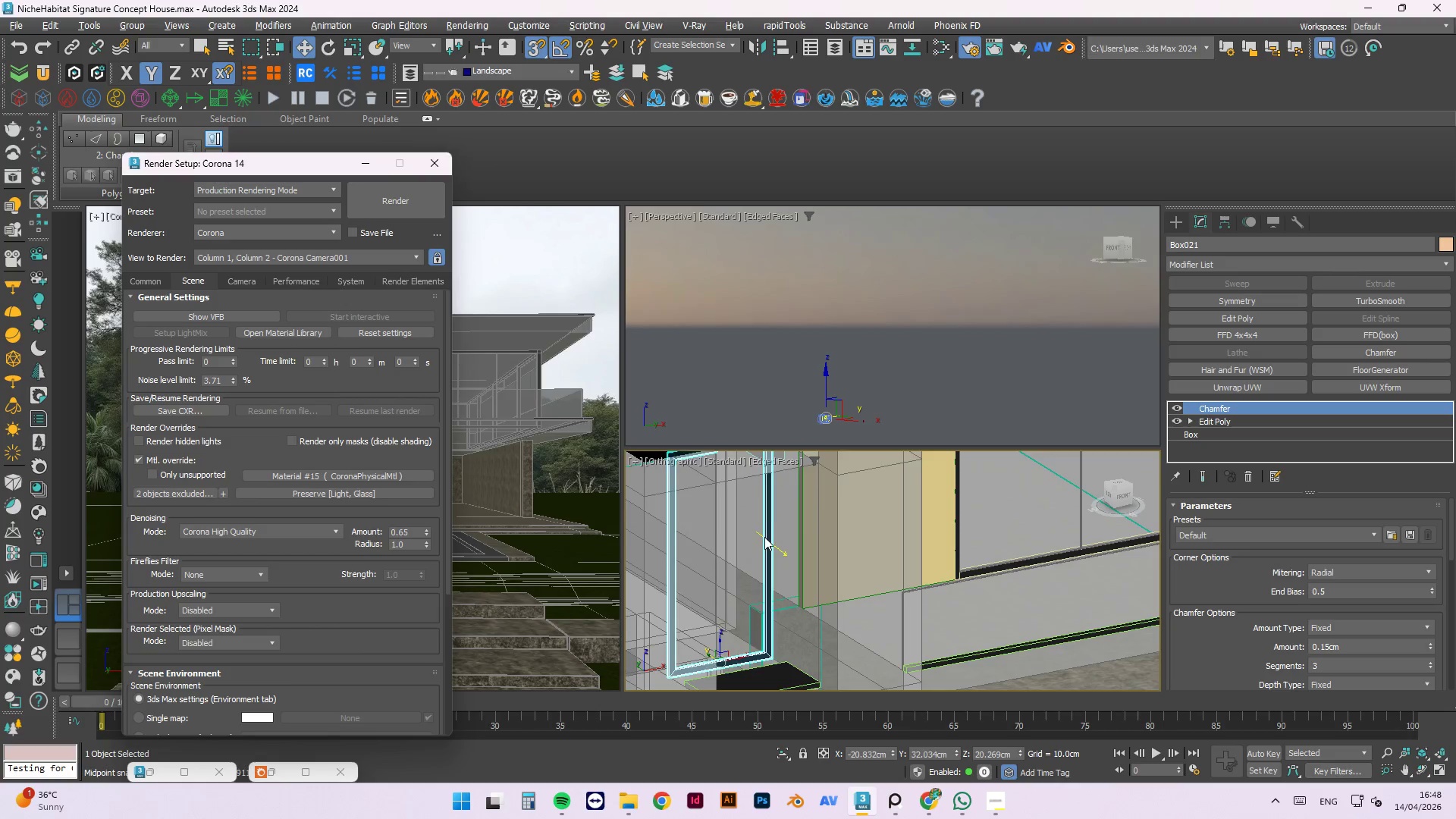 
key(Escape)
 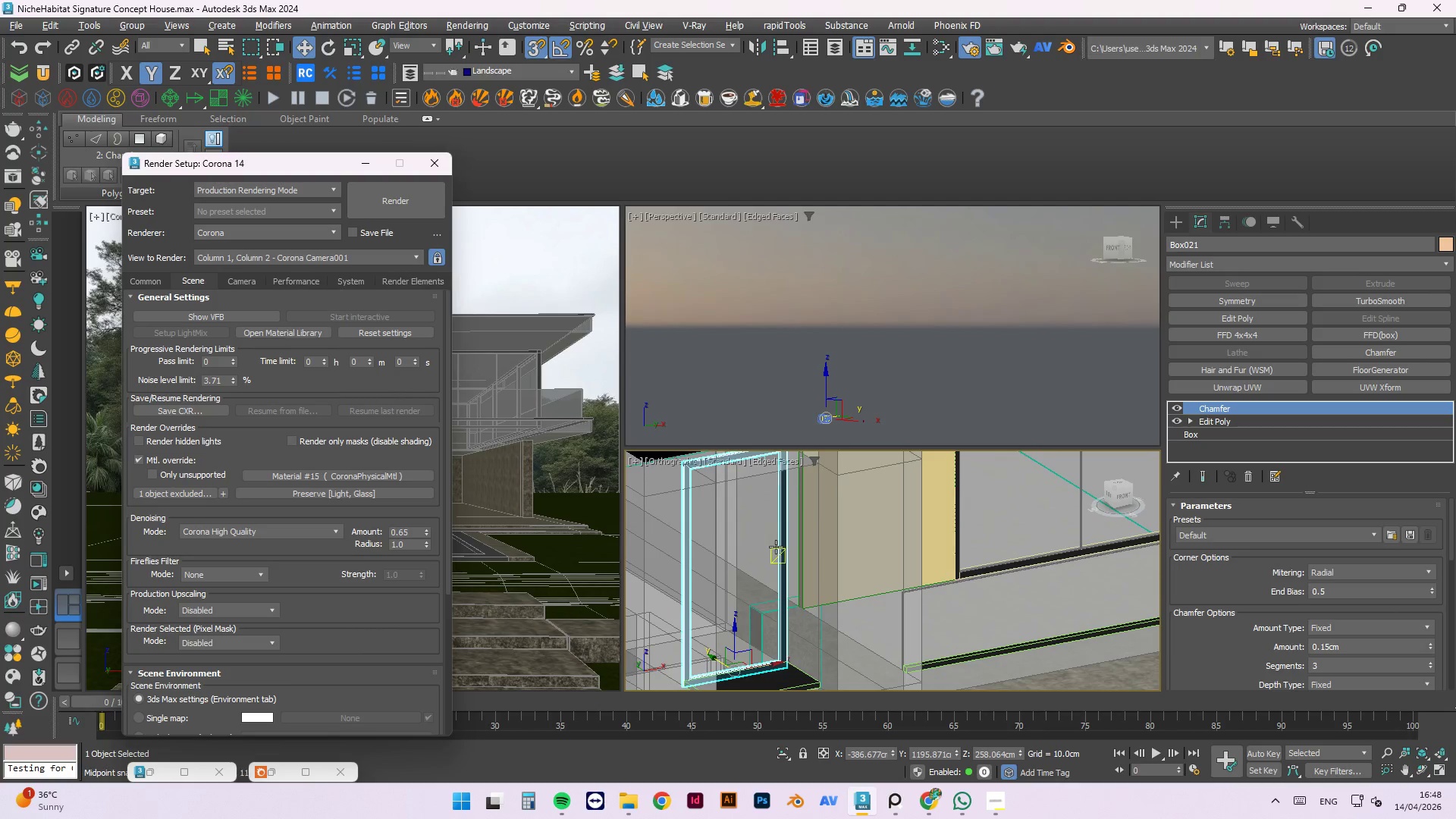 
key(Escape)
 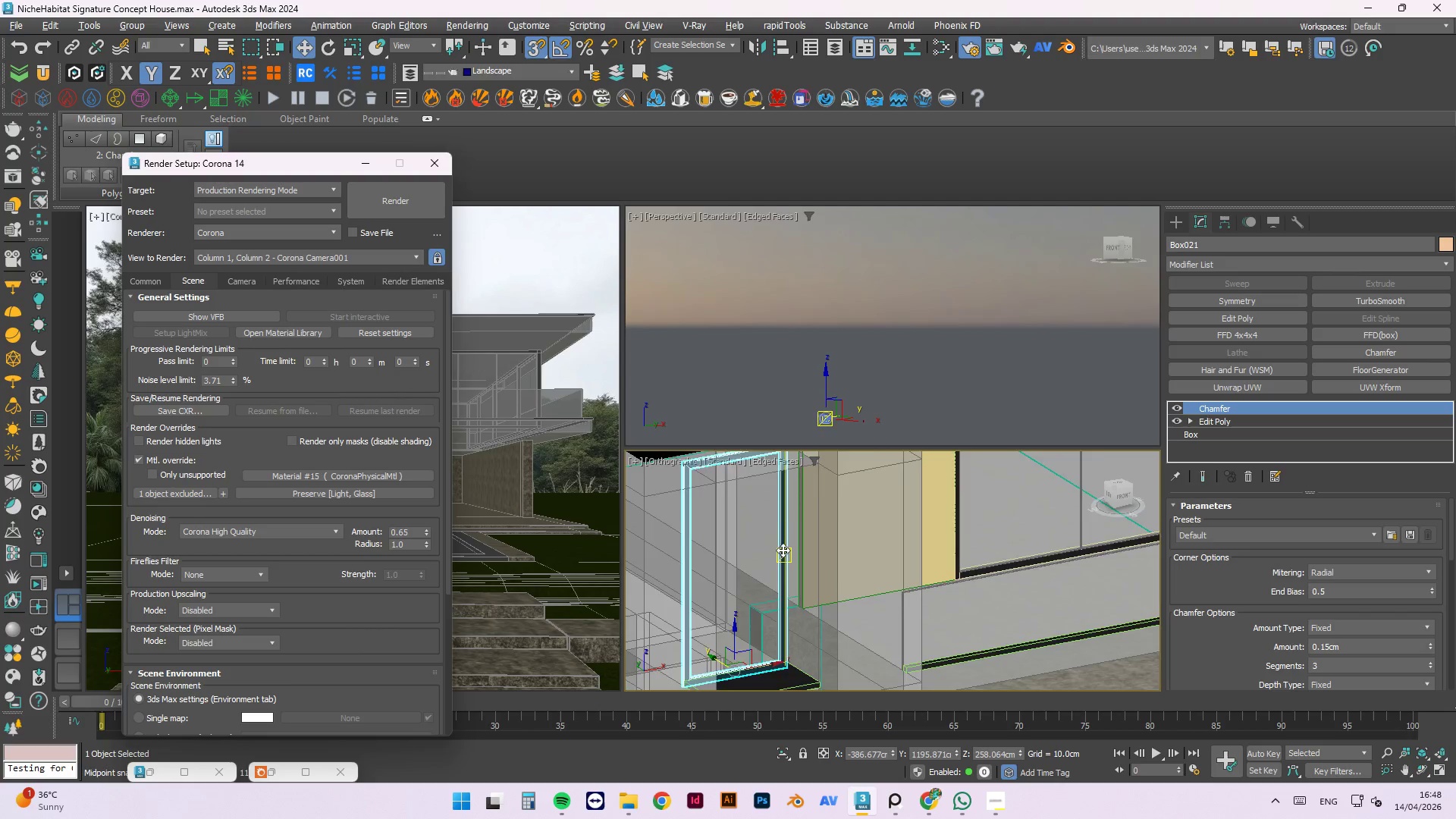 
scroll: coordinate [773, 546], scroll_direction: down, amount: 4.0
 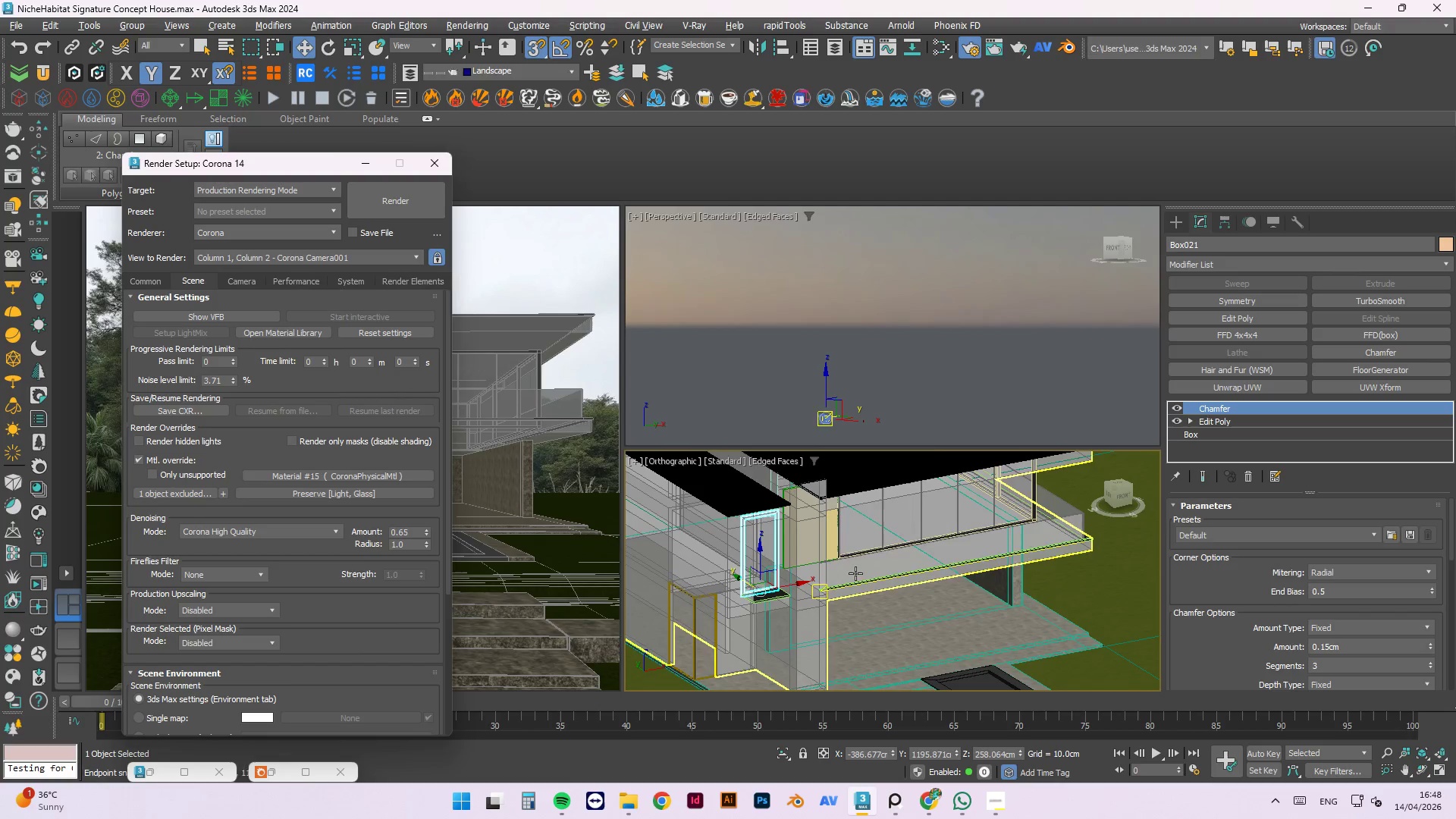 
scroll: coordinate [847, 545], scroll_direction: up, amount: 3.0
 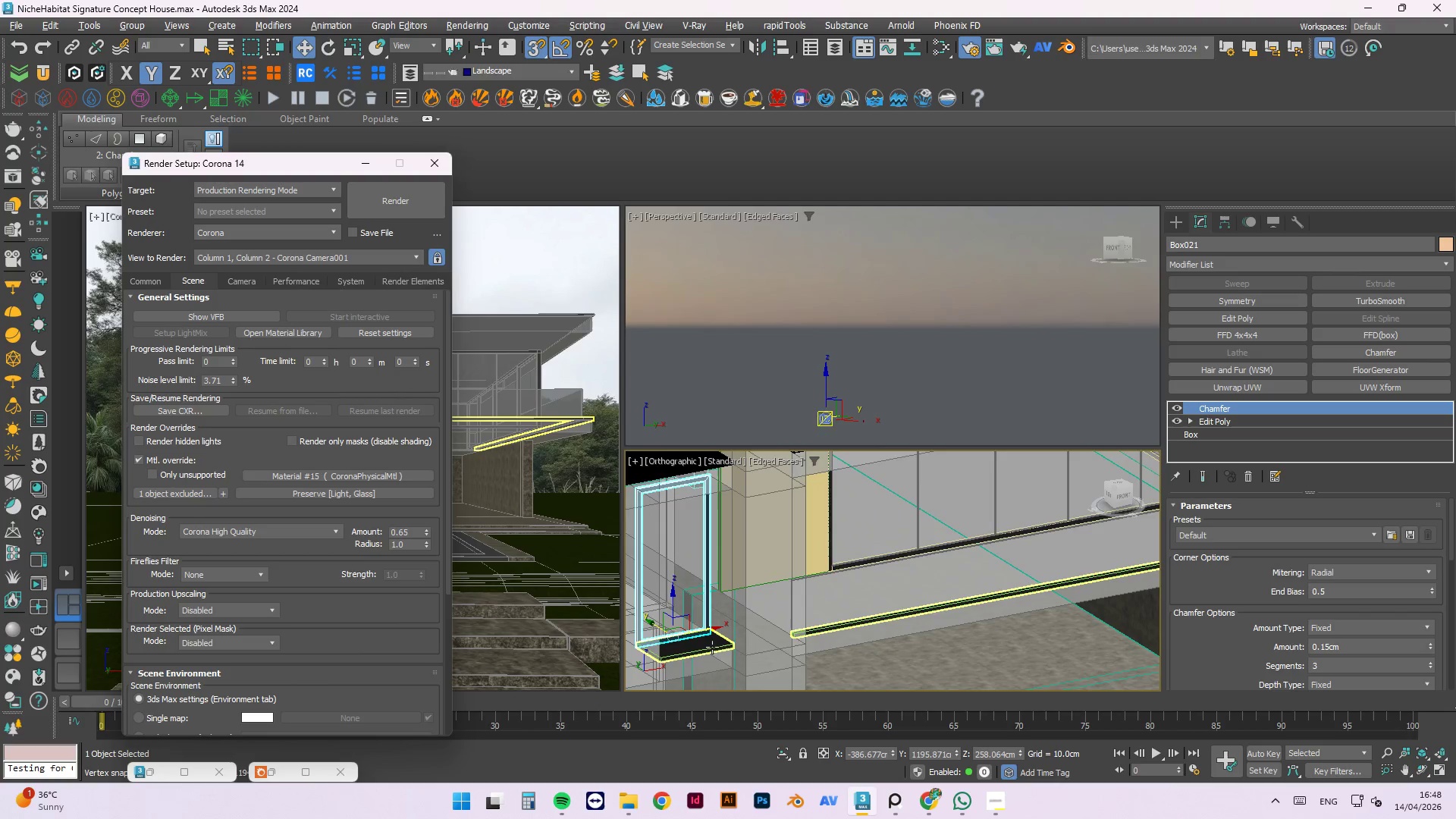 
left_click([711, 648])
 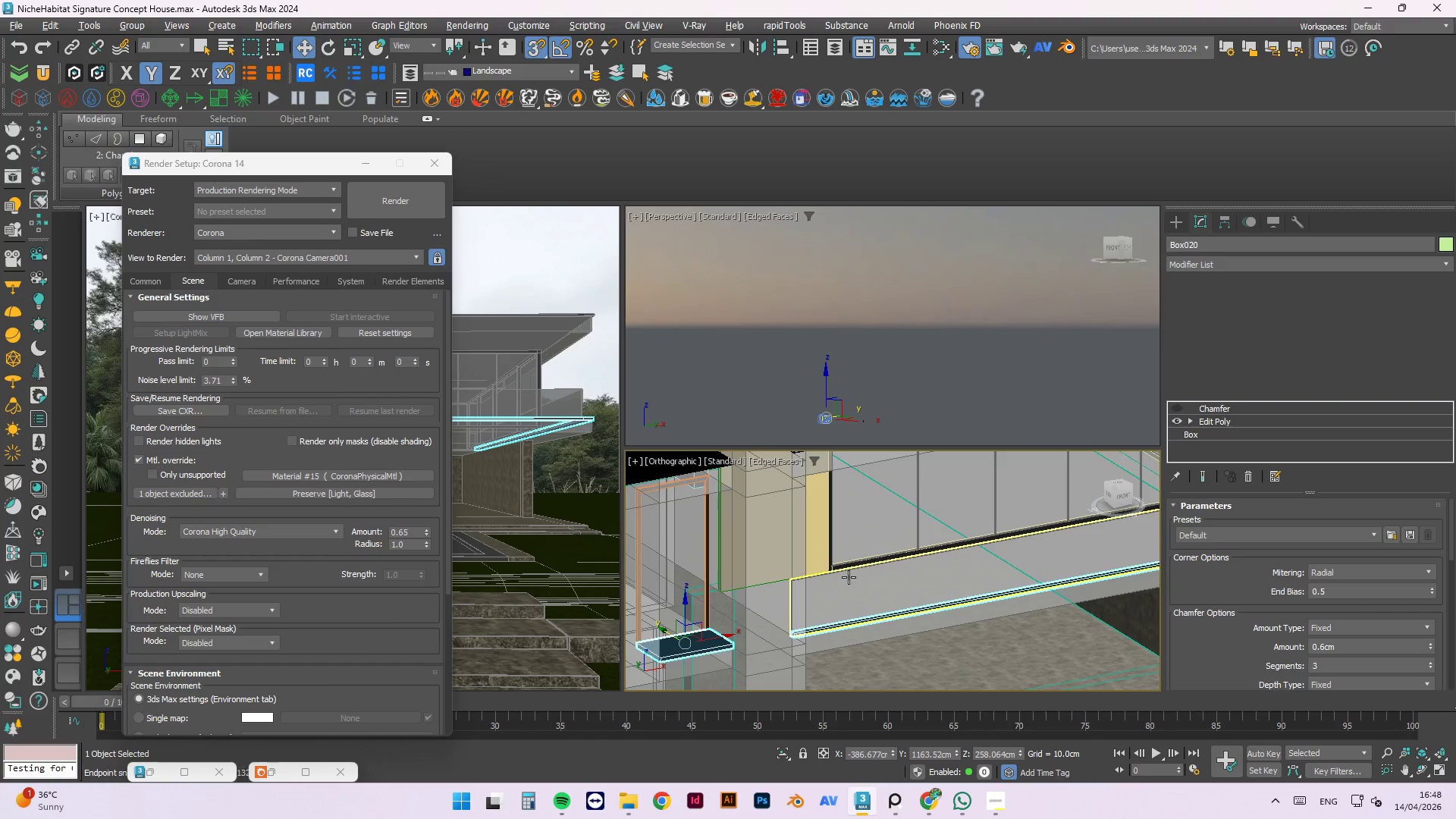 
scroll: coordinate [844, 571], scroll_direction: up, amount: 2.0
 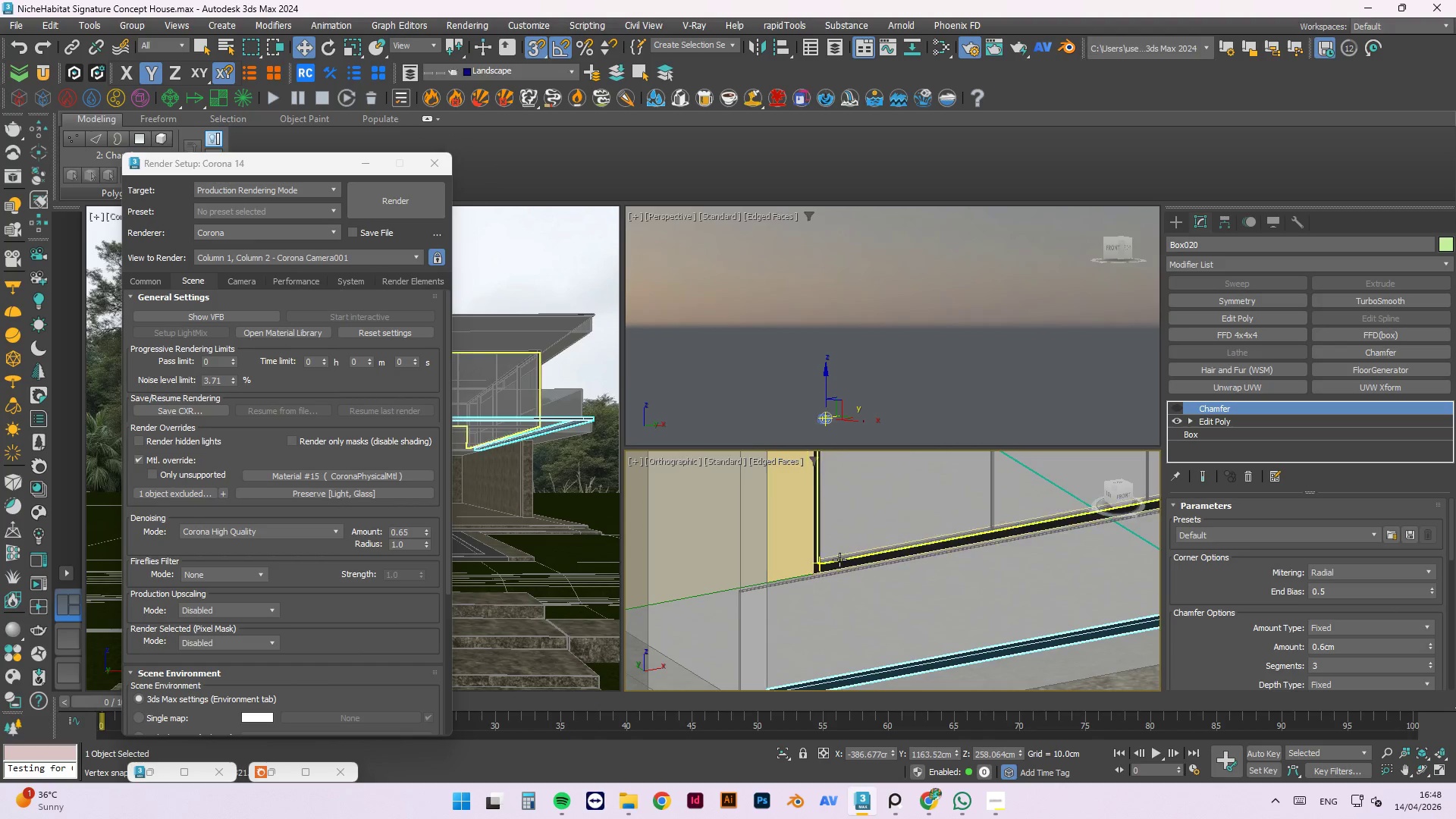 
hold_key(key=ControlLeft, duration=1.5)
left_click([835, 563])
 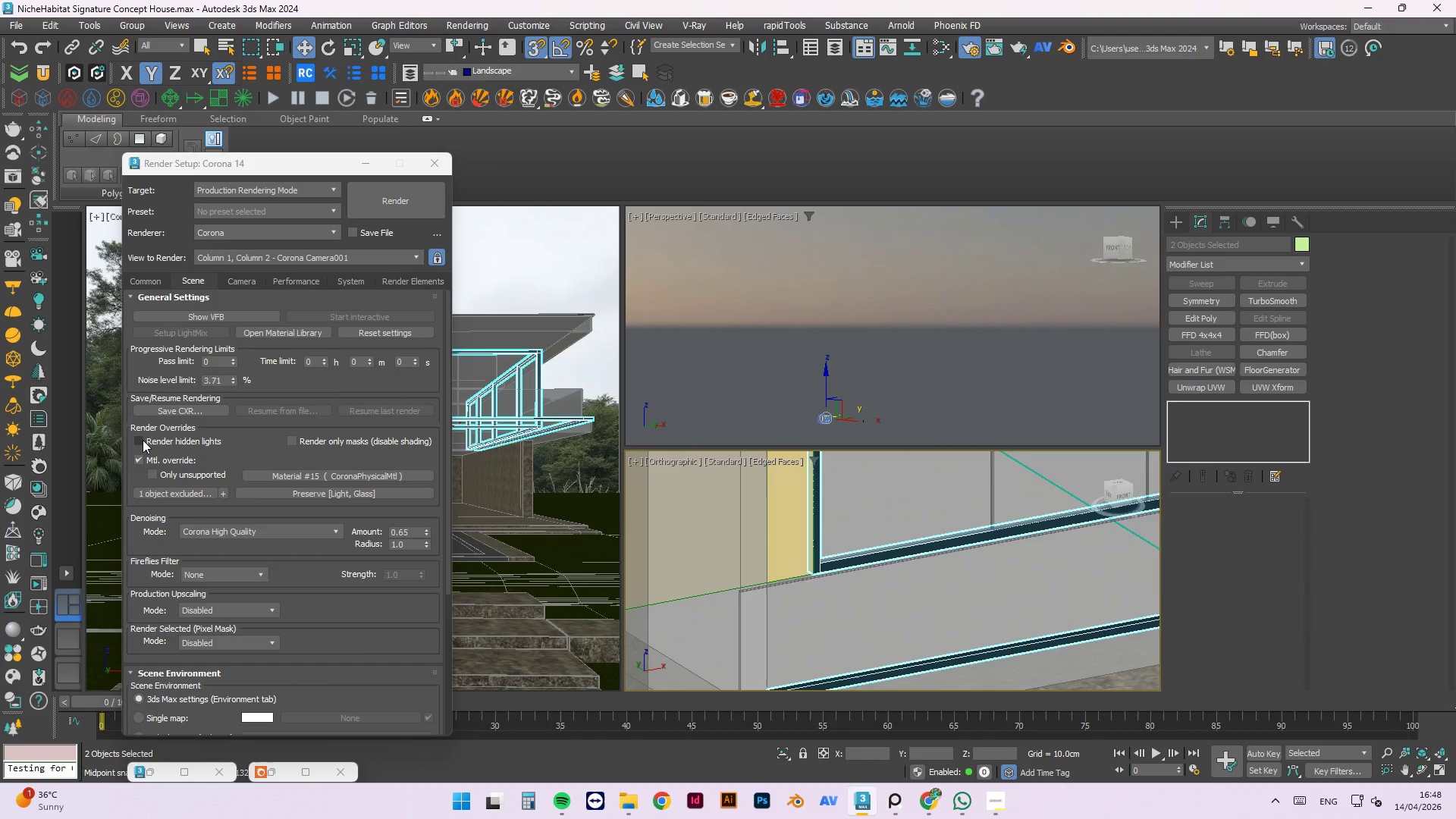 
mouse_move([243, 572])
 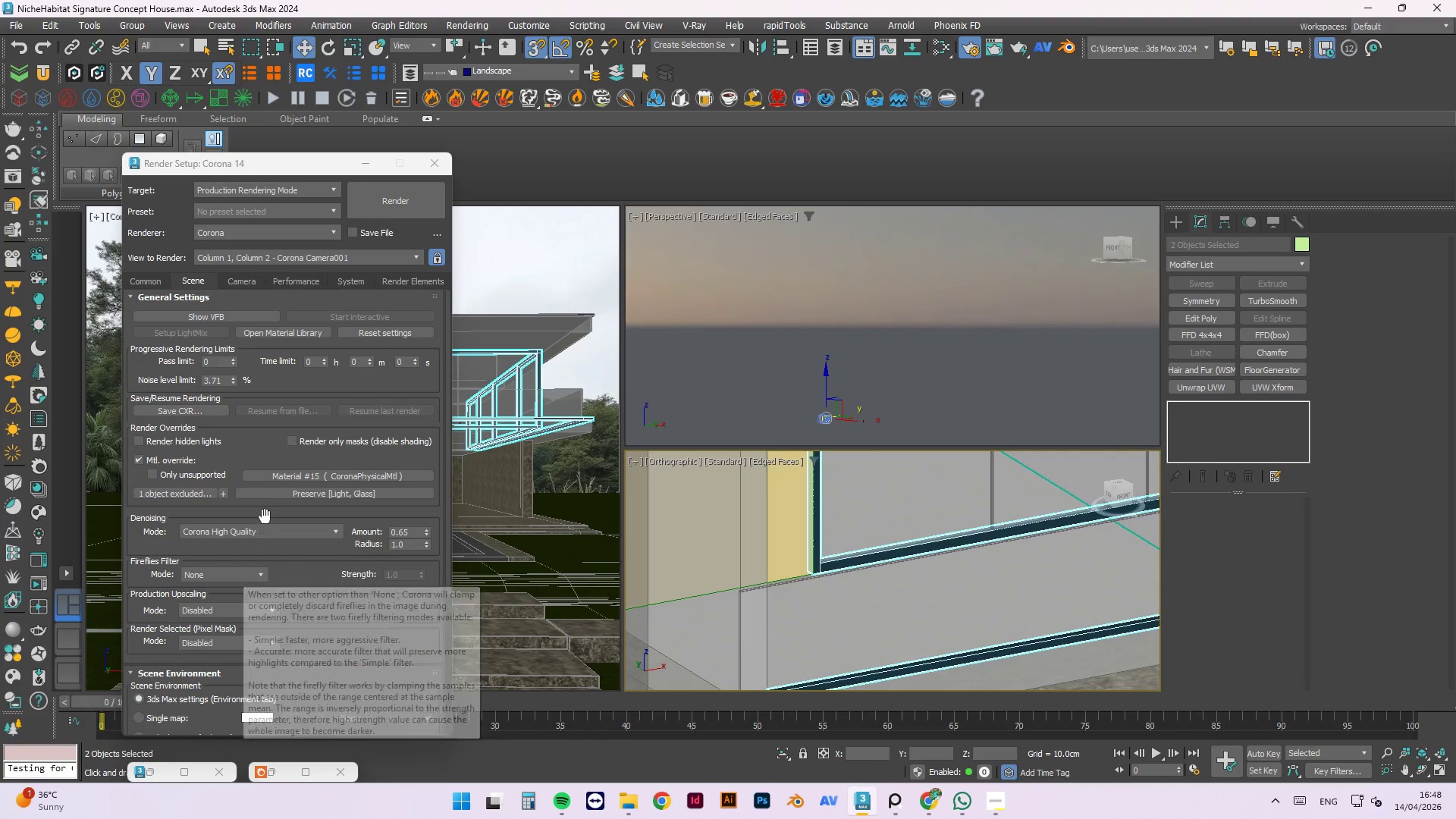 
mouse_move([241, 503])
 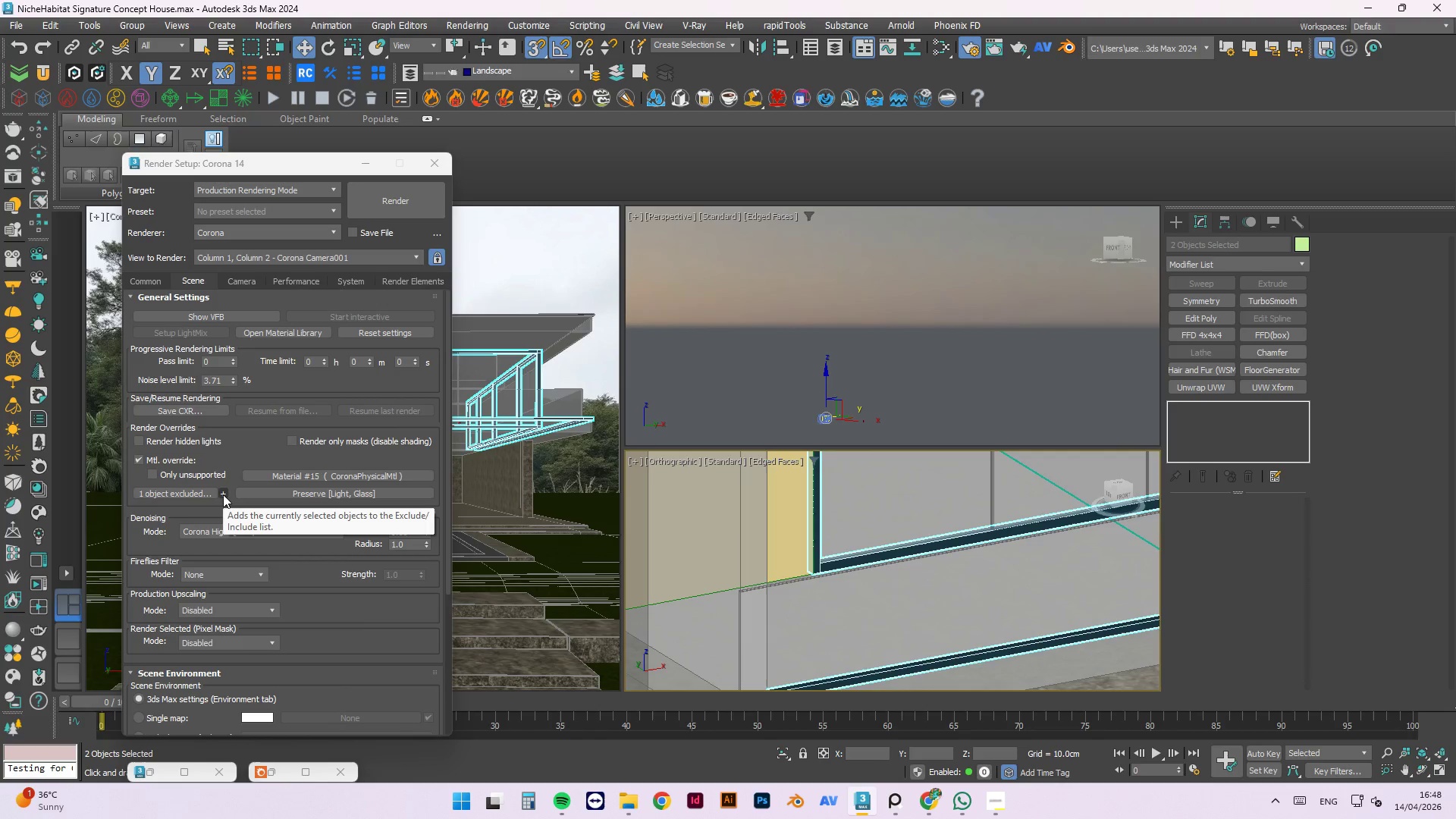 
left_click([223, 494])
 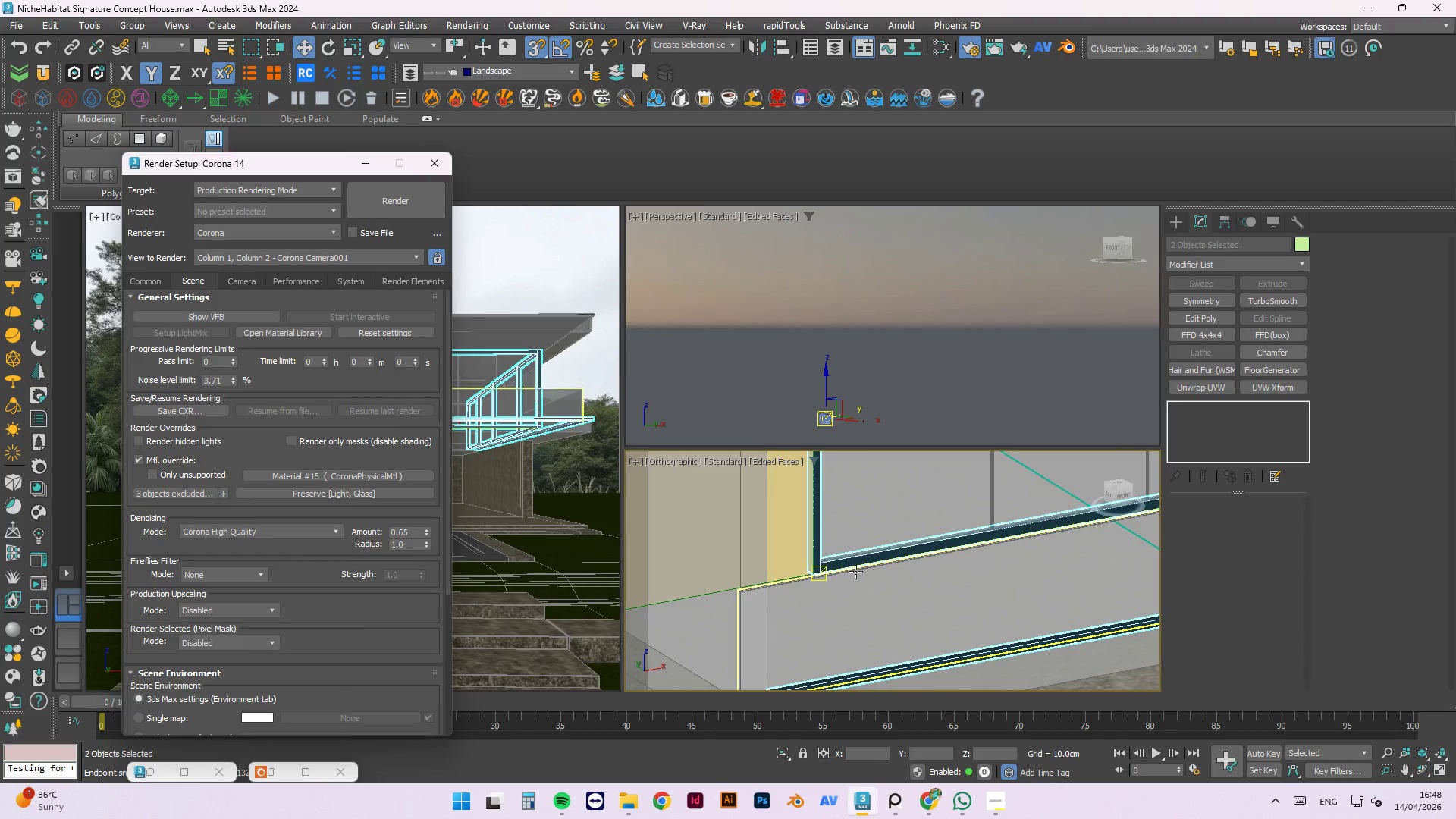 
scroll: coordinate [780, 602], scroll_direction: down, amount: 6.0
 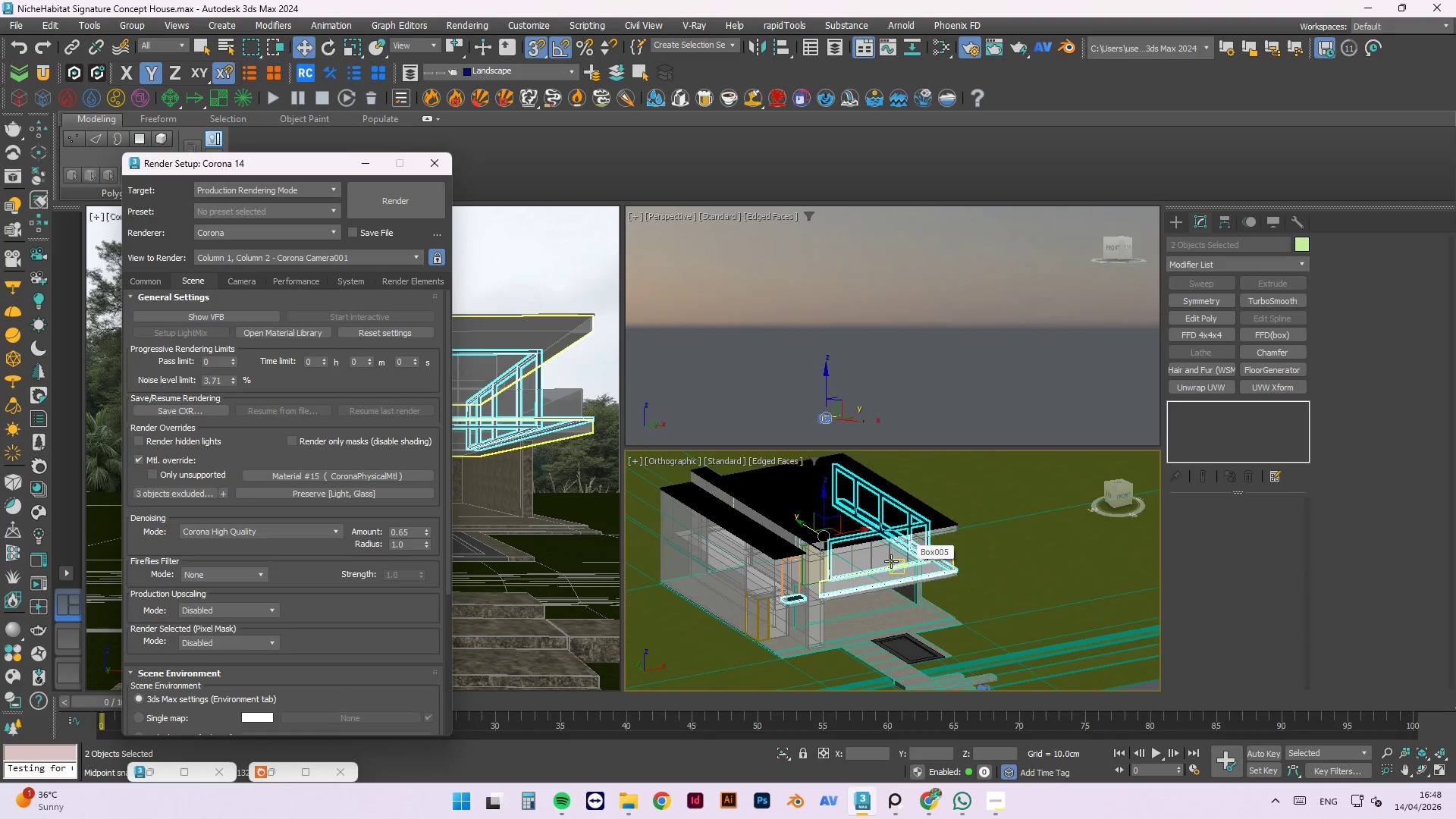 
scroll: coordinate [876, 613], scroll_direction: up, amount: 9.0
 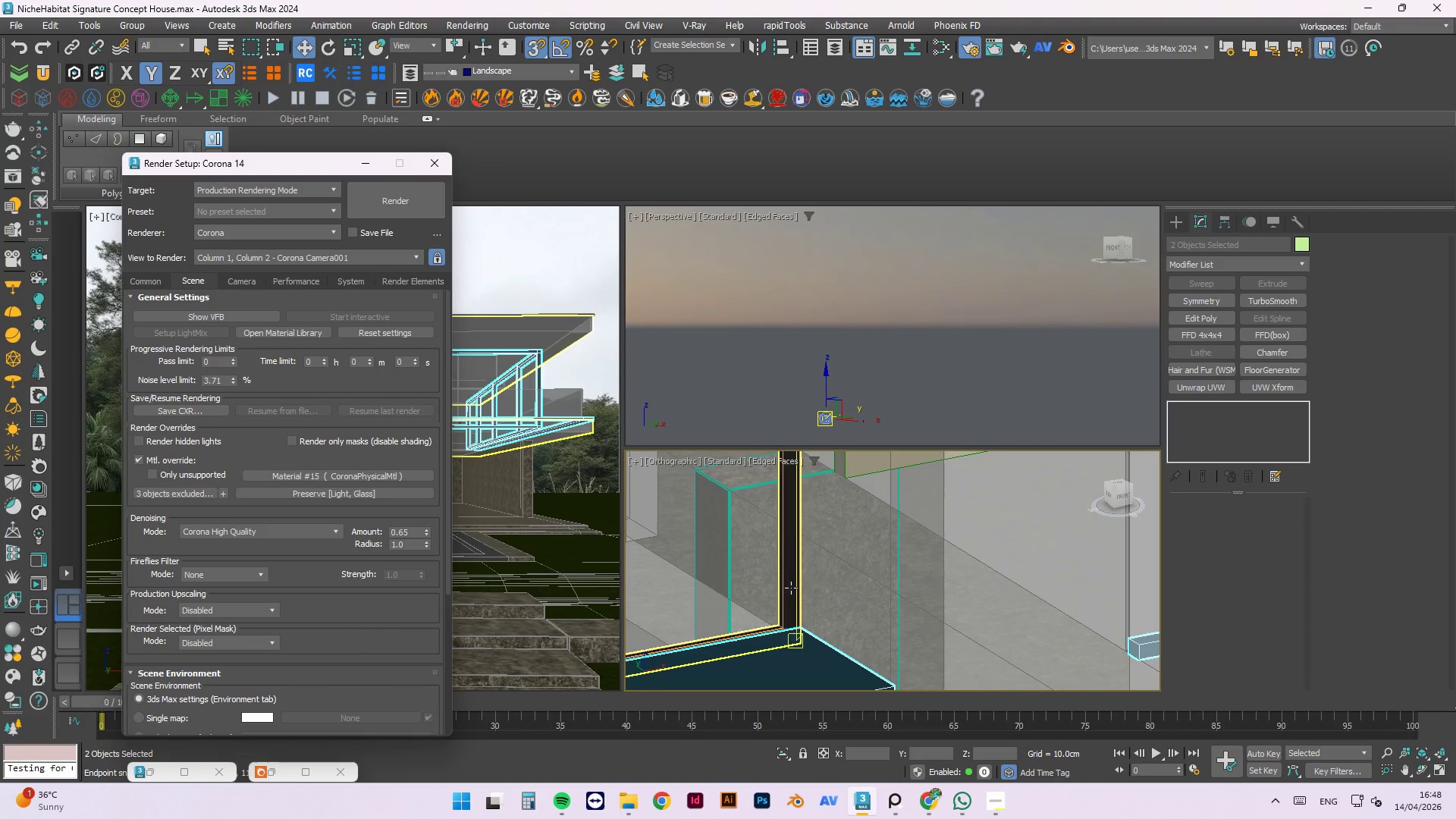 
left_click([791, 588])
 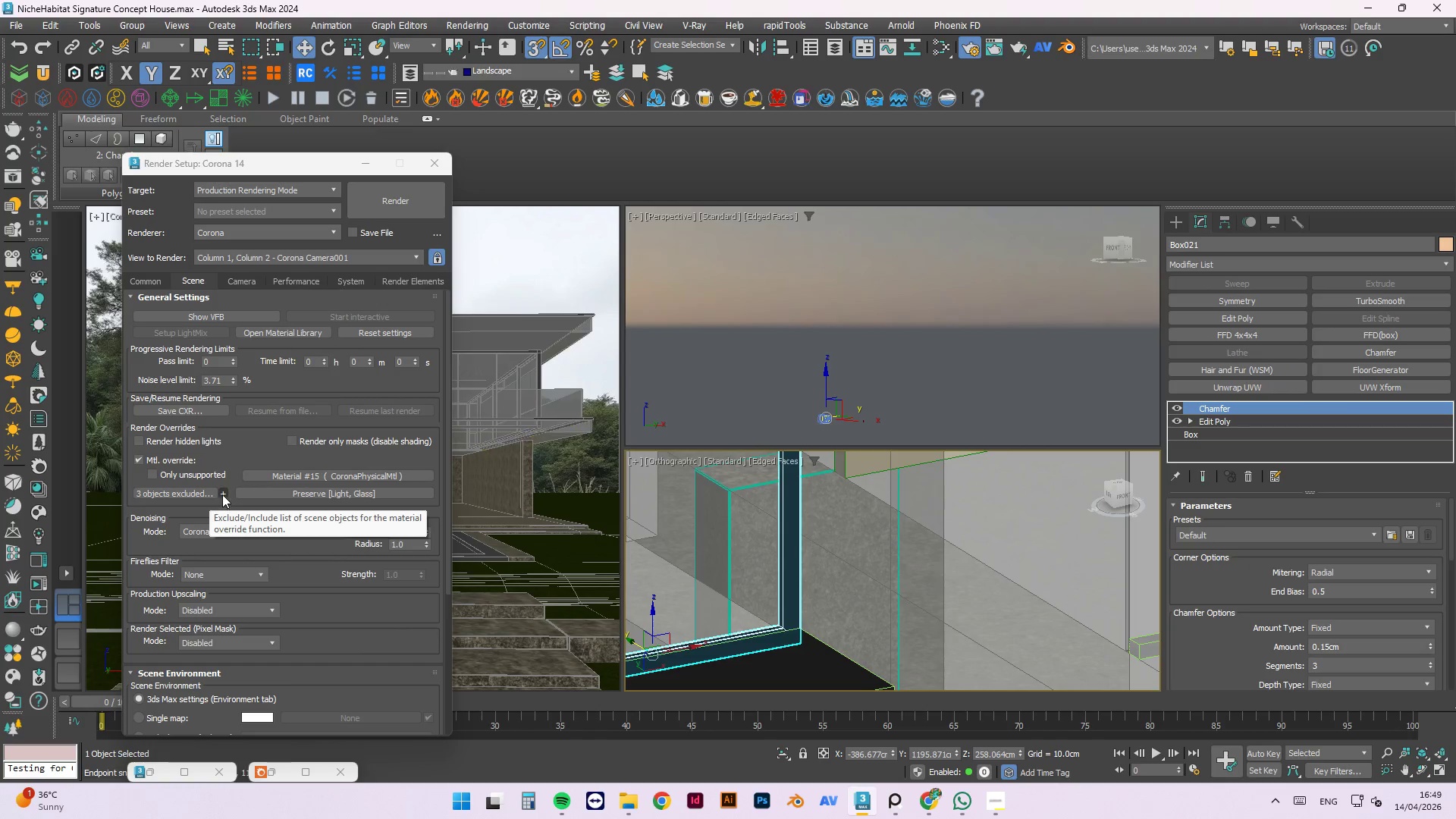 
scroll: coordinate [832, 553], scroll_direction: down, amount: 14.0
 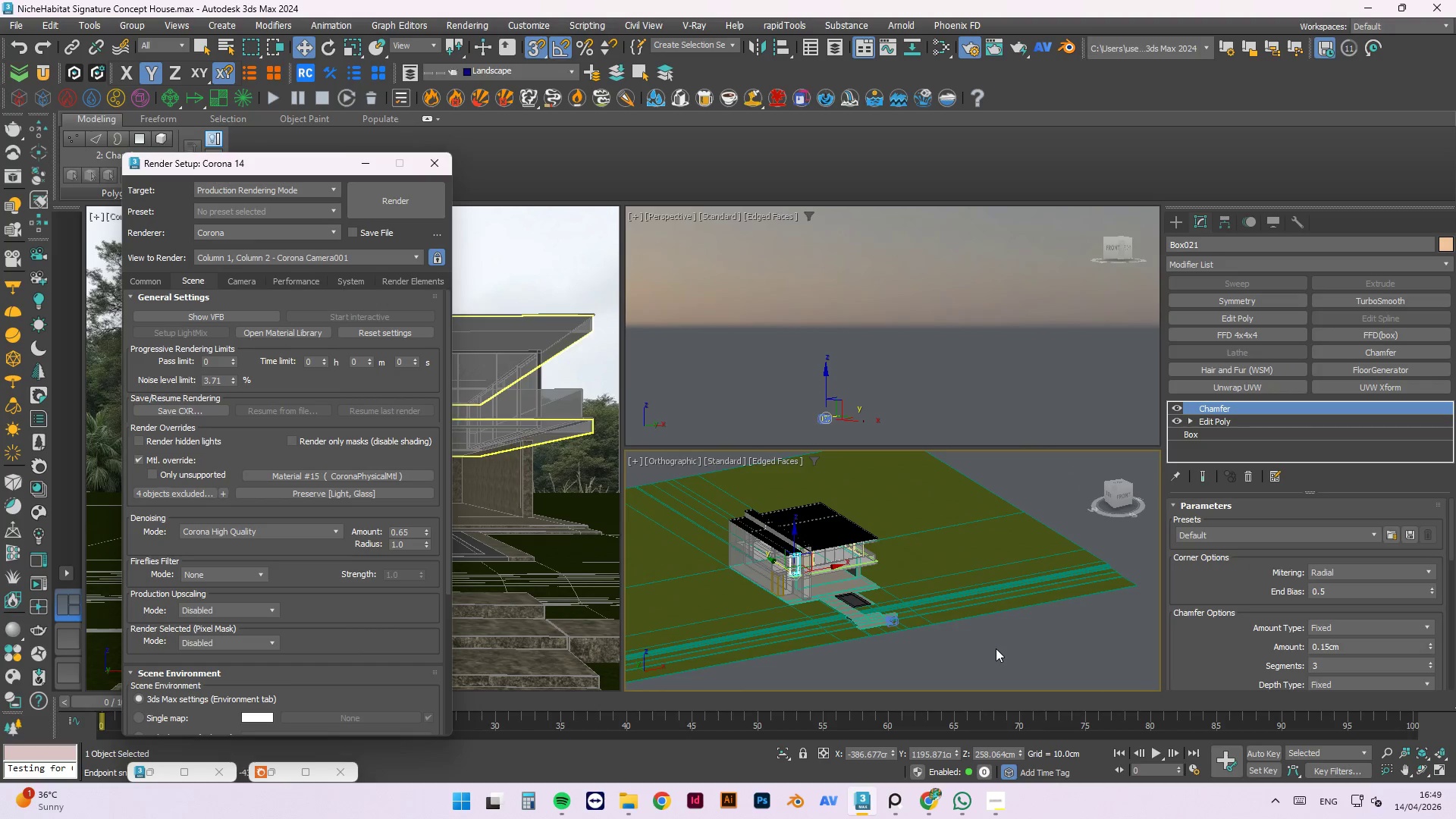 
left_click([996, 648])
 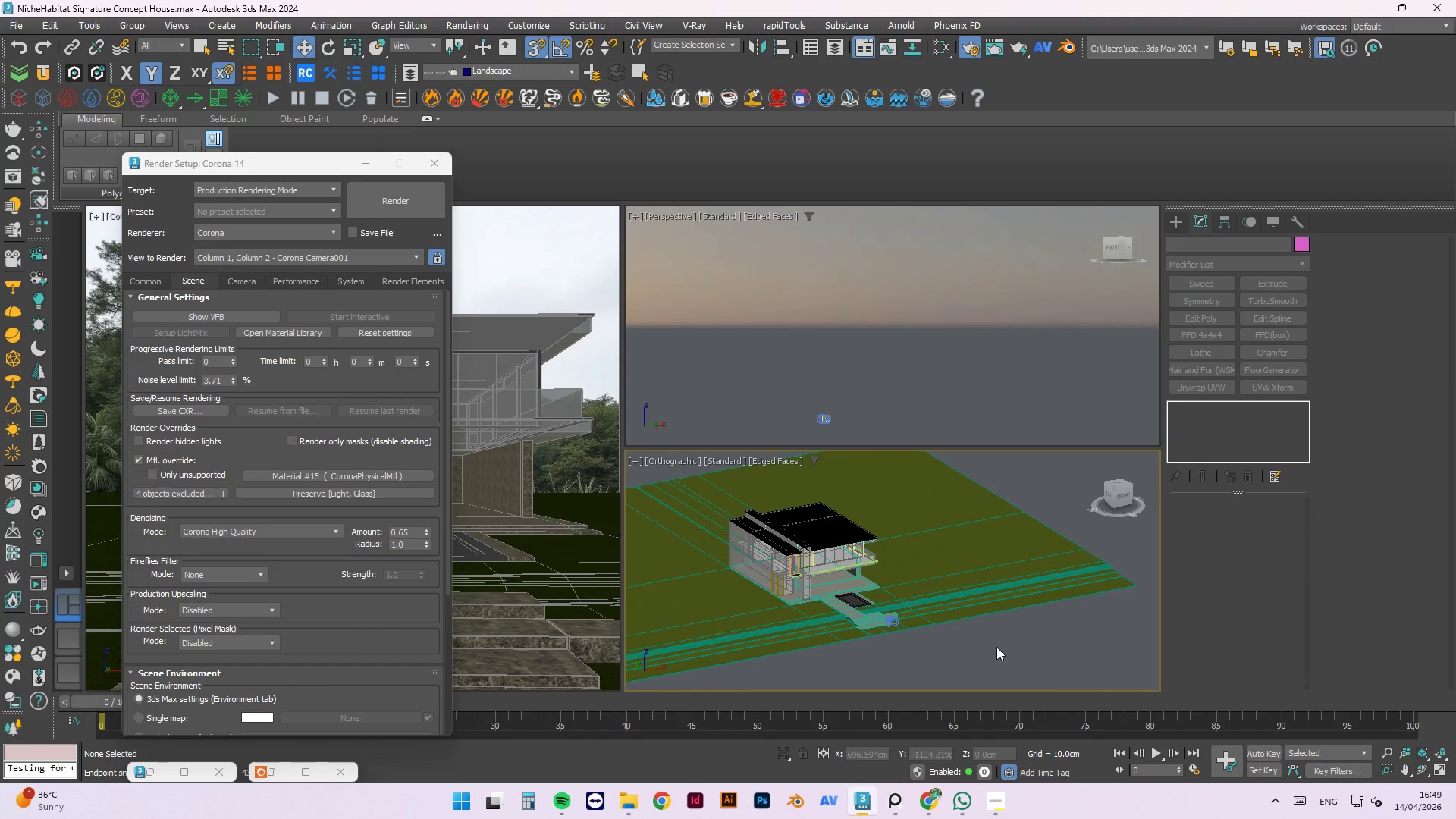 
key(Control+ControlLeft)
 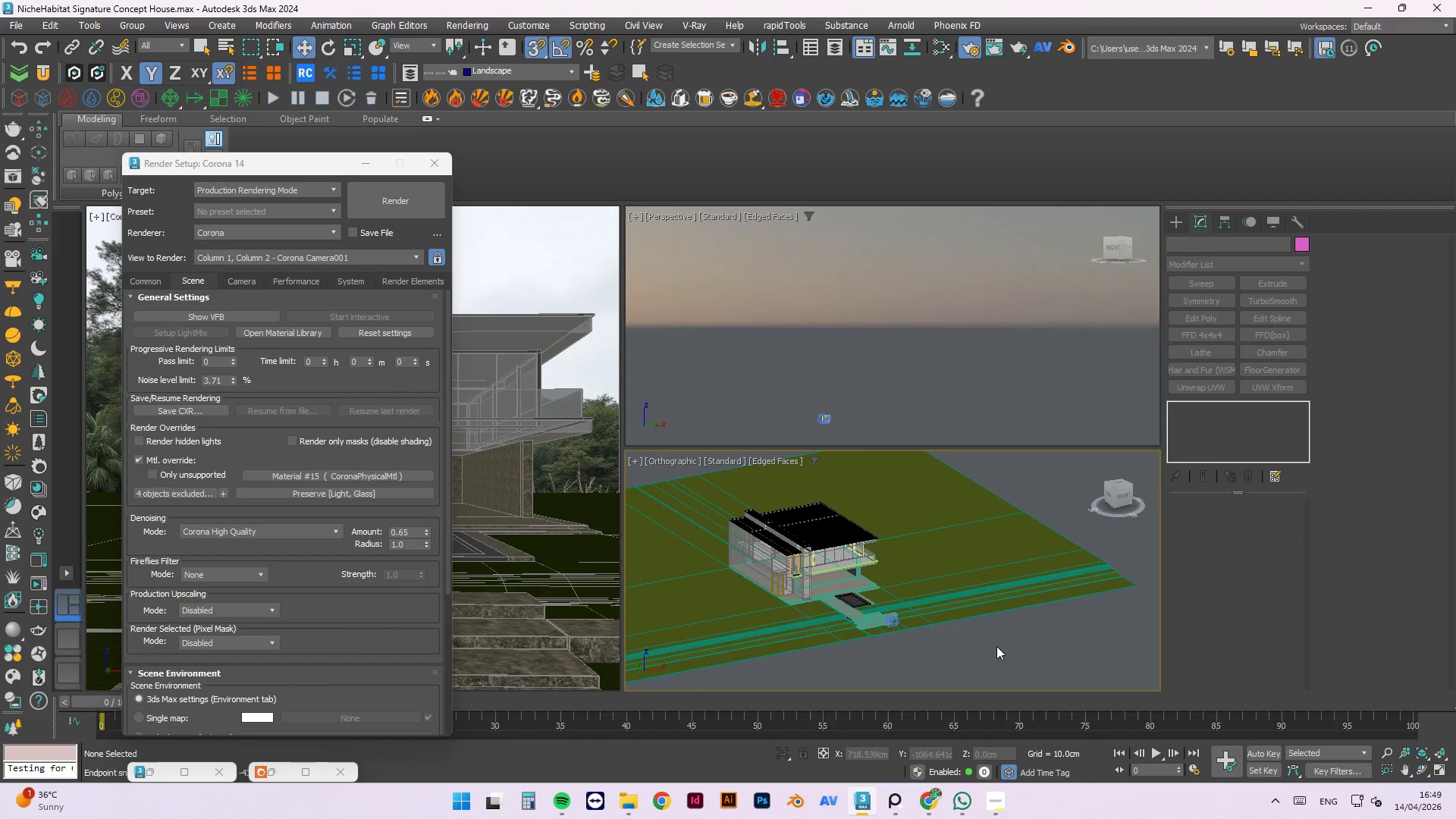 
key(Control+S)
 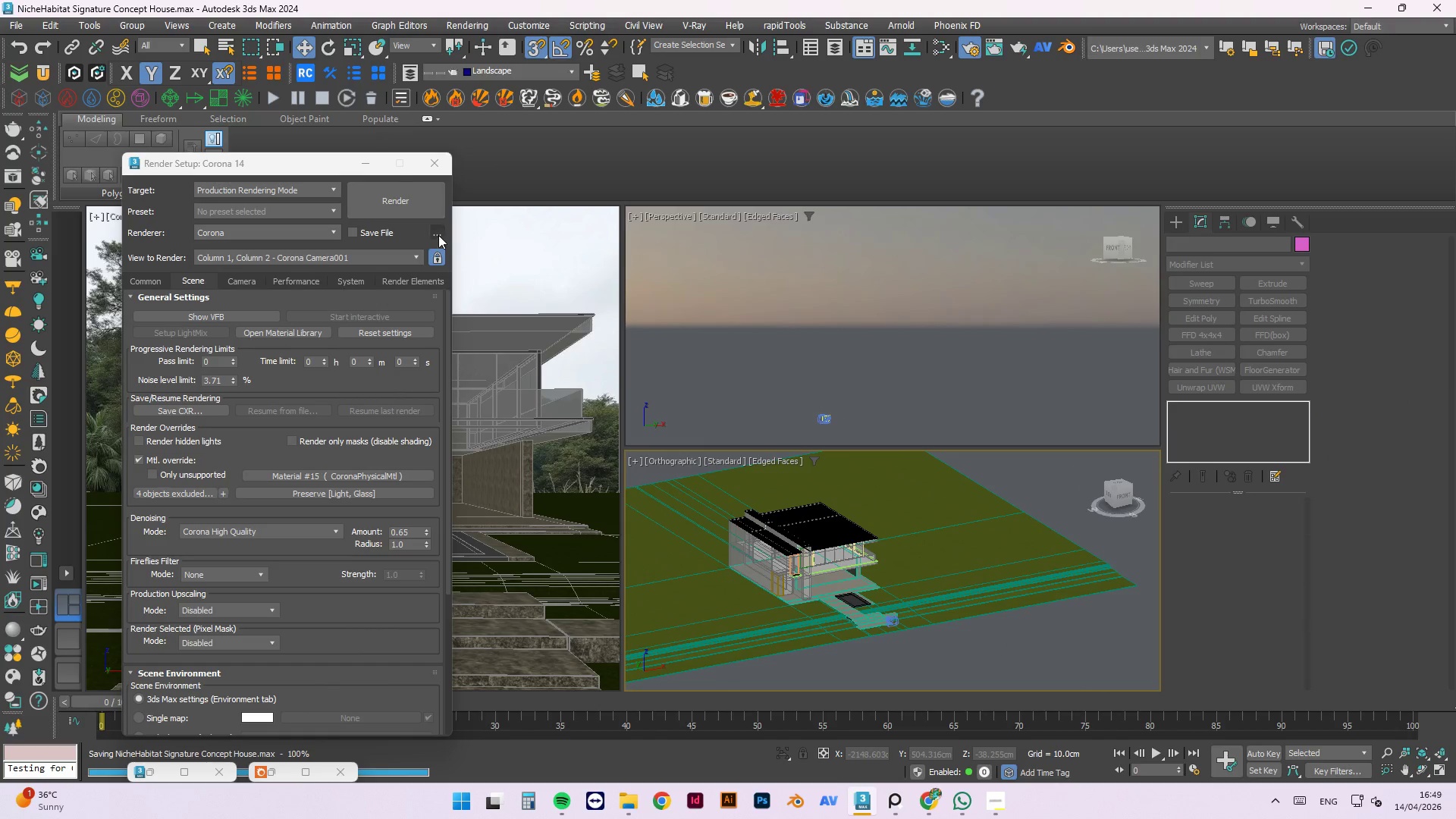 
left_click([435, 168])
 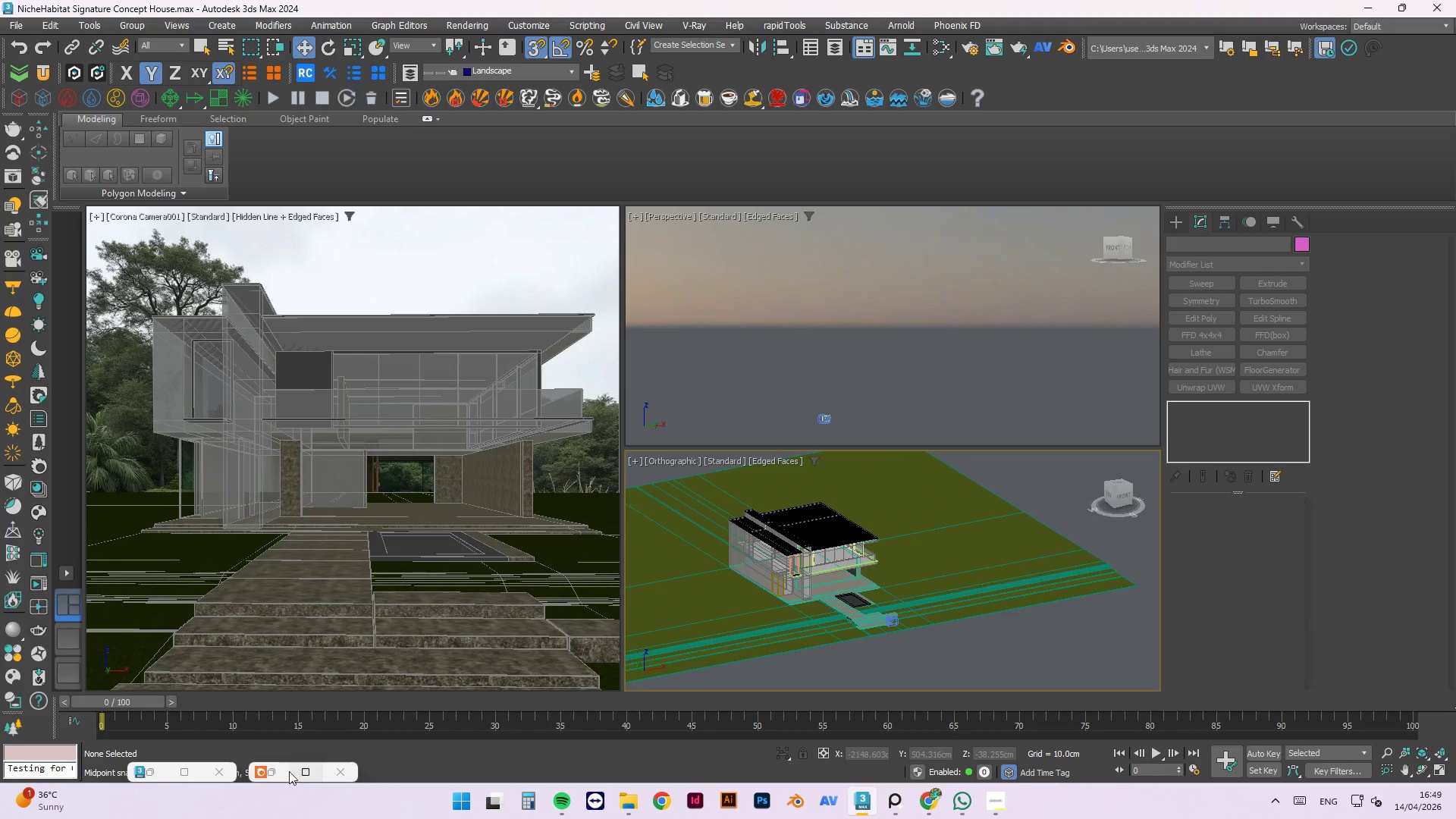 
left_click([278, 774])
 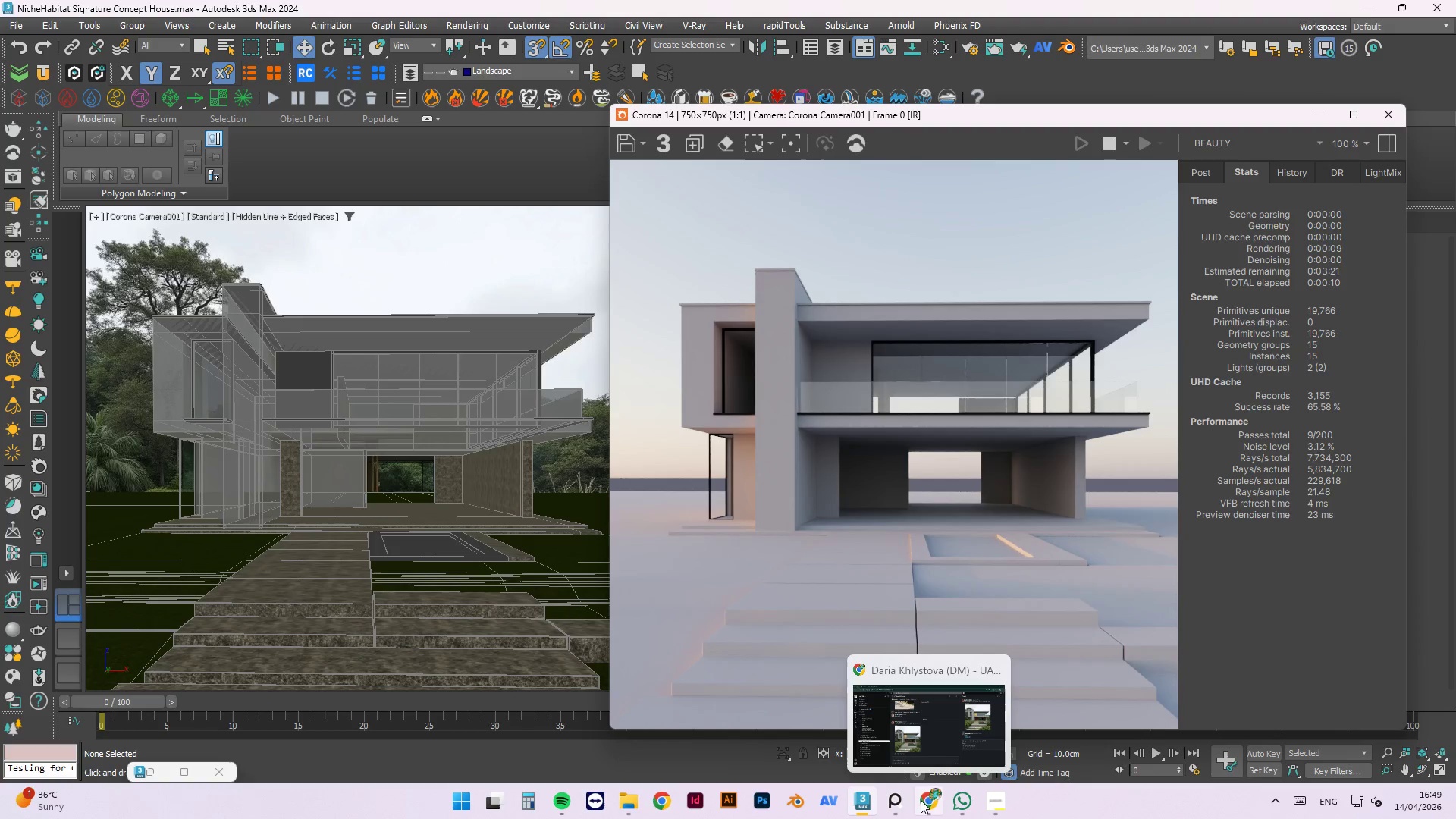 
left_click([902, 799])
 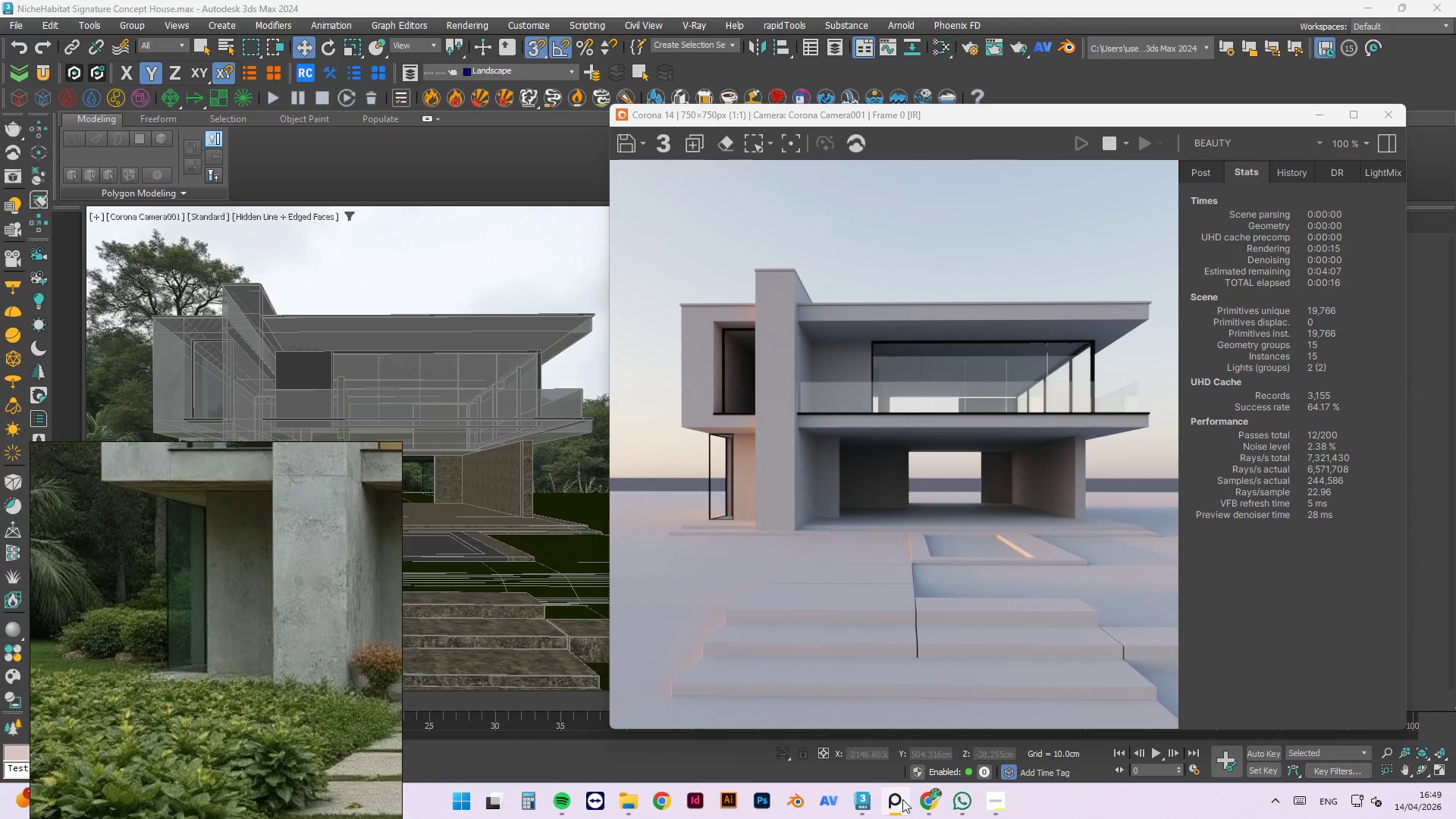 
wait(5.92)
 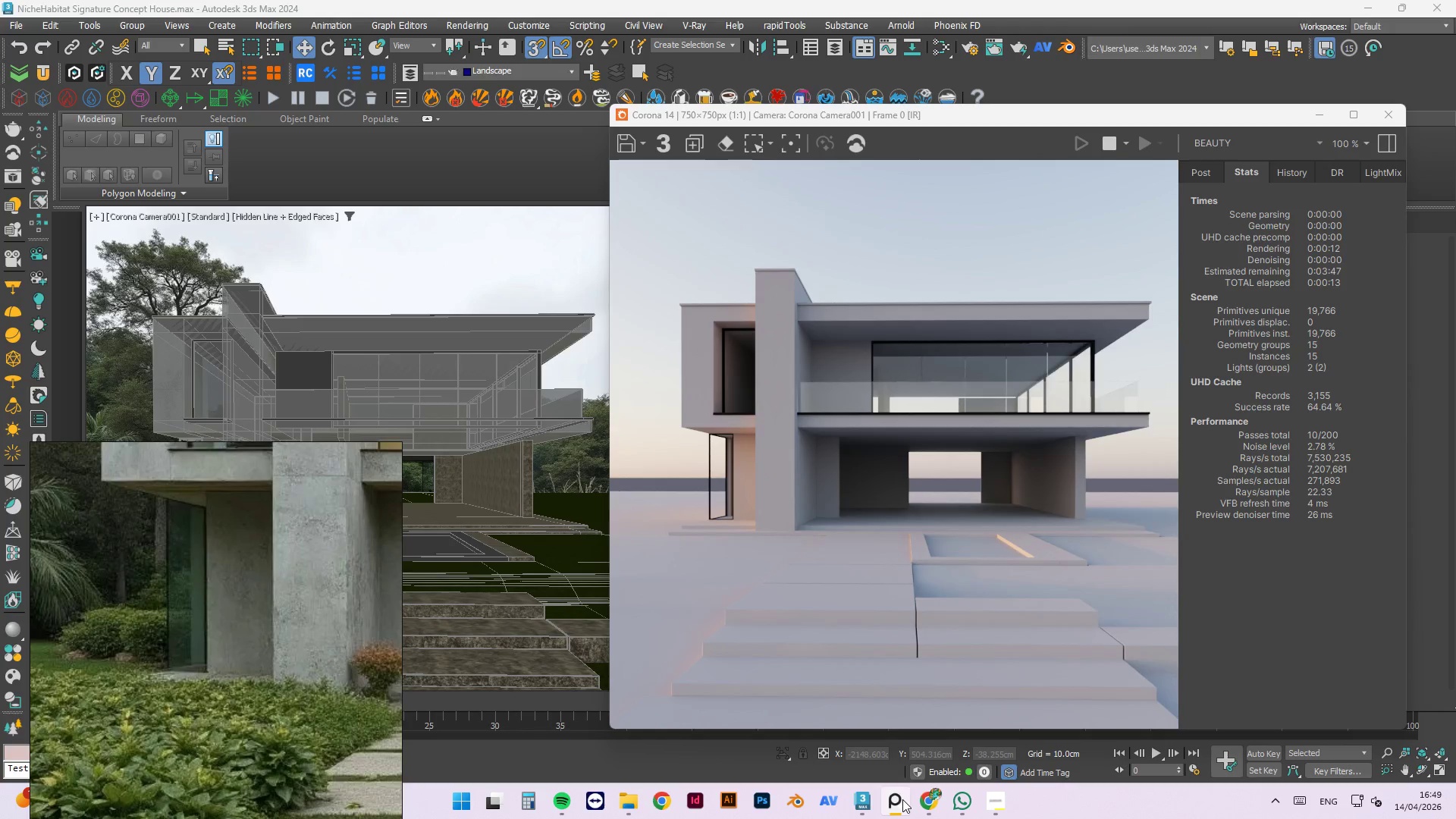 
scroll: coordinate [137, 711], scroll_direction: down, amount: 4.0
 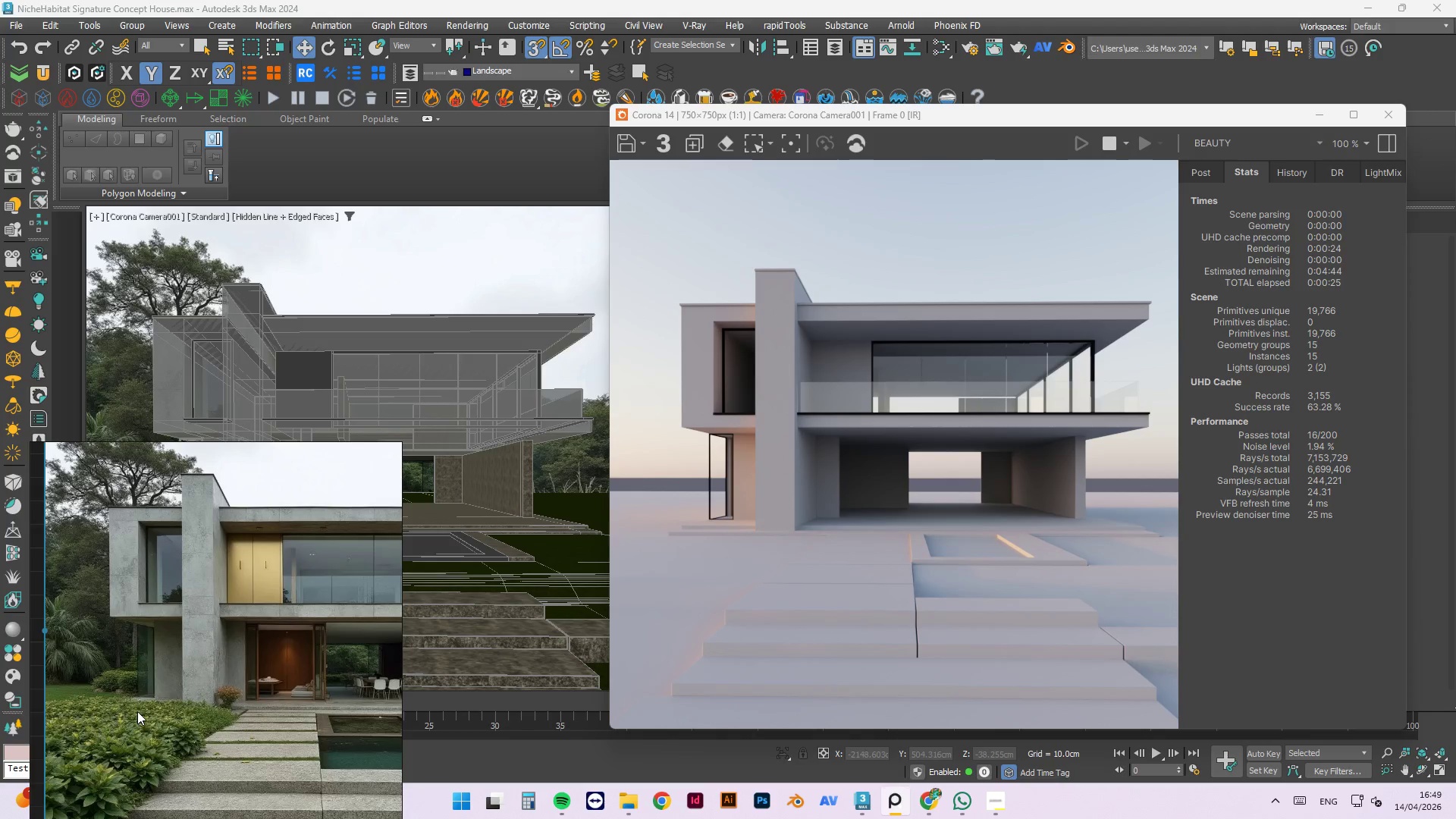 
scroll: coordinate [270, 580], scroll_direction: up, amount: 7.0
 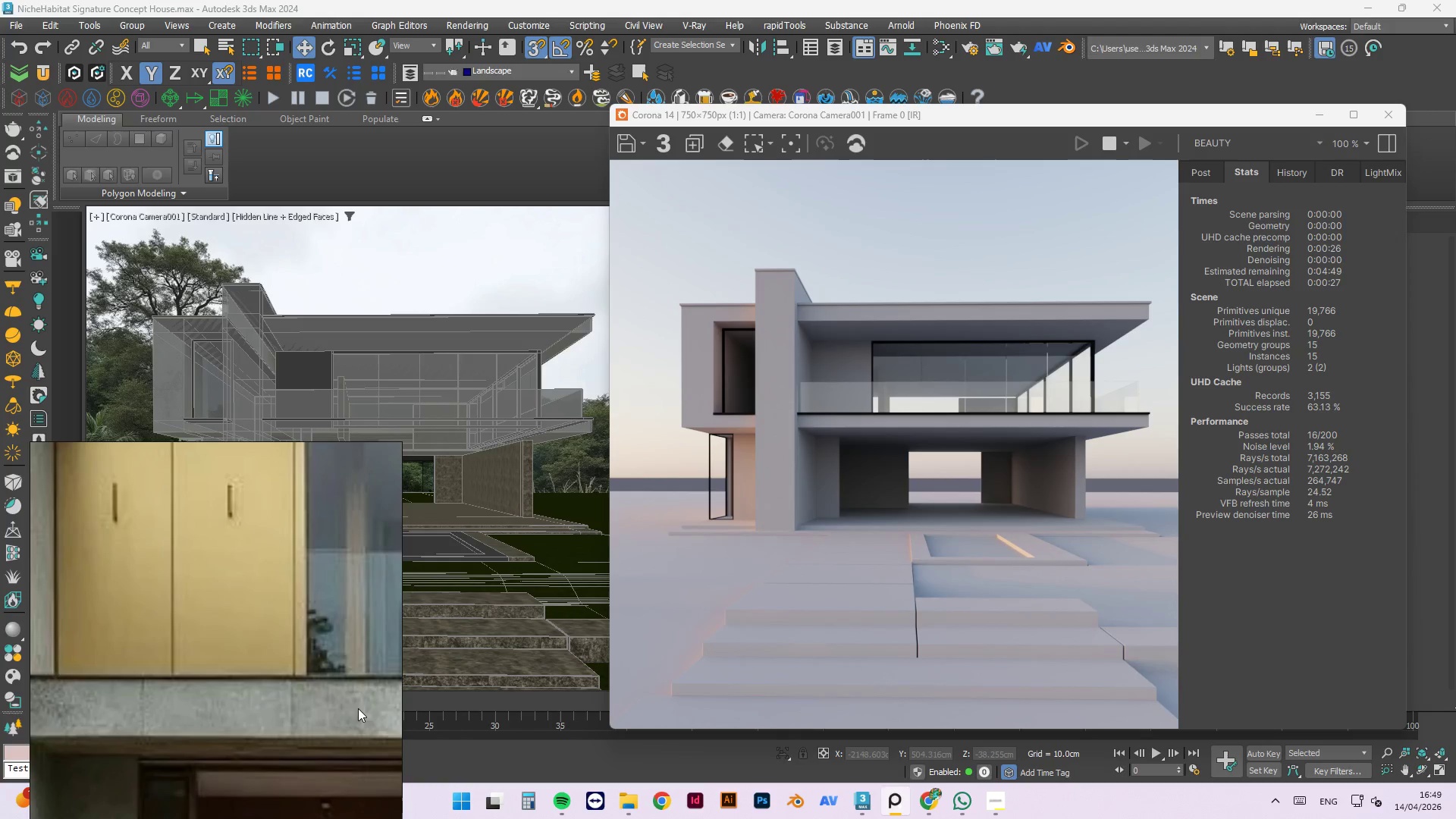 
scroll: coordinate [246, 687], scroll_direction: down, amount: 5.0
 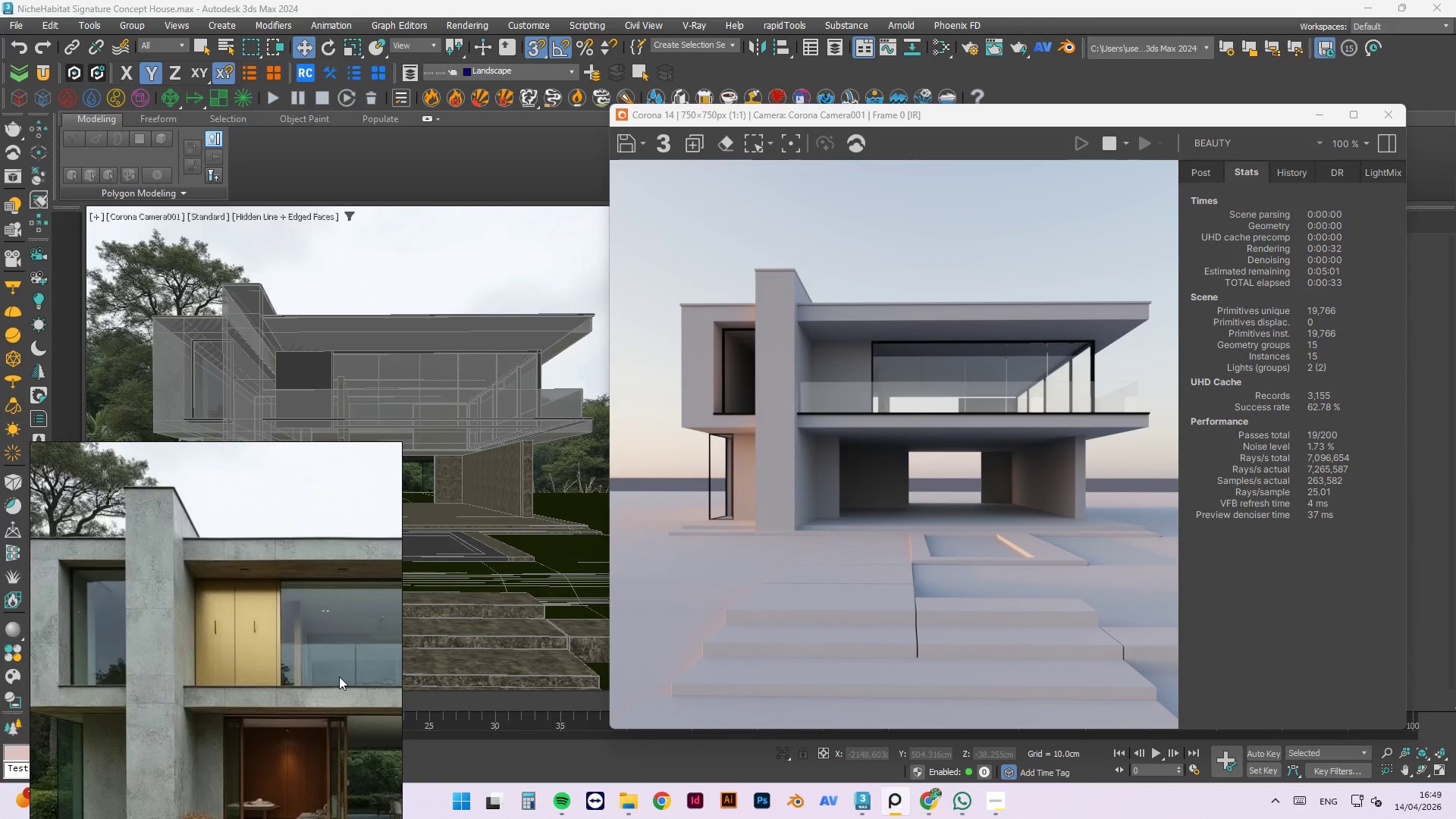 
scroll: coordinate [309, 704], scroll_direction: up, amount: 3.0
 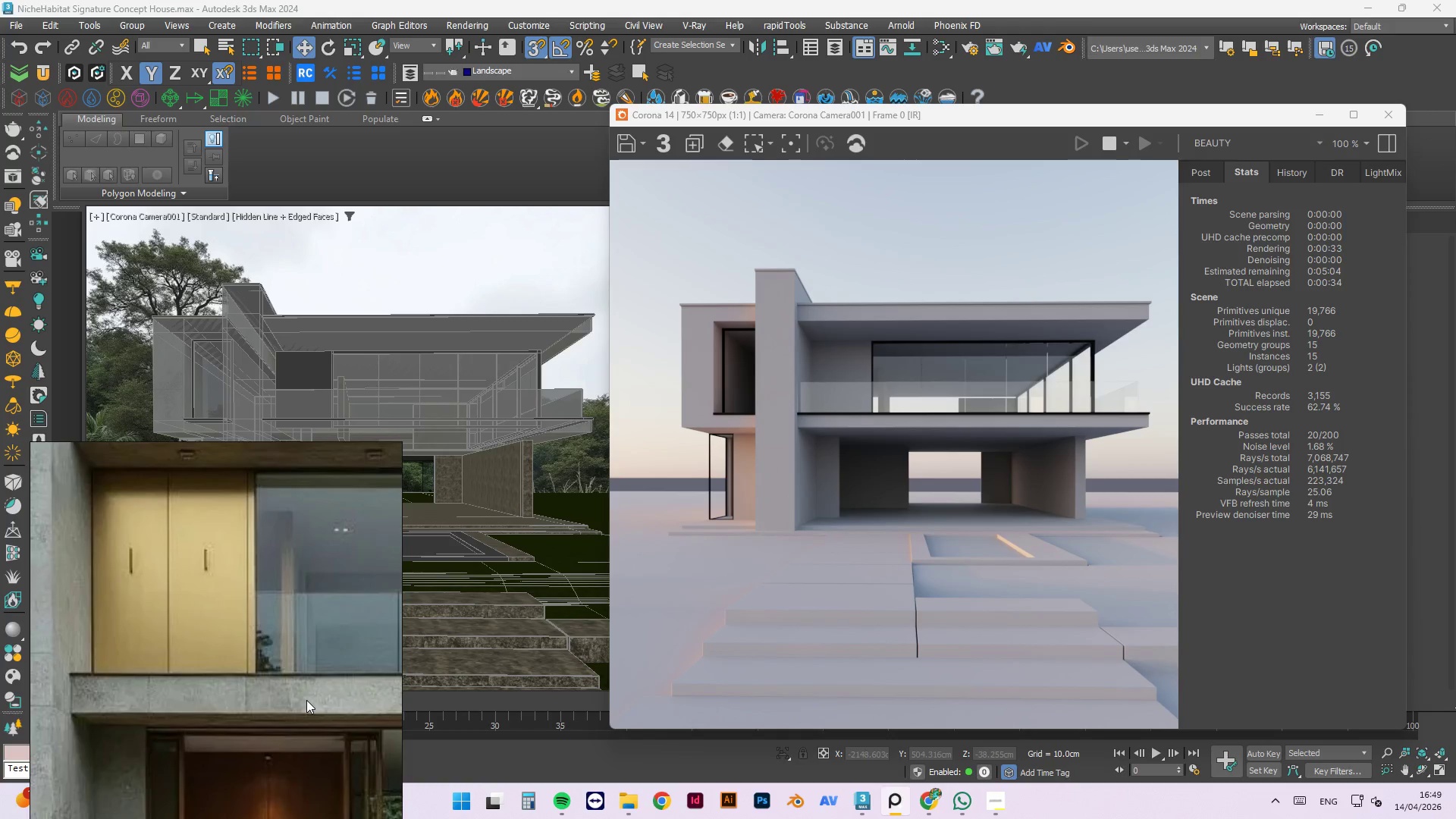 
scroll: coordinate [297, 687], scroll_direction: down, amount: 3.0
 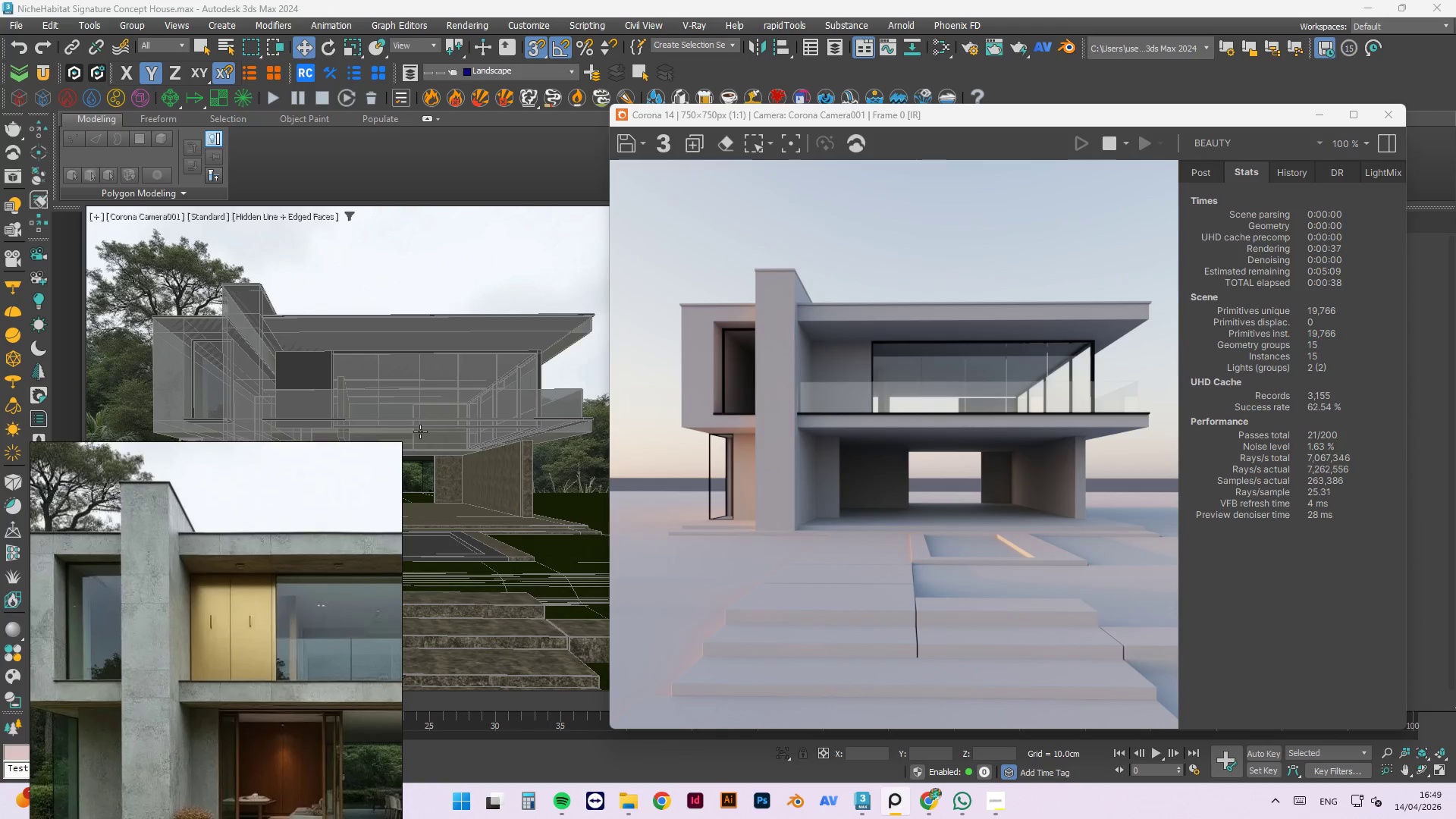 
left_click([342, 453])
 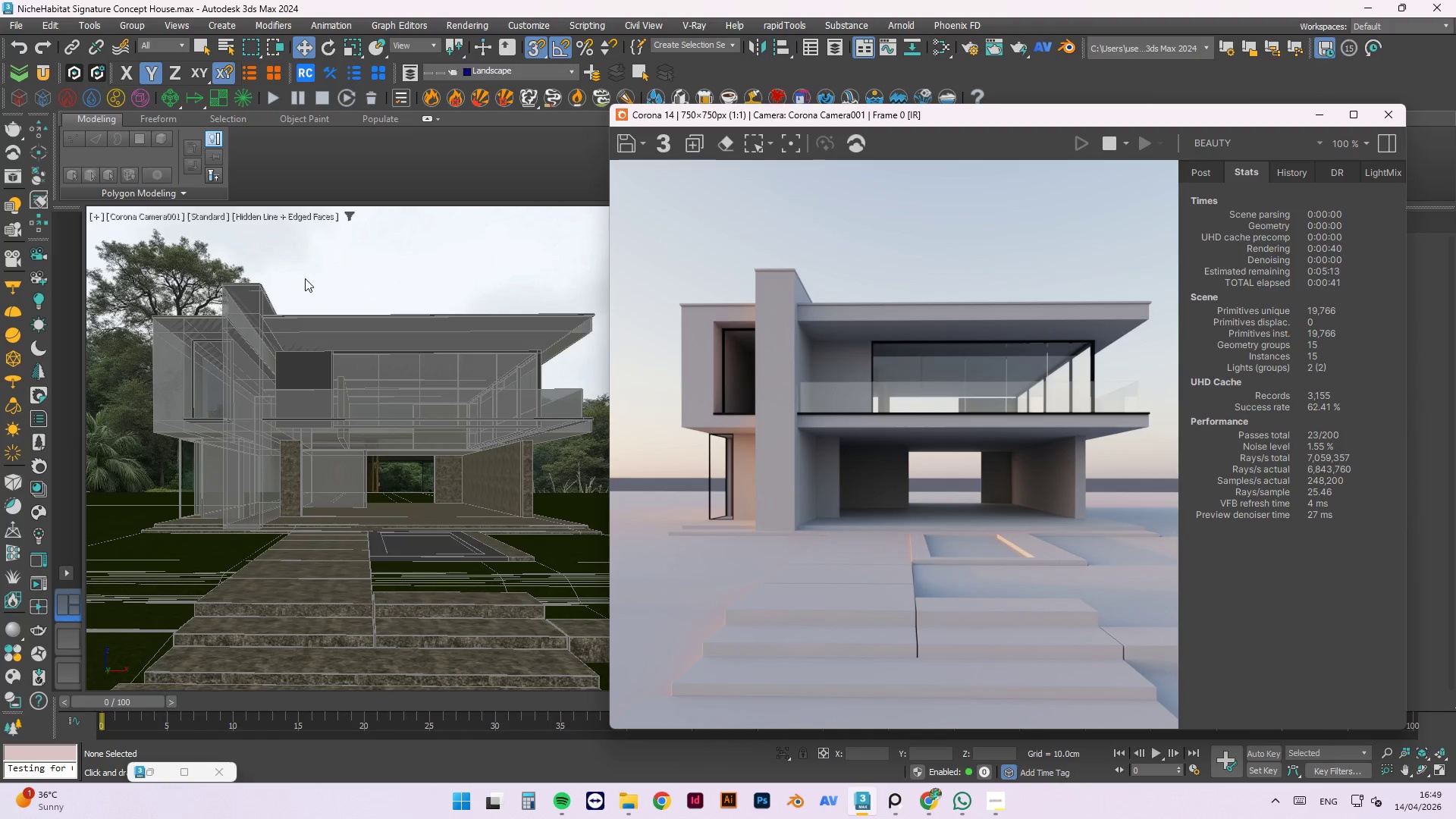 
left_click([246, 284])
 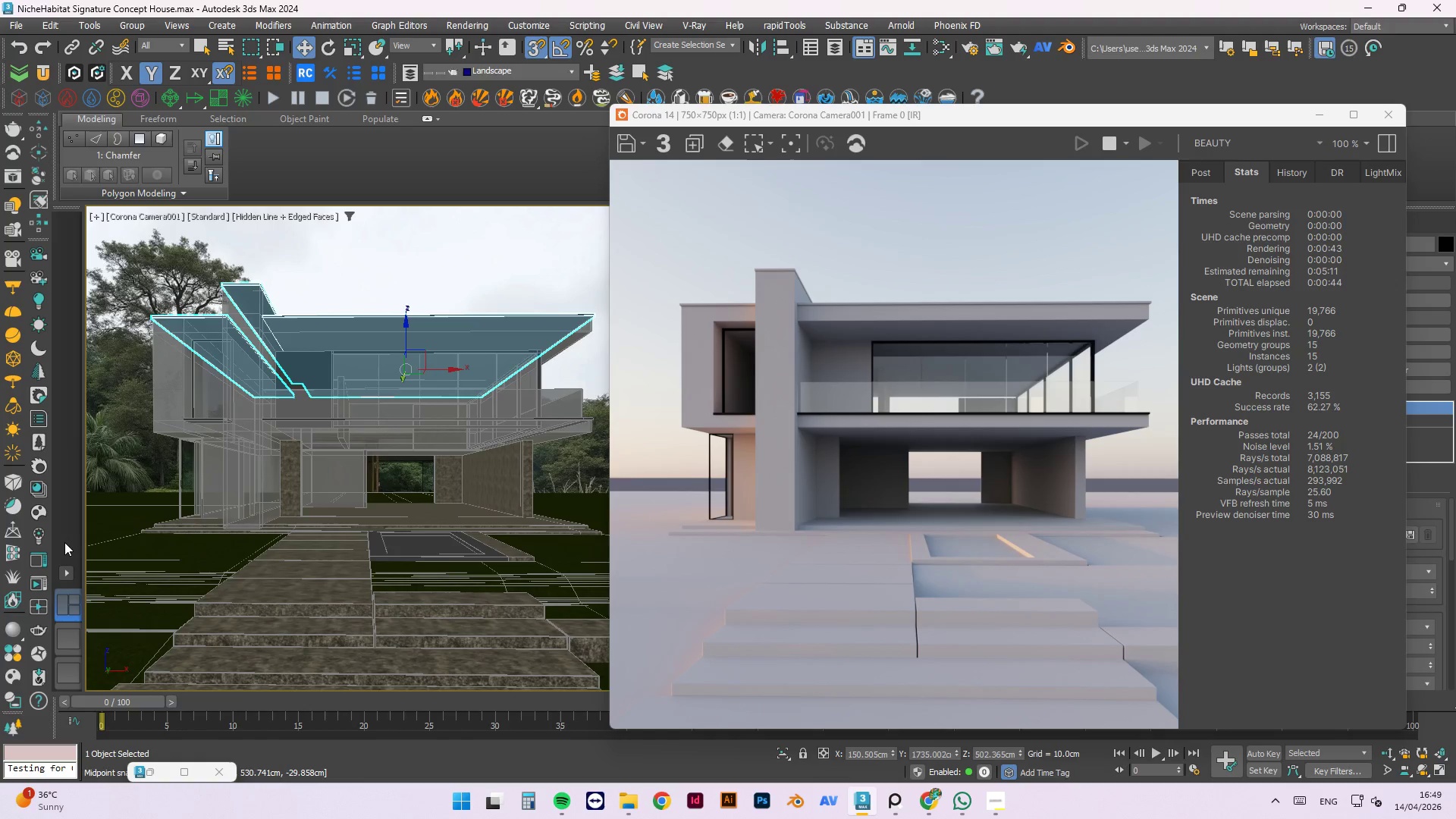 
key(F10)
 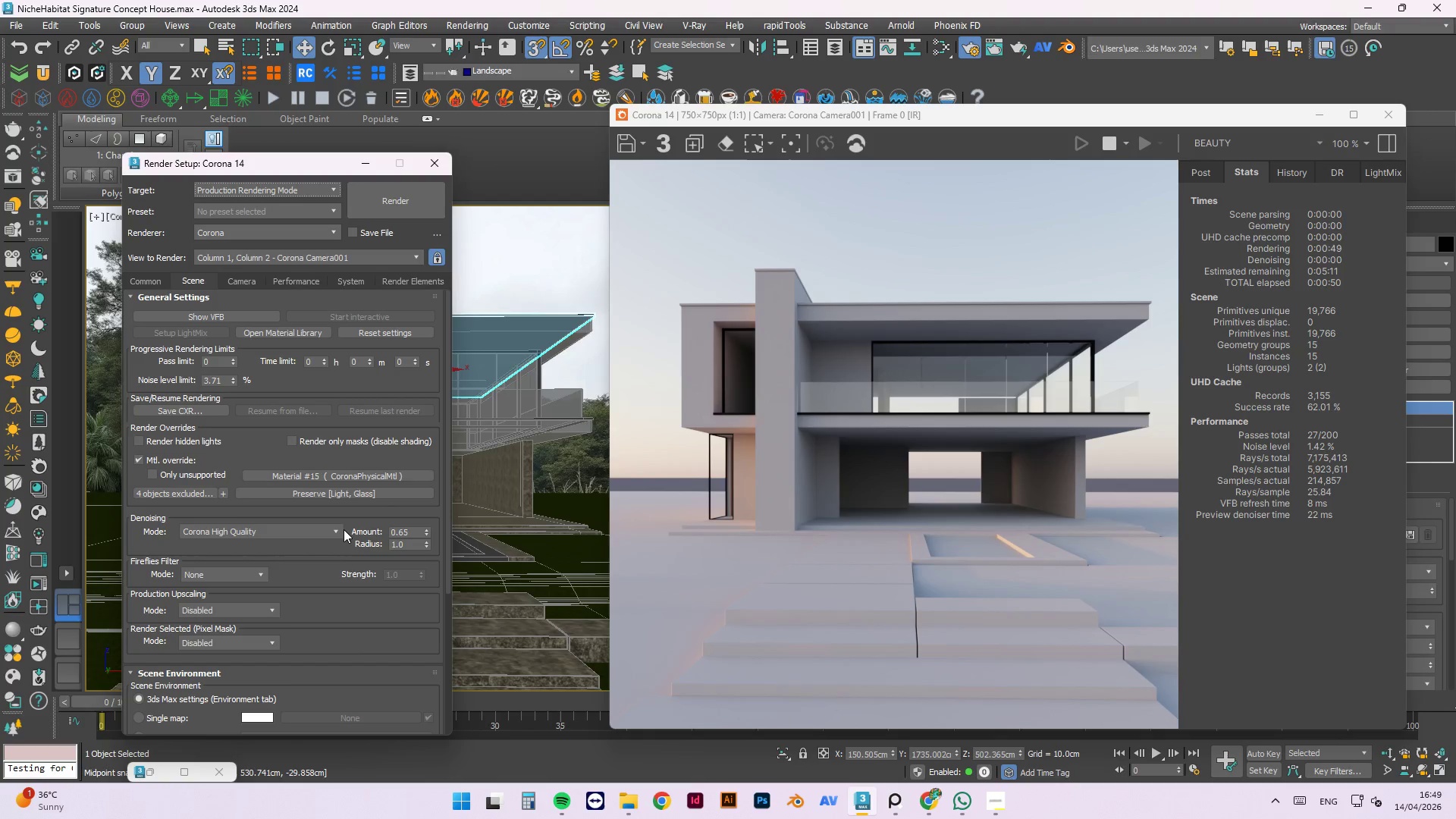 
wait(6.73)
 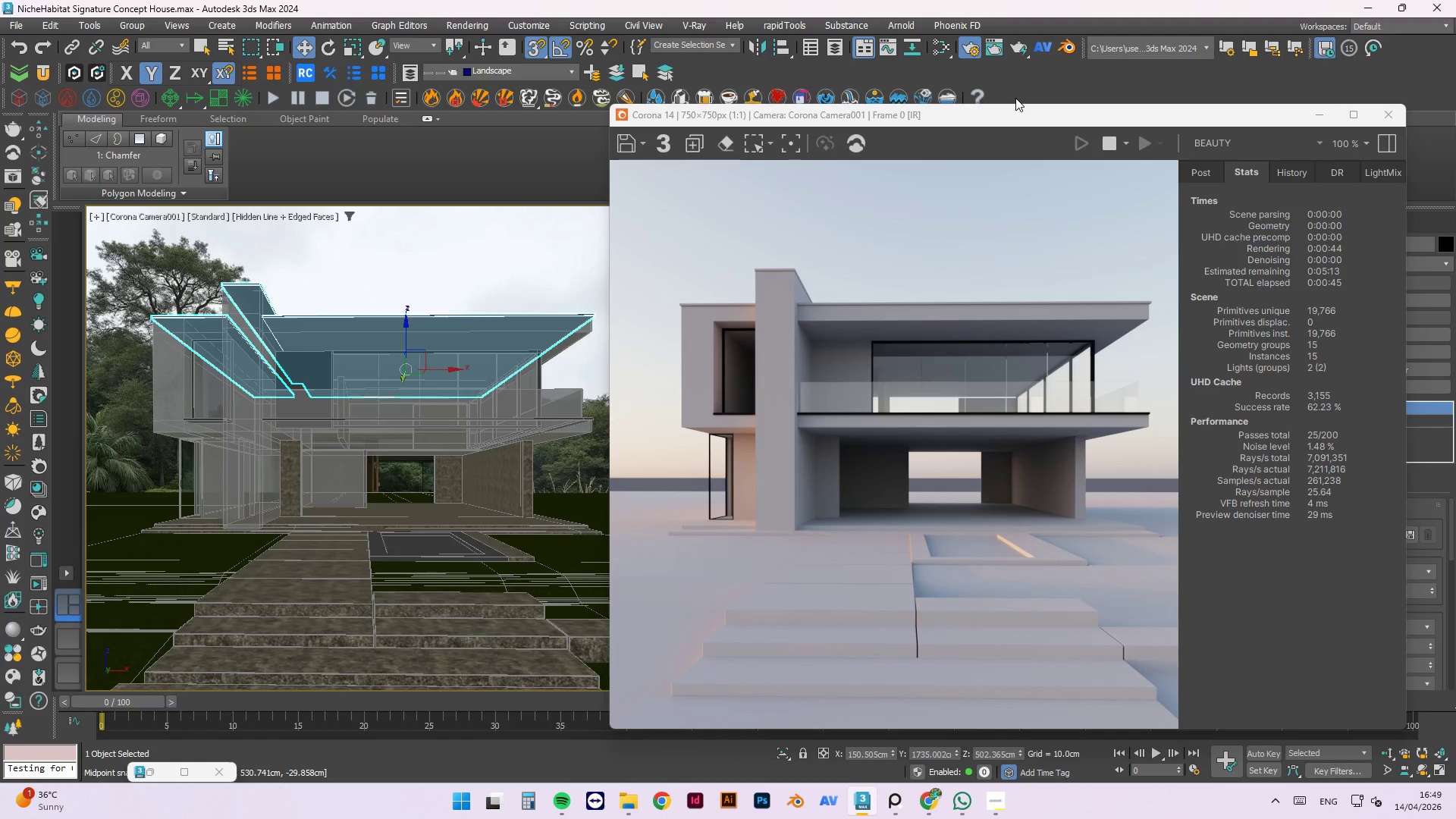 
left_click([225, 492])
 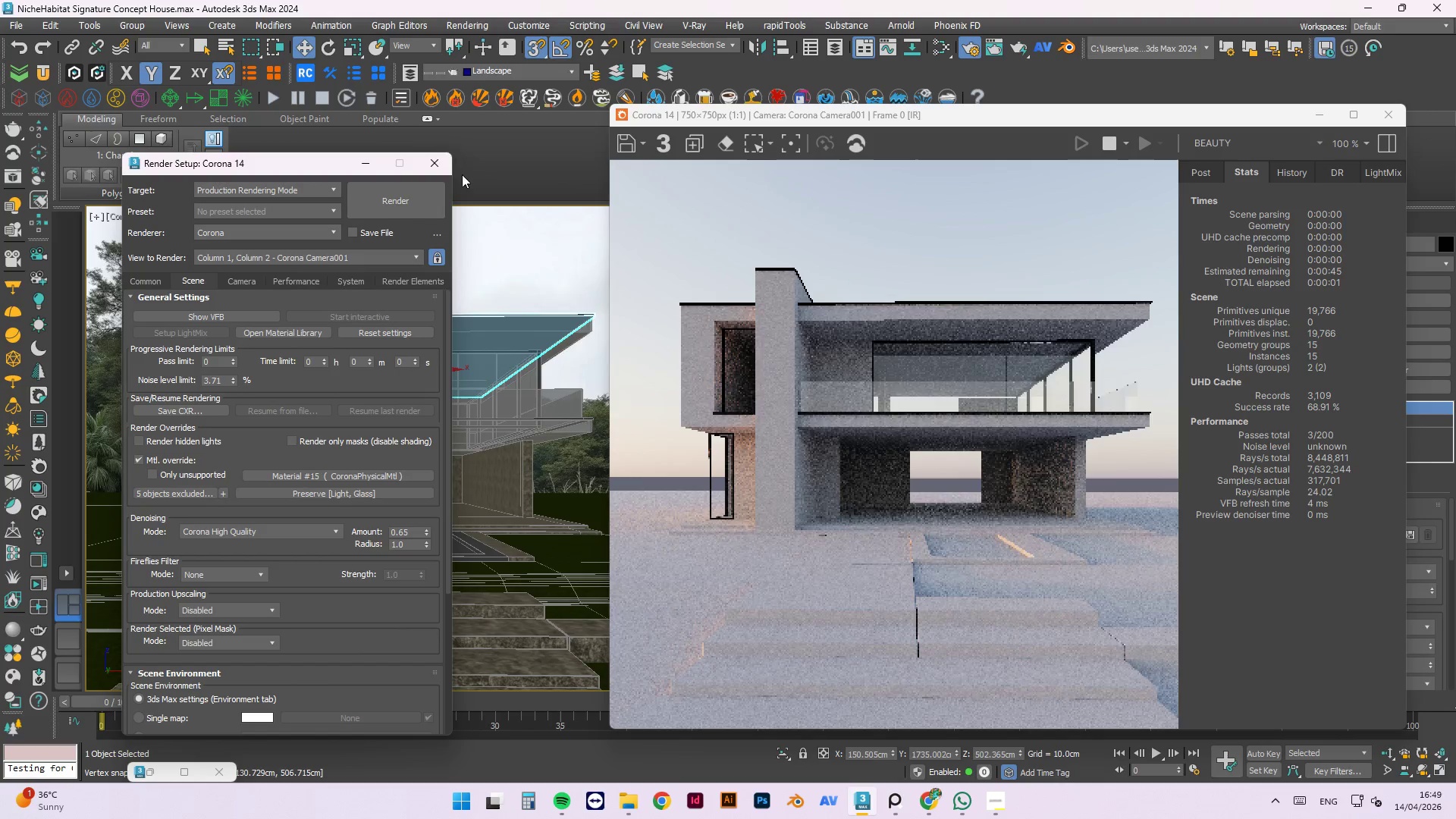 
left_click([379, 165])
 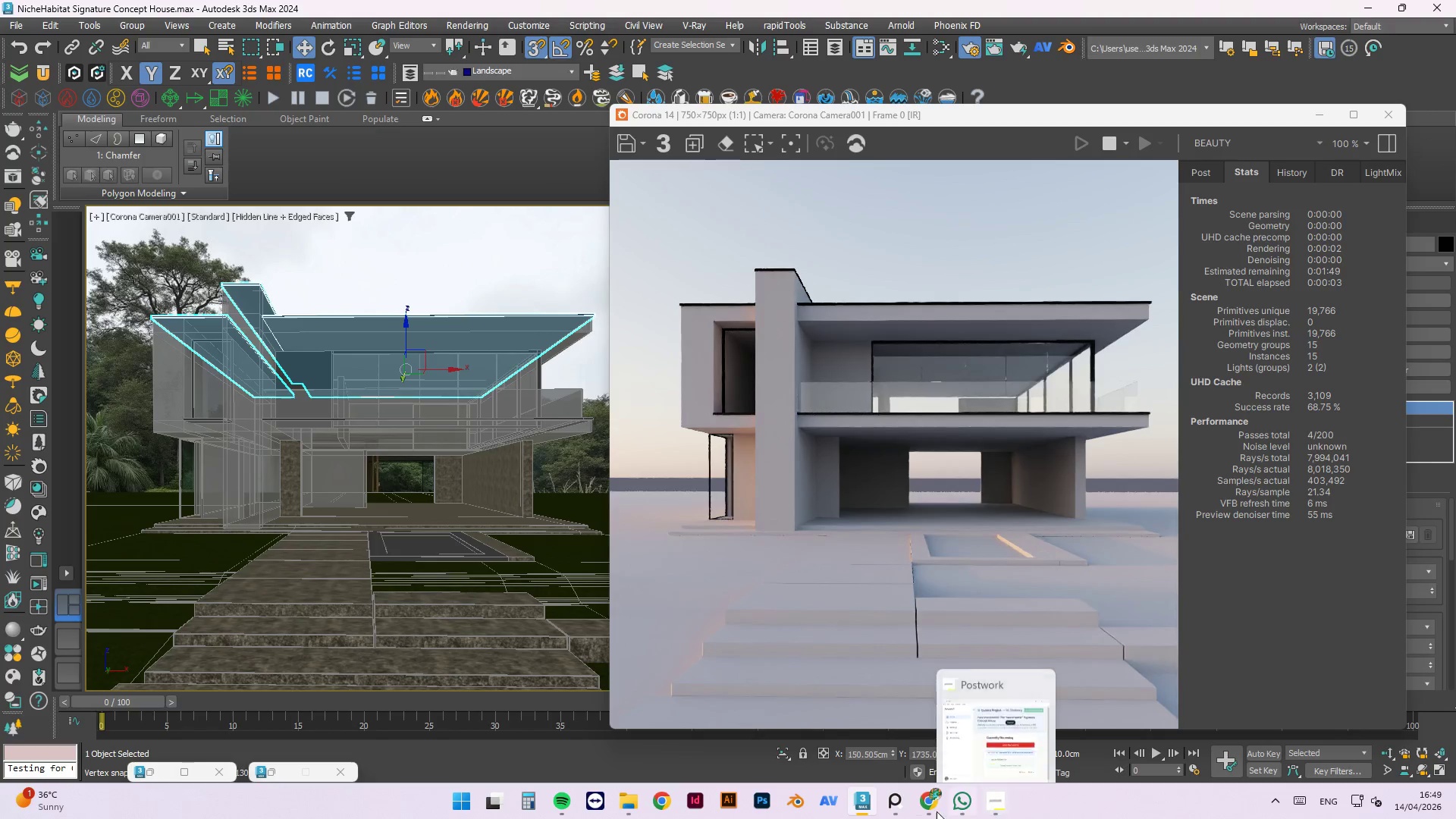 
left_click([905, 806])
 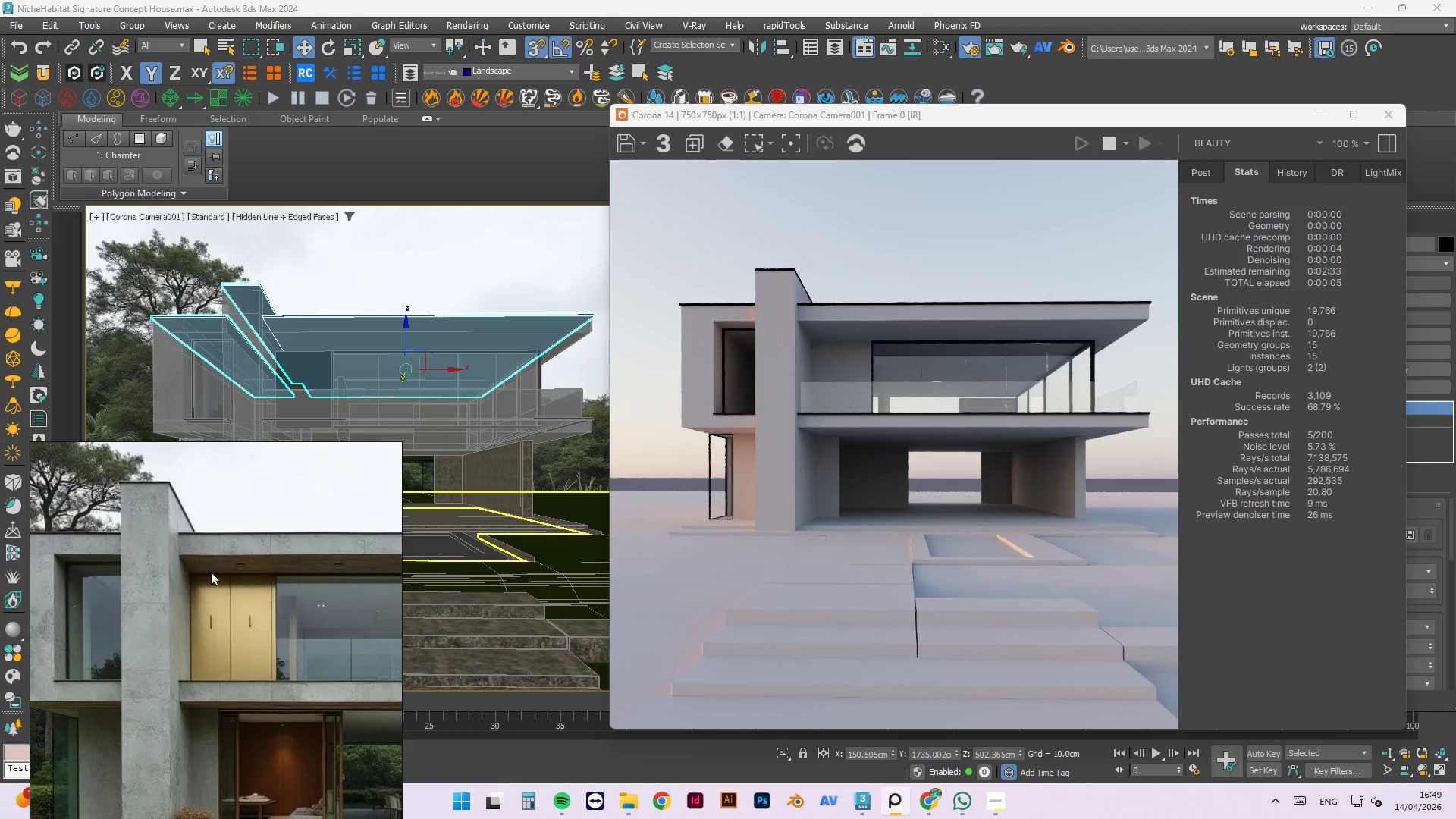 
scroll: coordinate [196, 680], scroll_direction: up, amount: 8.0
 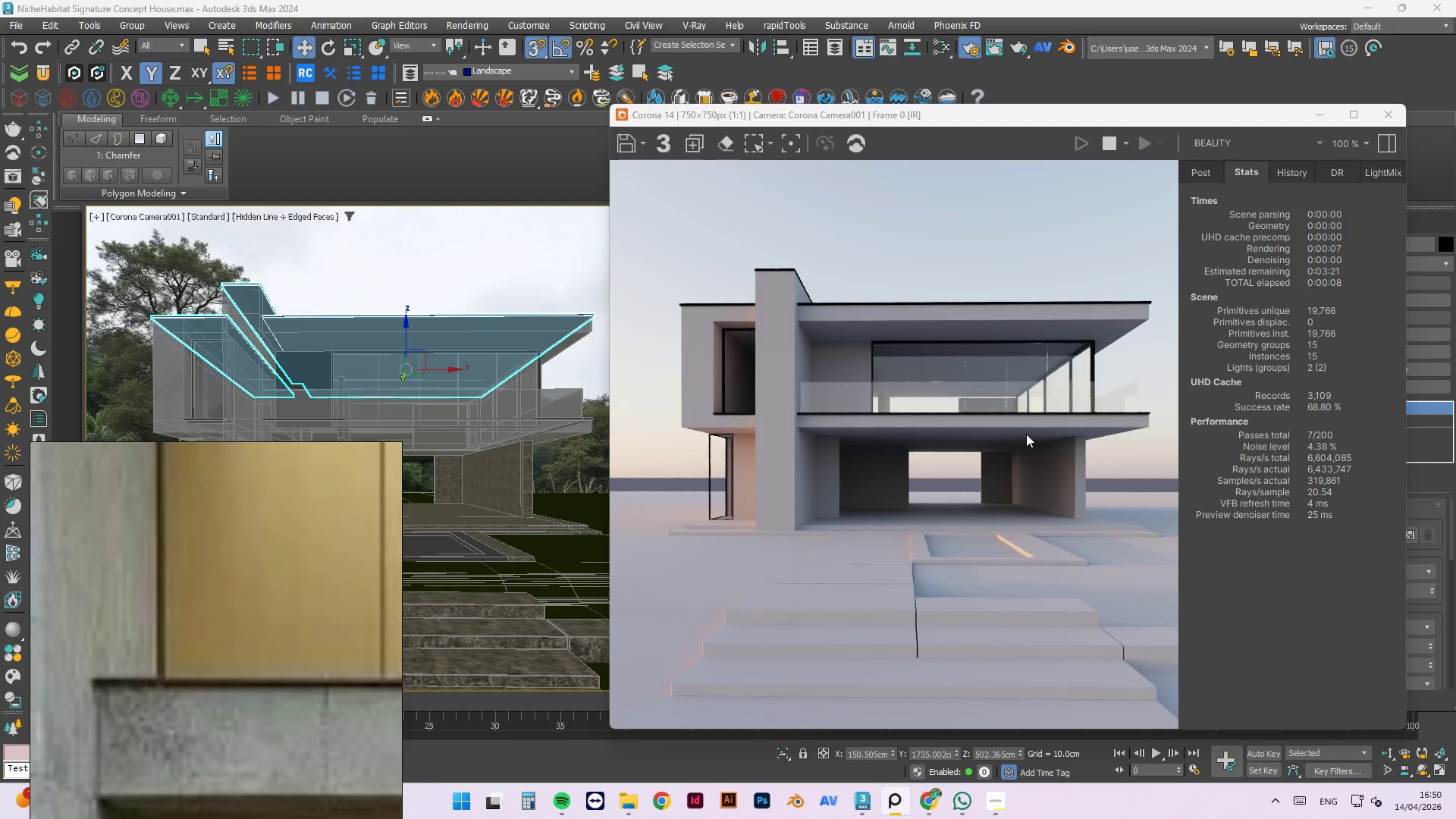 
key(M)
 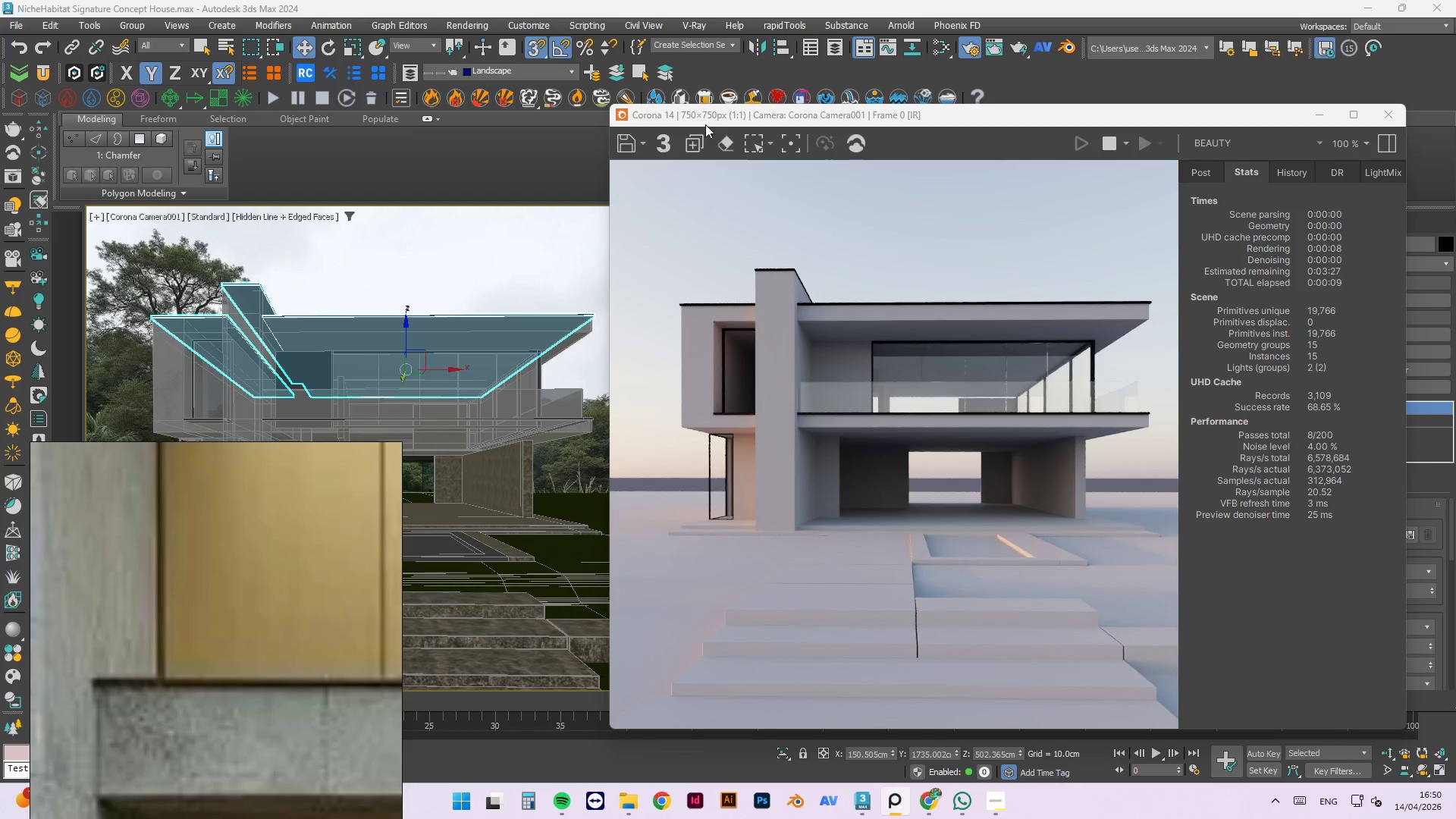 
left_click([551, 155])
 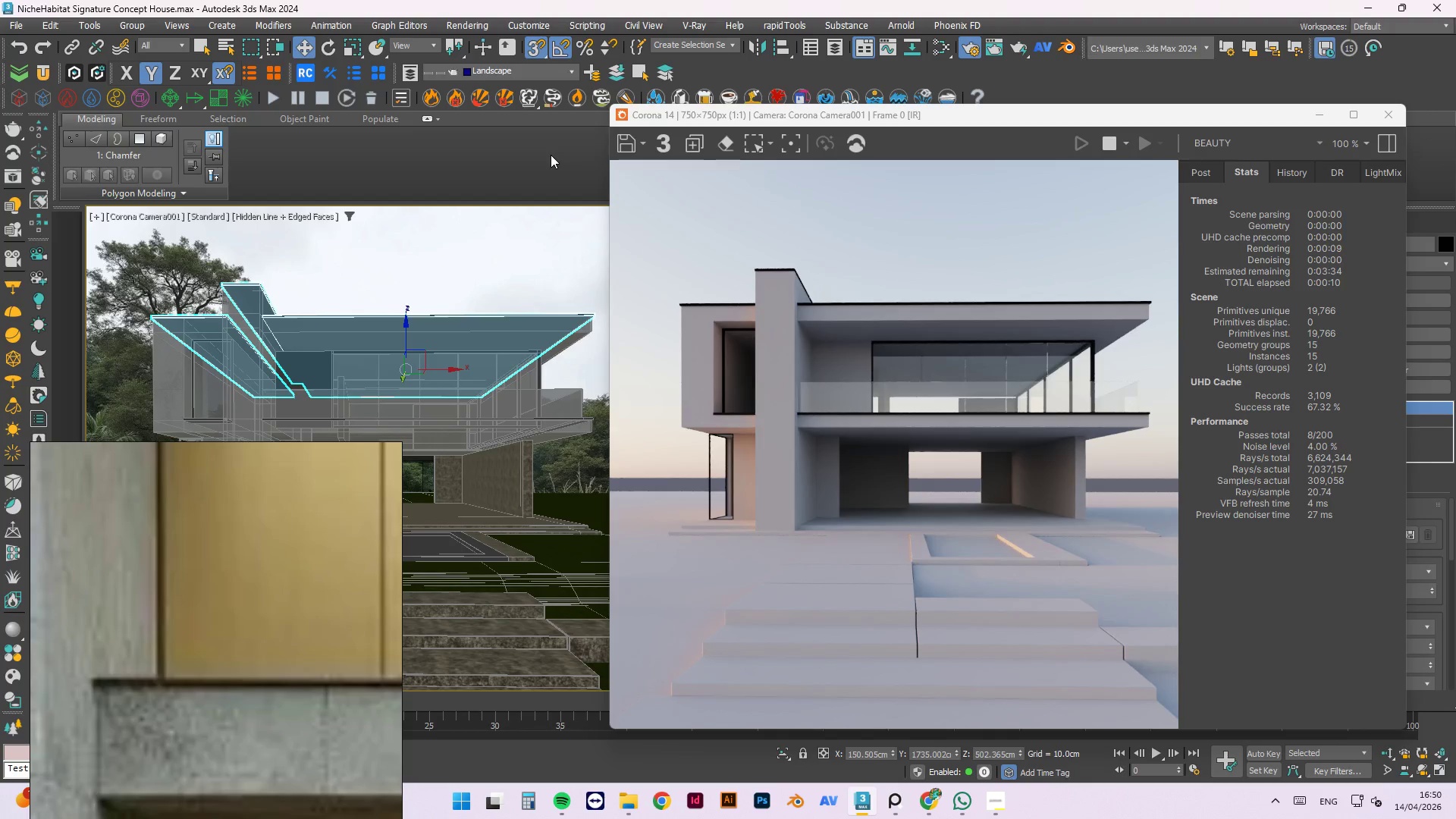 
key(M)
 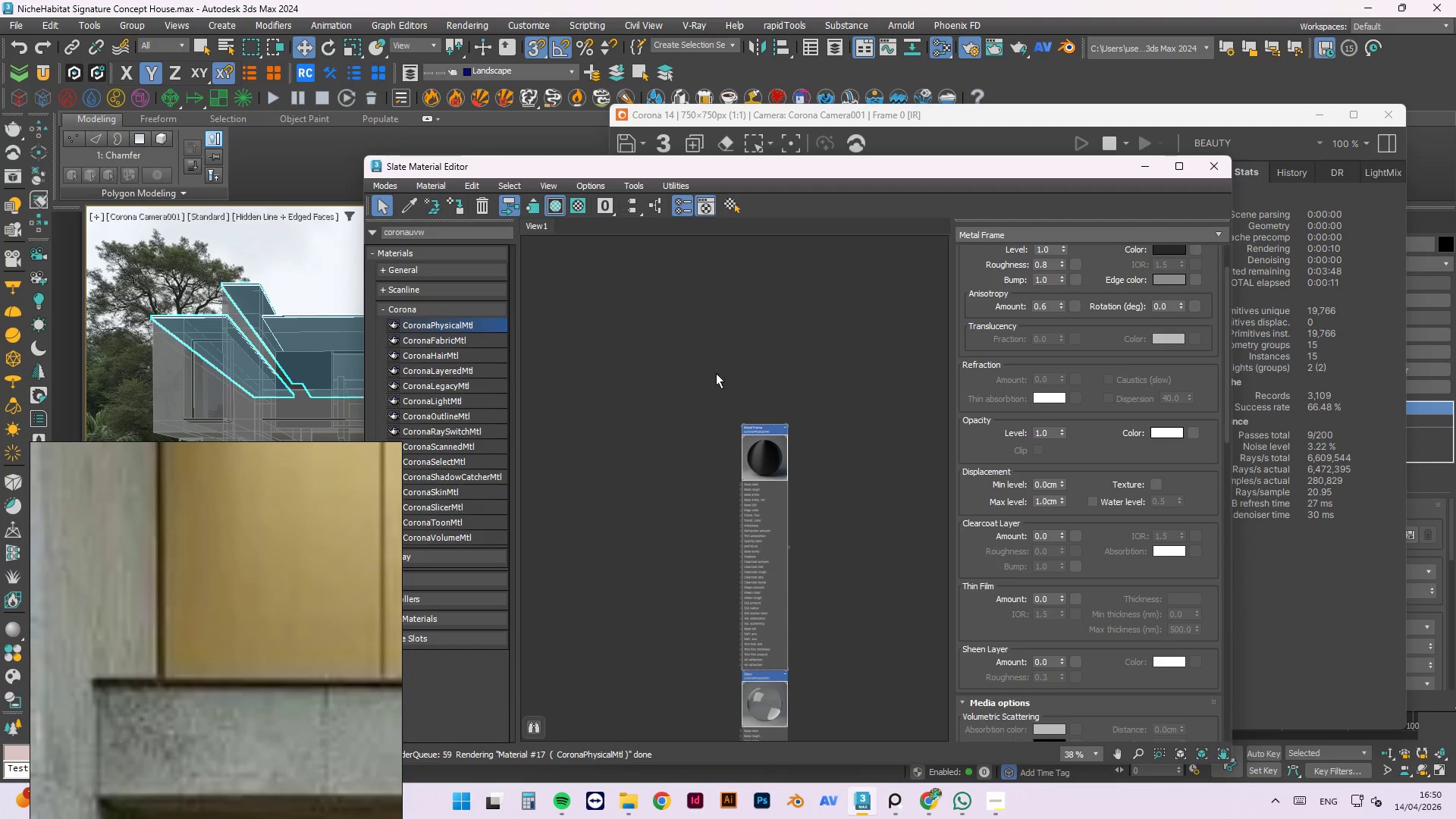 
left_click([777, 475])
 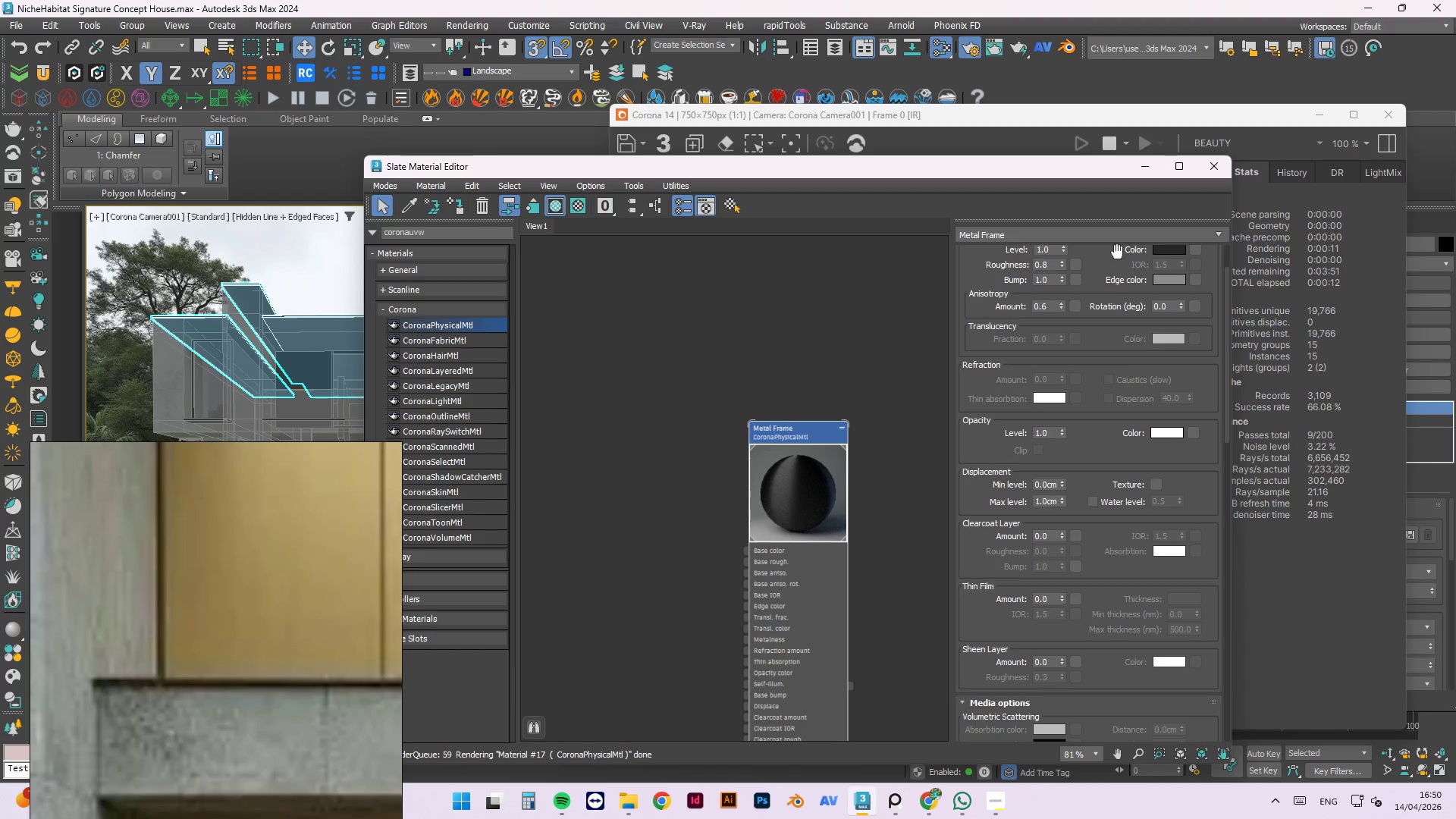 
scroll: coordinate [1166, 283], scroll_direction: up, amount: 8.0
 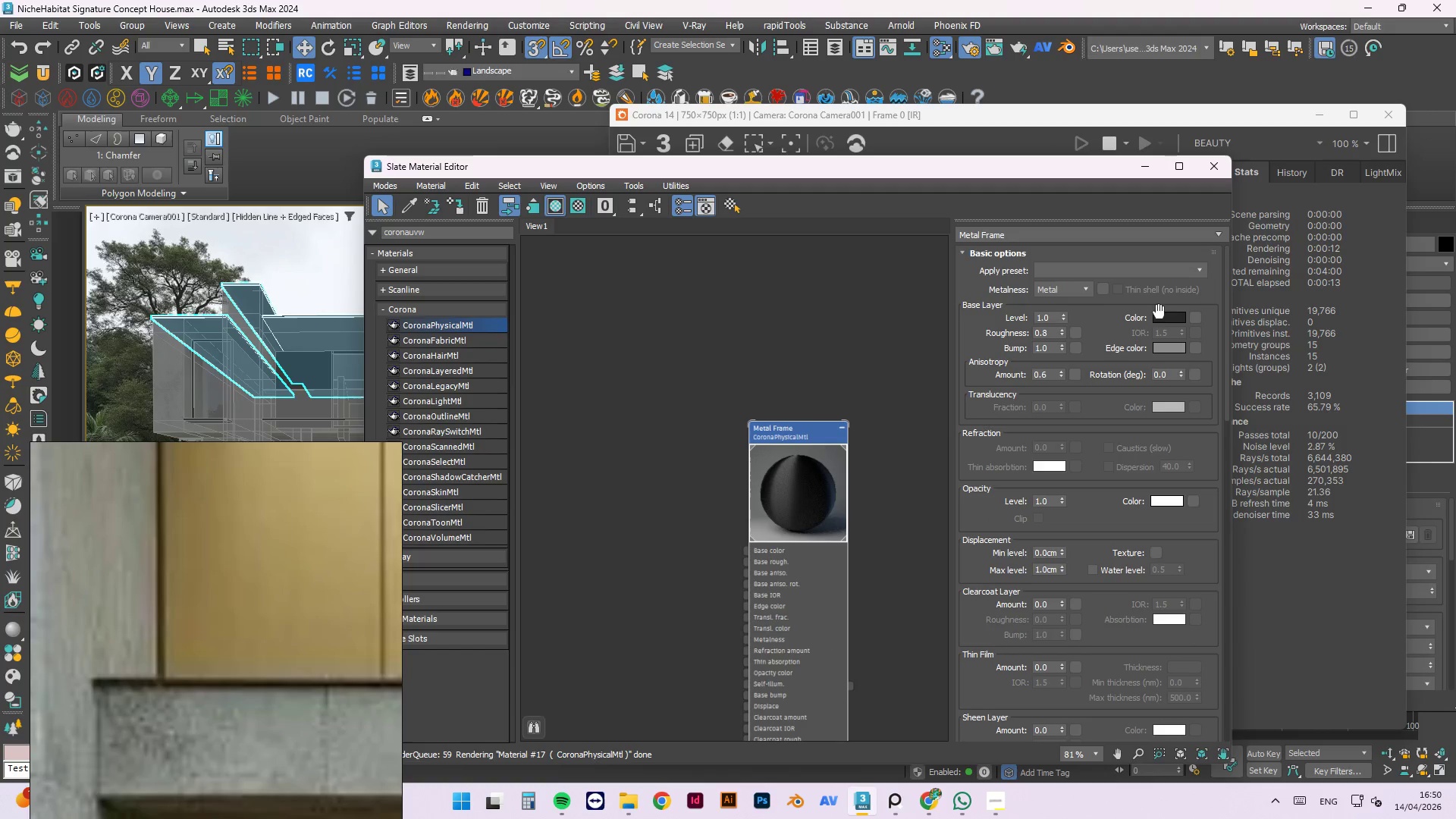 
left_click([1159, 312])
 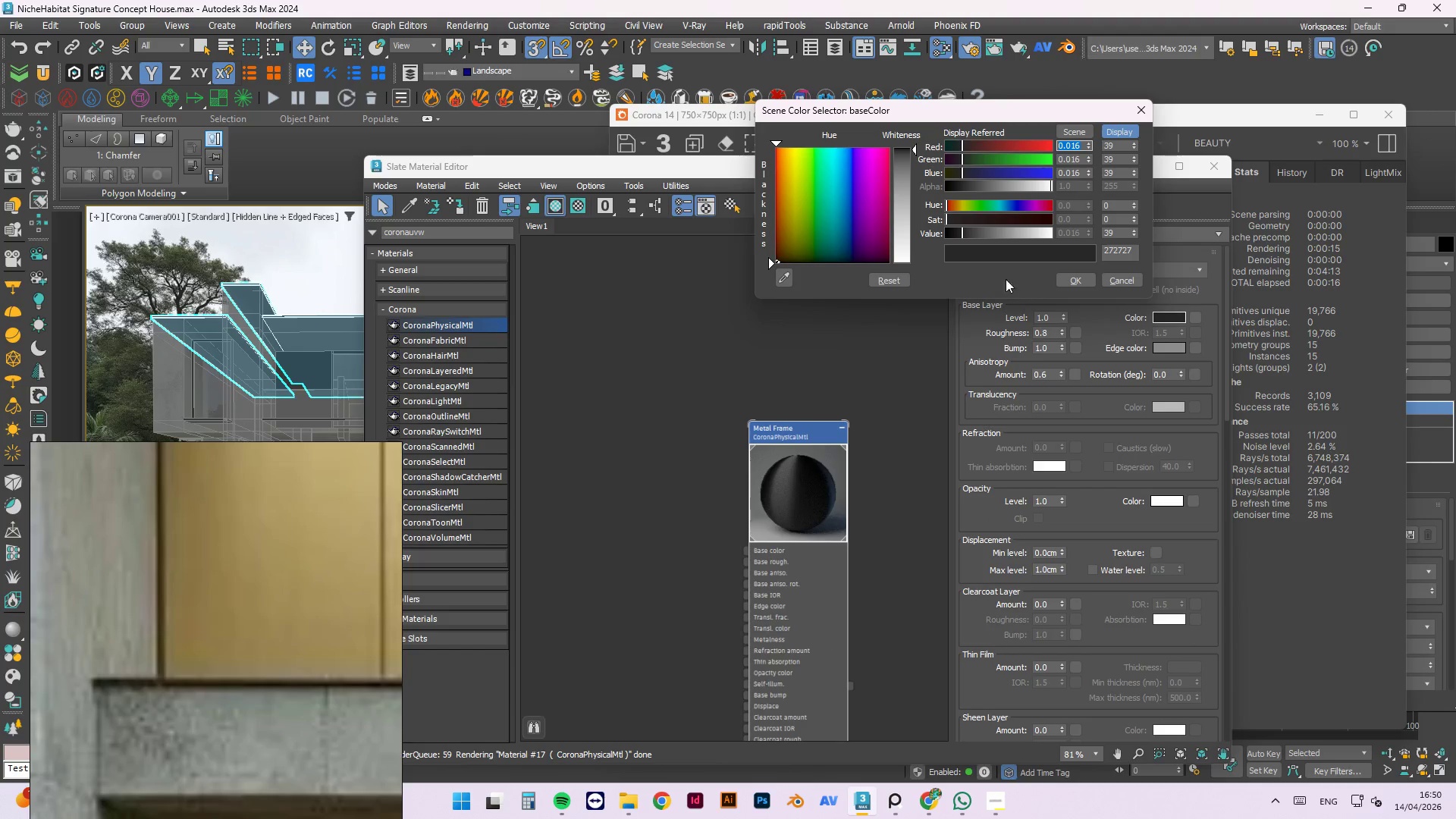 
left_click([966, 232])
 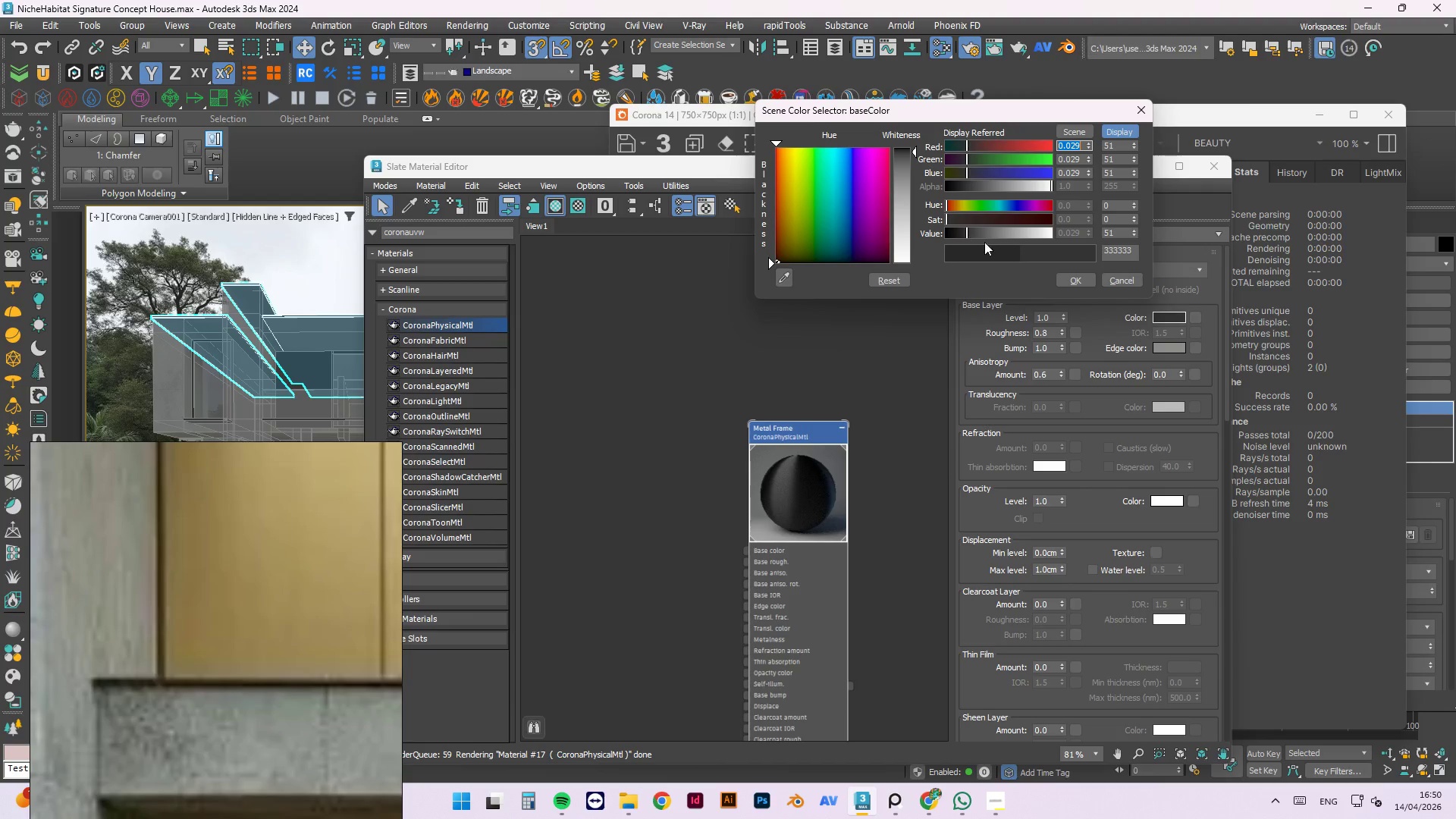 
left_click([1064, 273])
 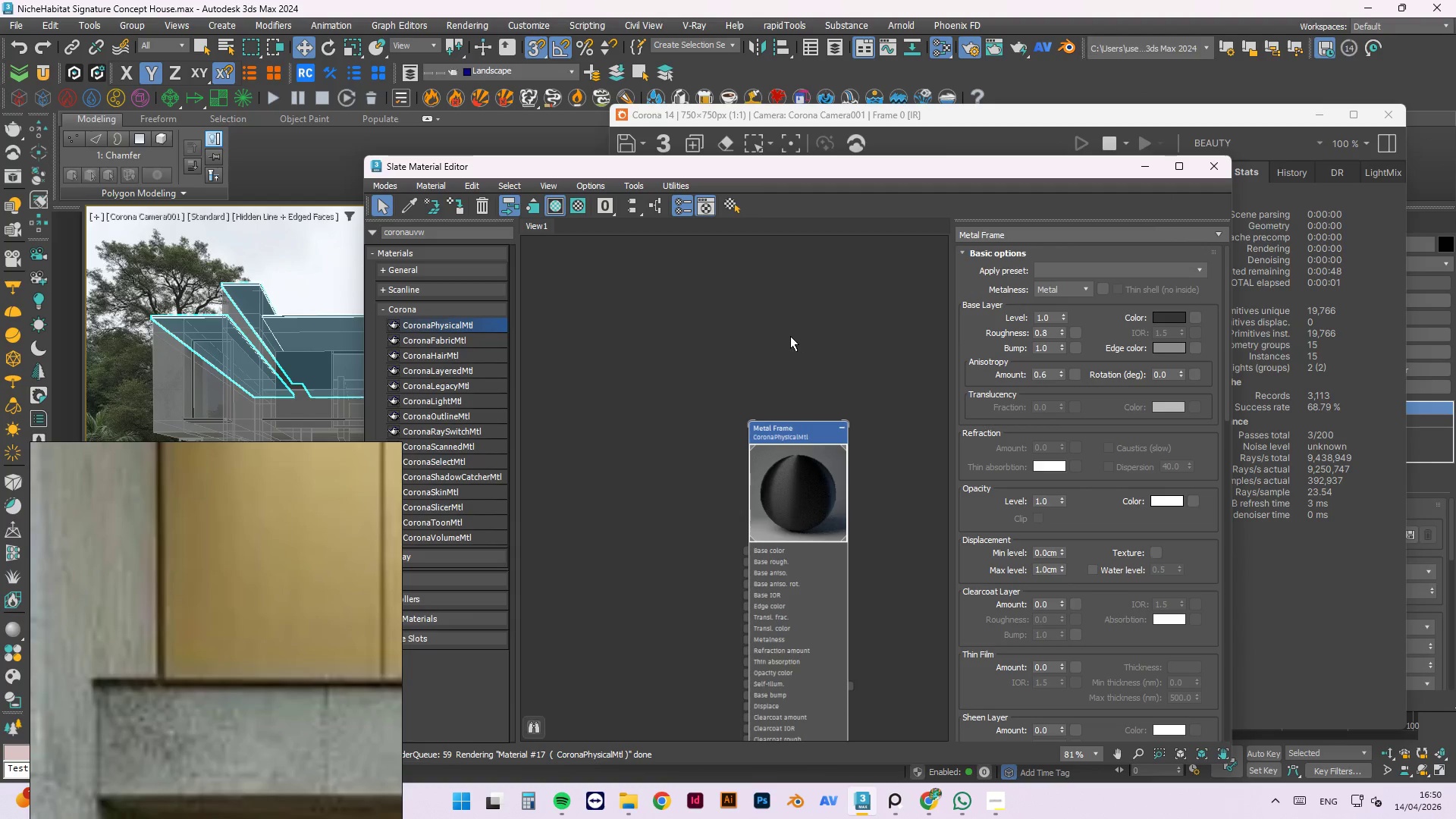 
right_click([799, 453])
 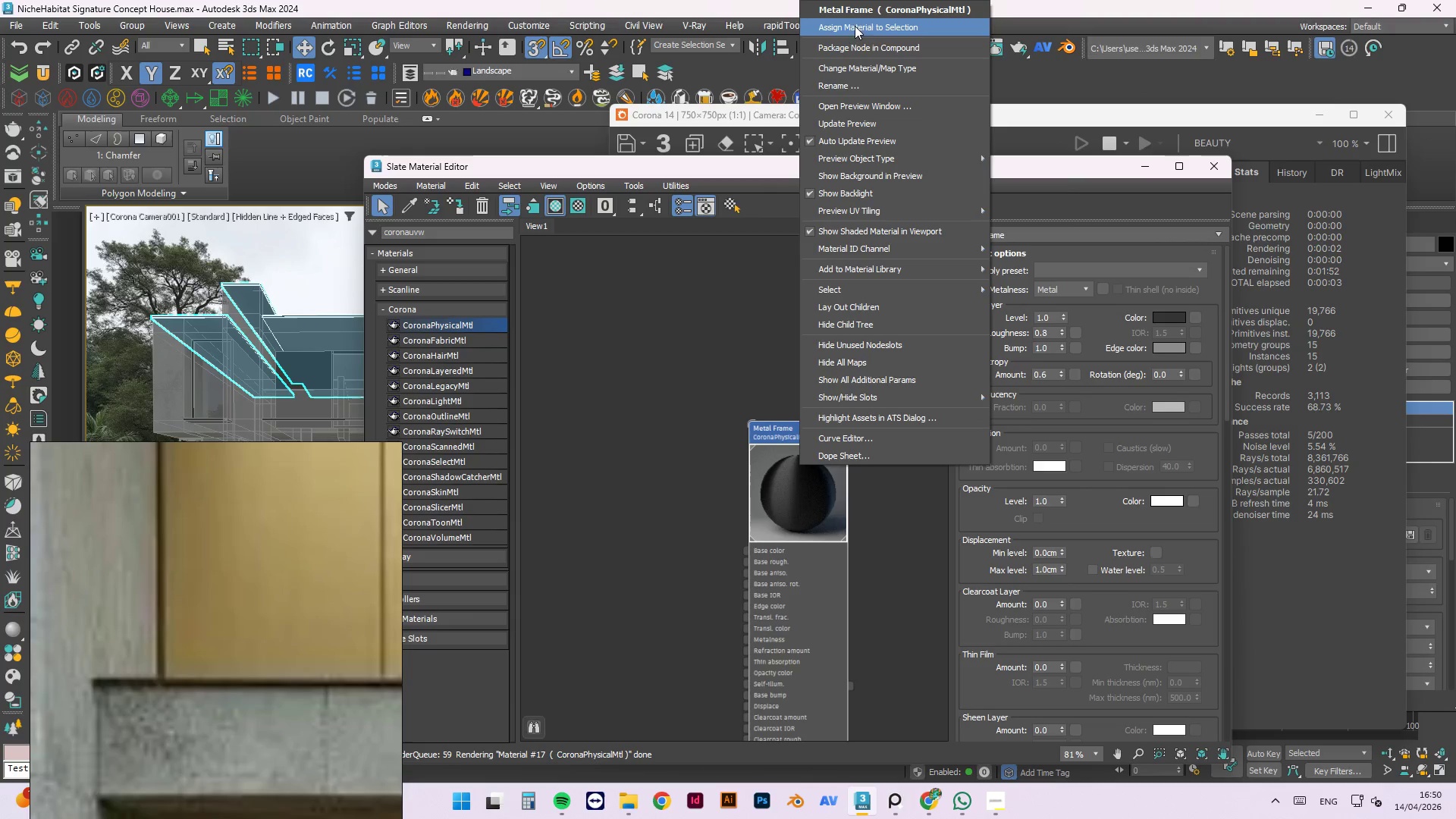 
left_click([848, 125])
 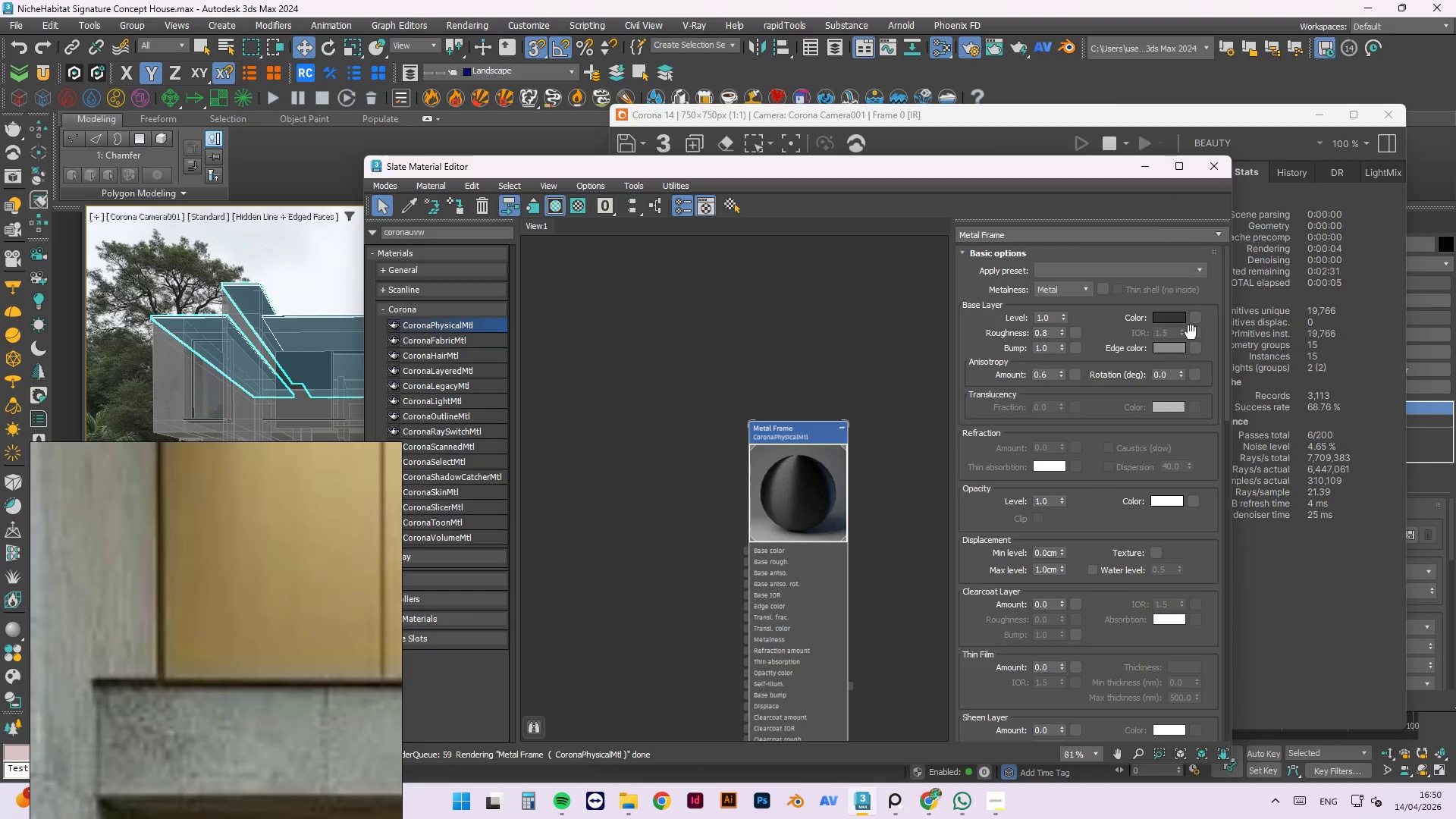 
left_click([1169, 349])
 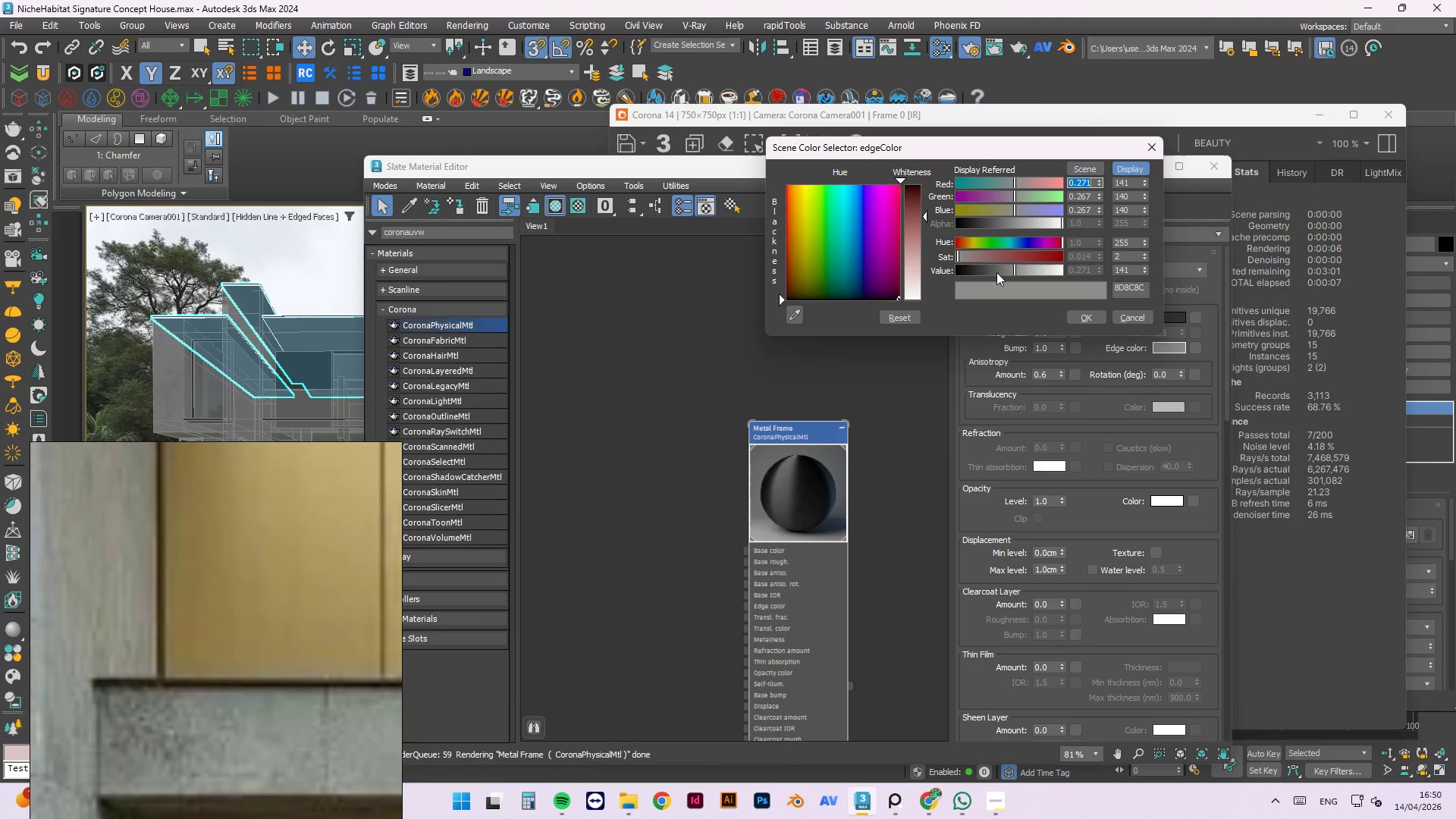 
left_click([993, 271])
 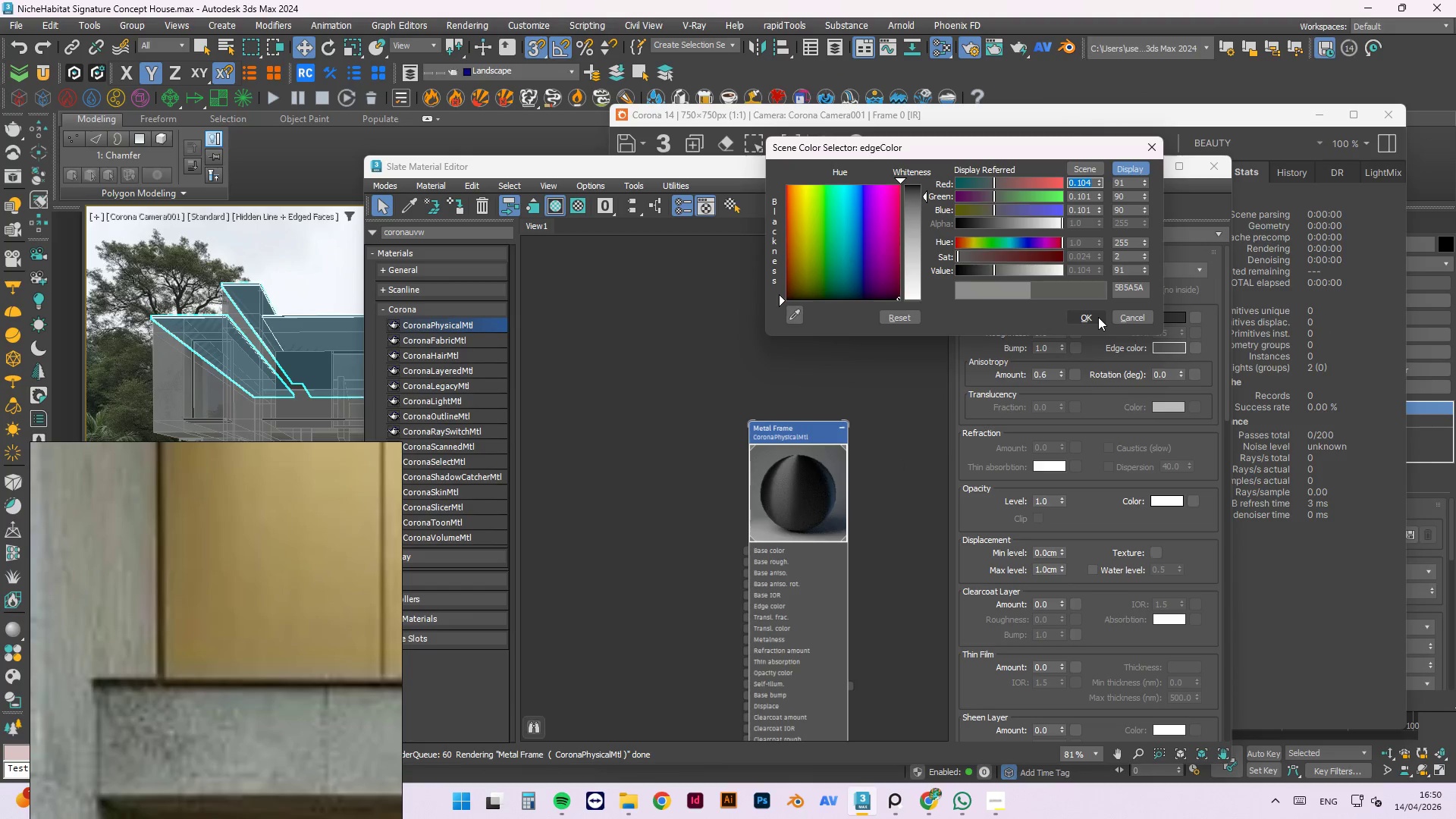 
left_click([1089, 311])
 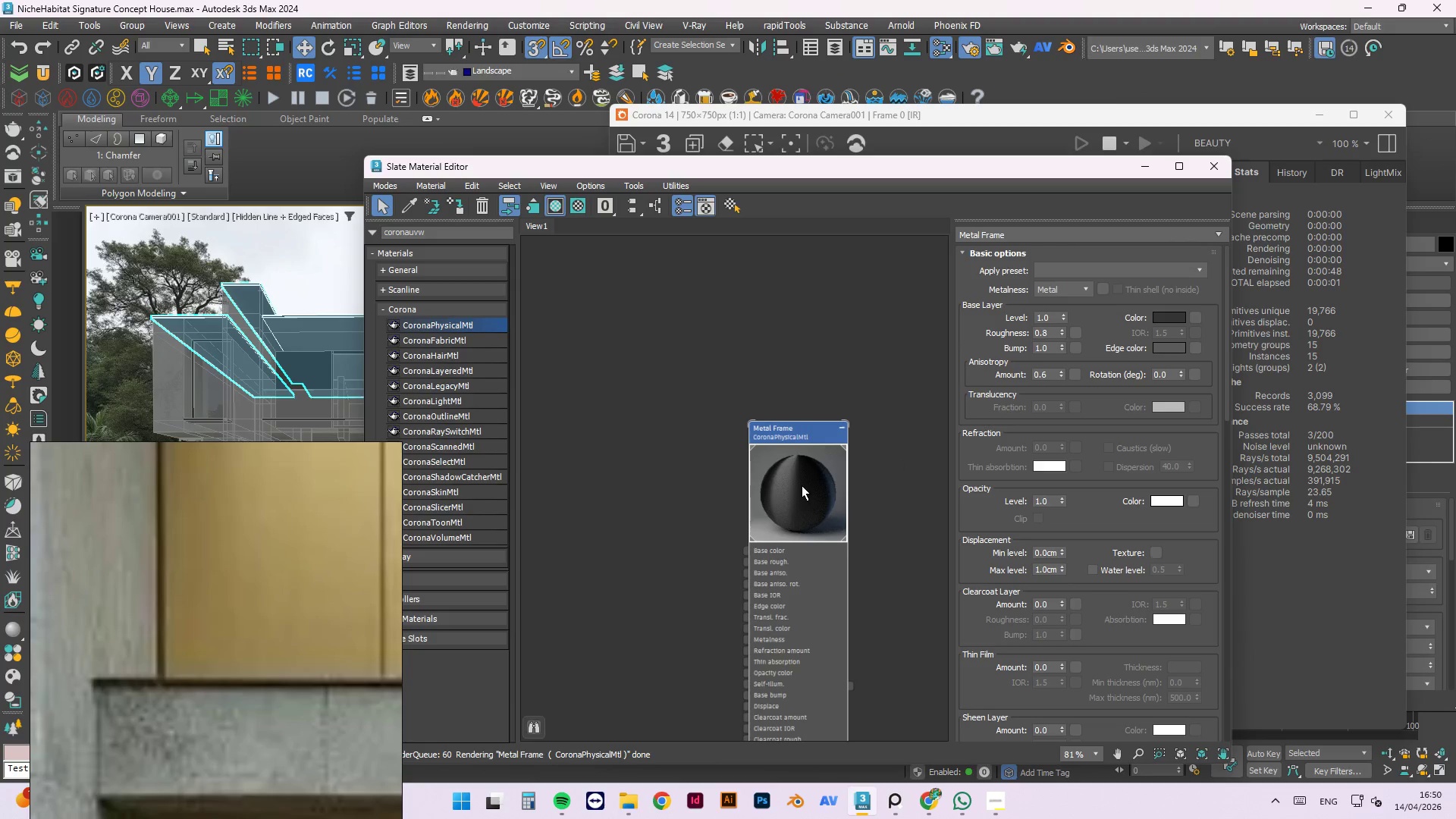 
left_click([802, 485])
 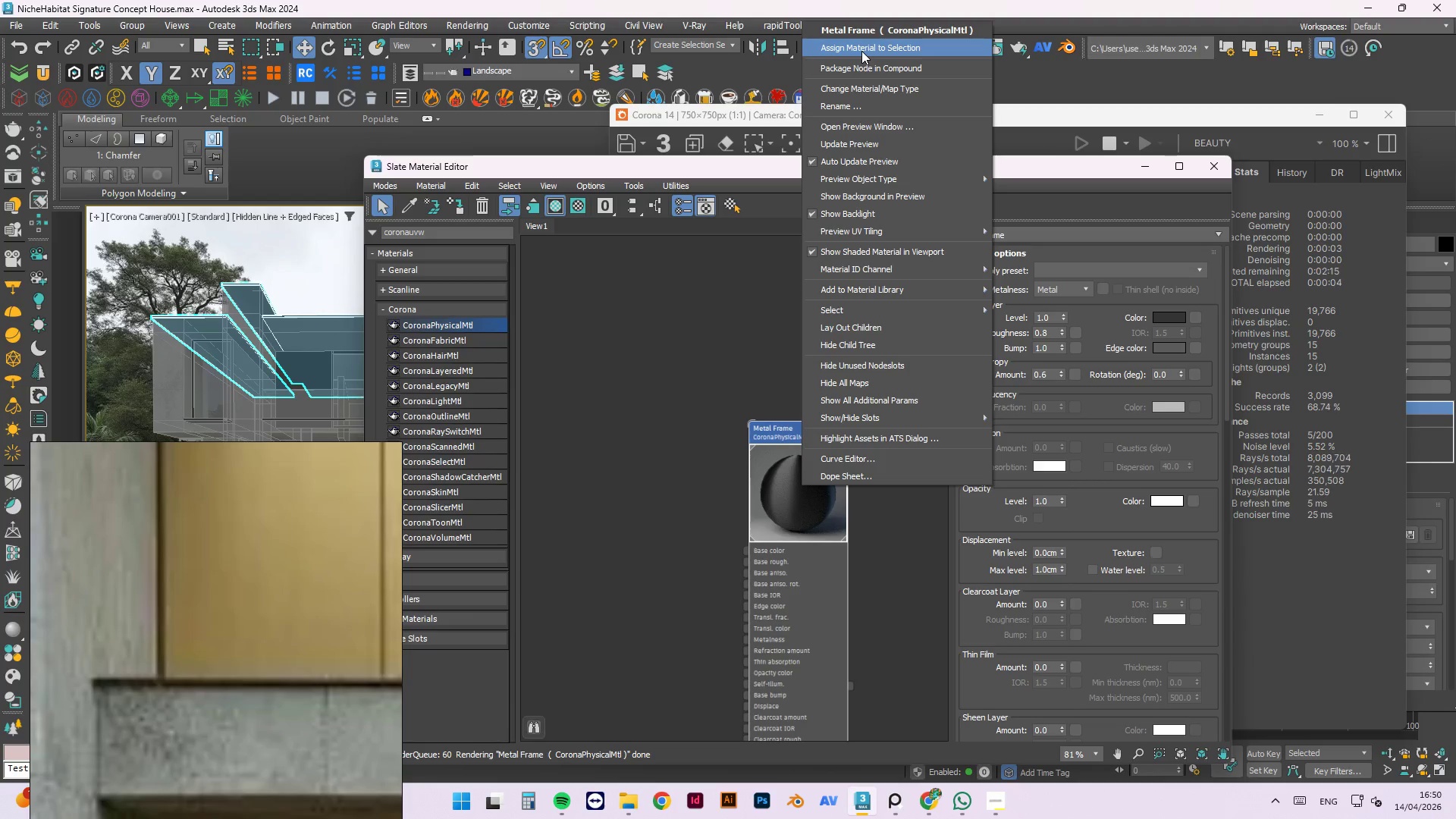 
left_click([868, 143])
 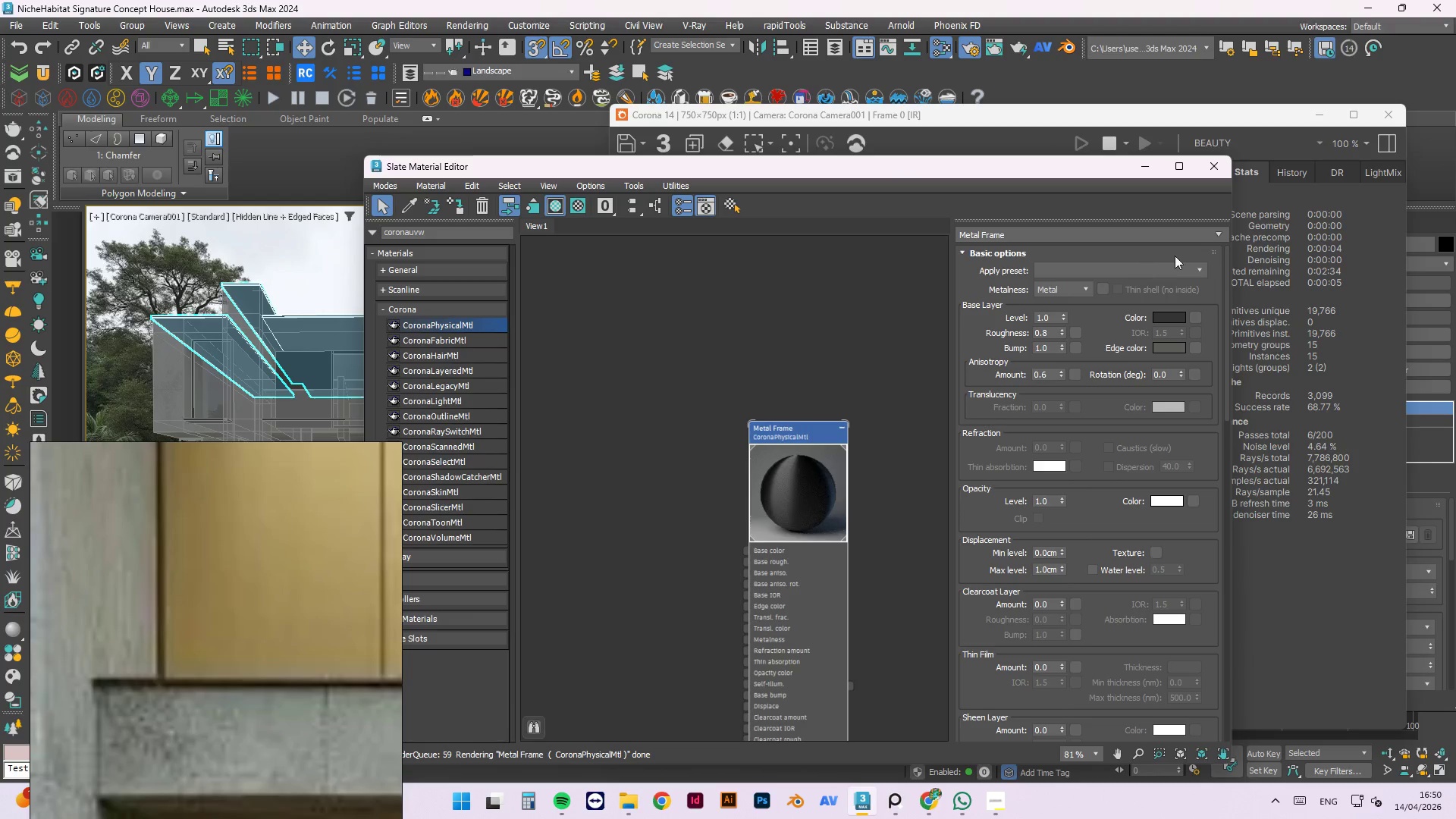 
left_click([1175, 314])
 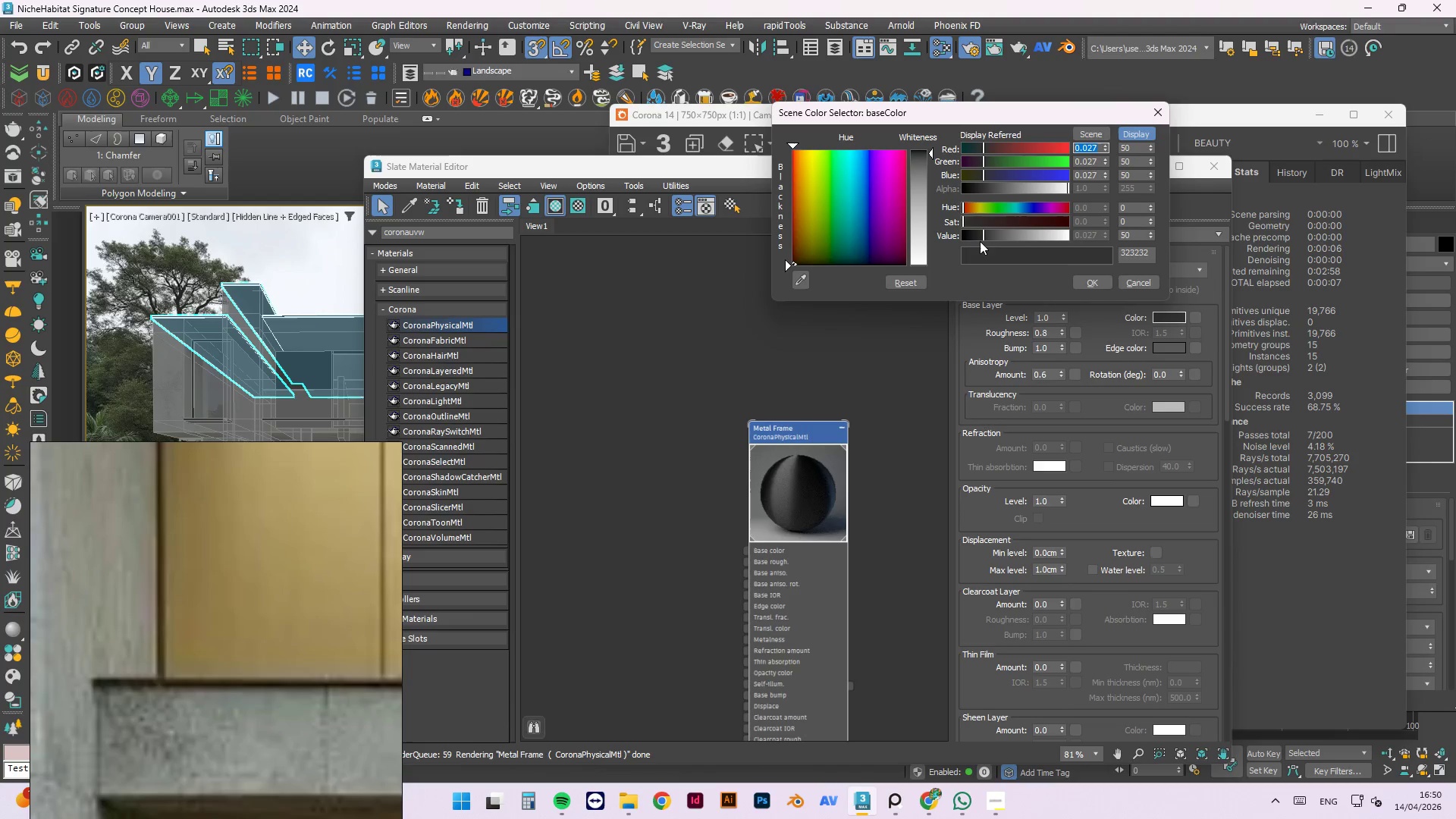 
left_click([991, 232])
 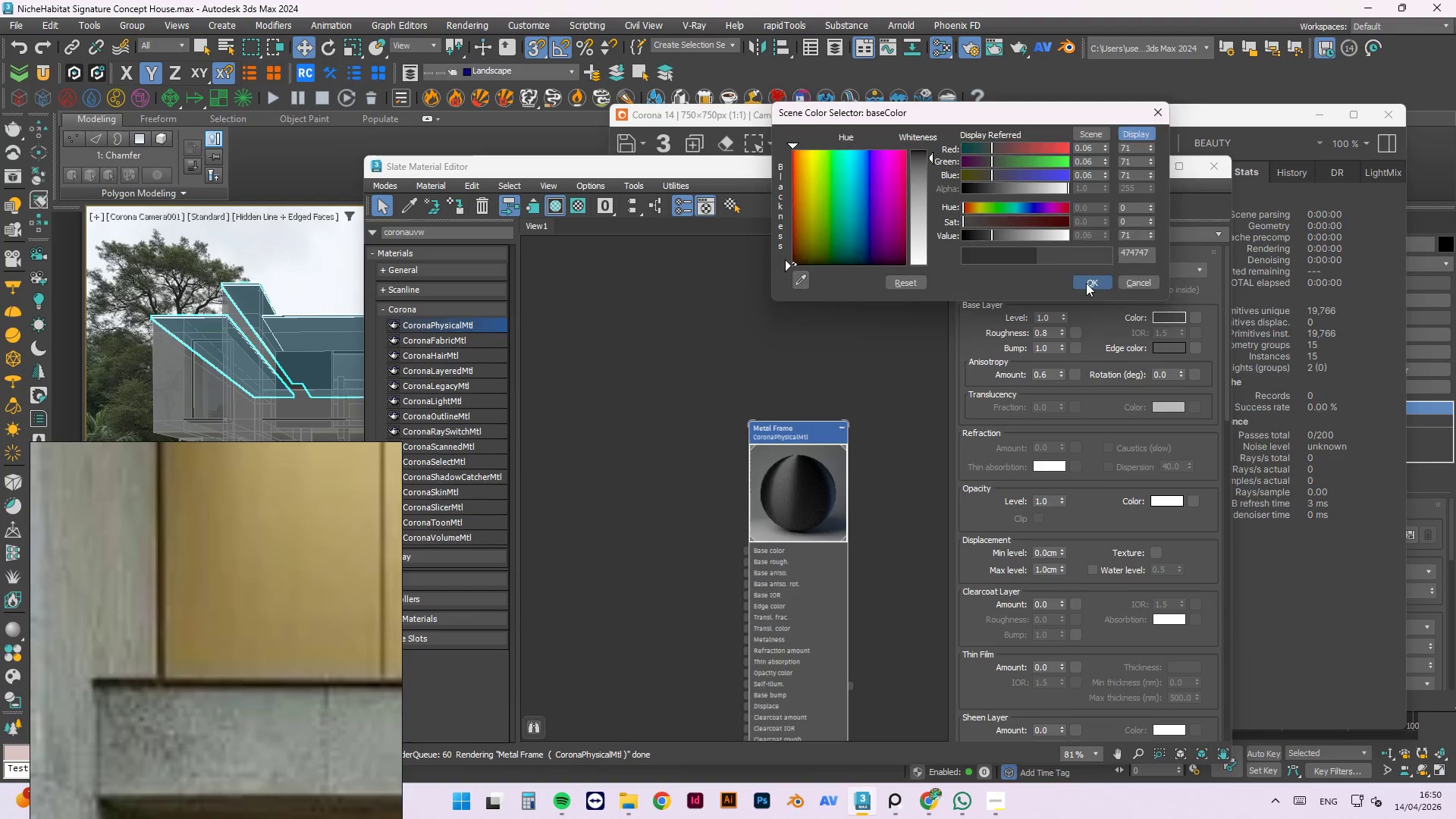 
right_click([767, 501])
 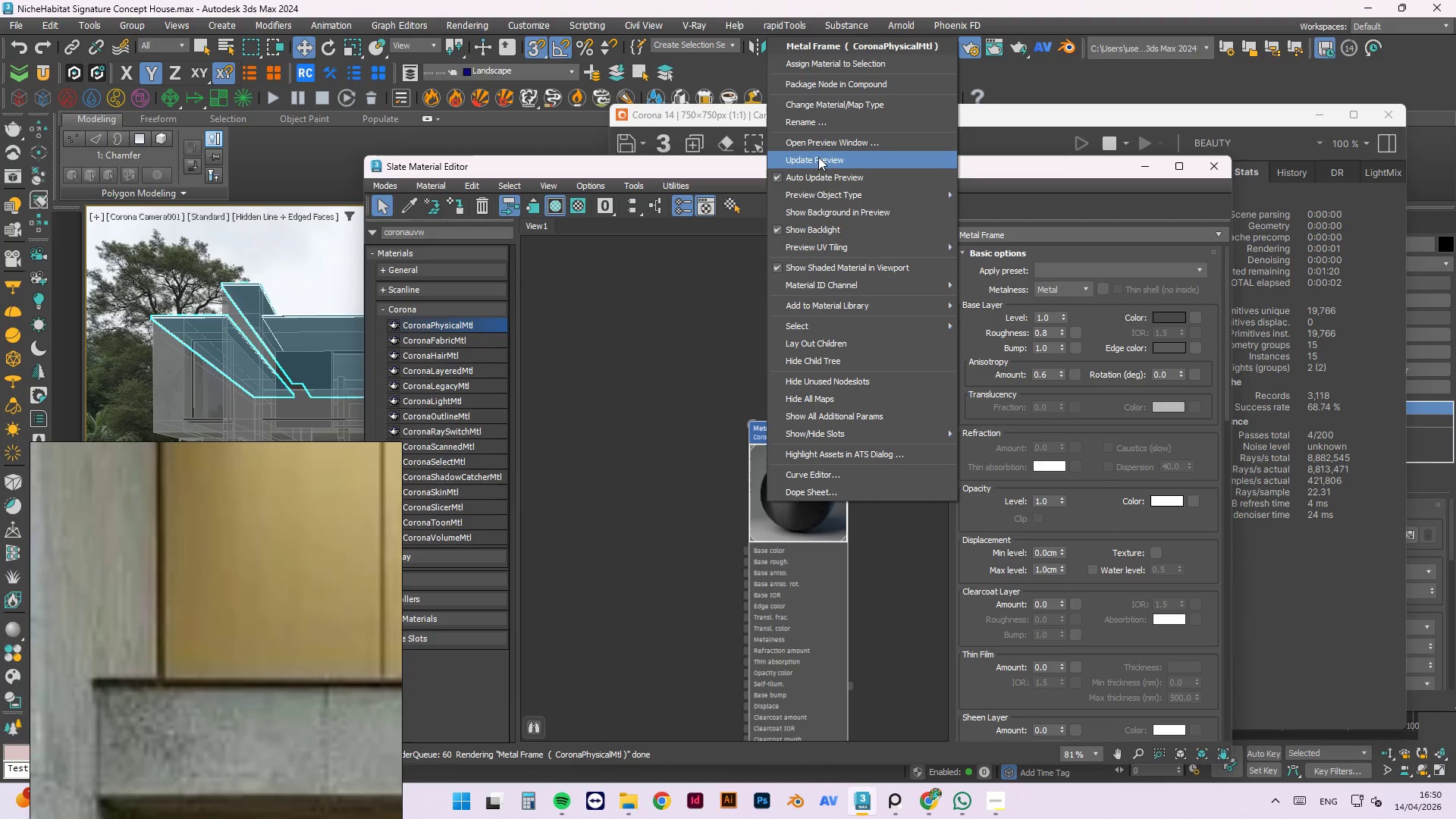 
left_click([818, 157])
 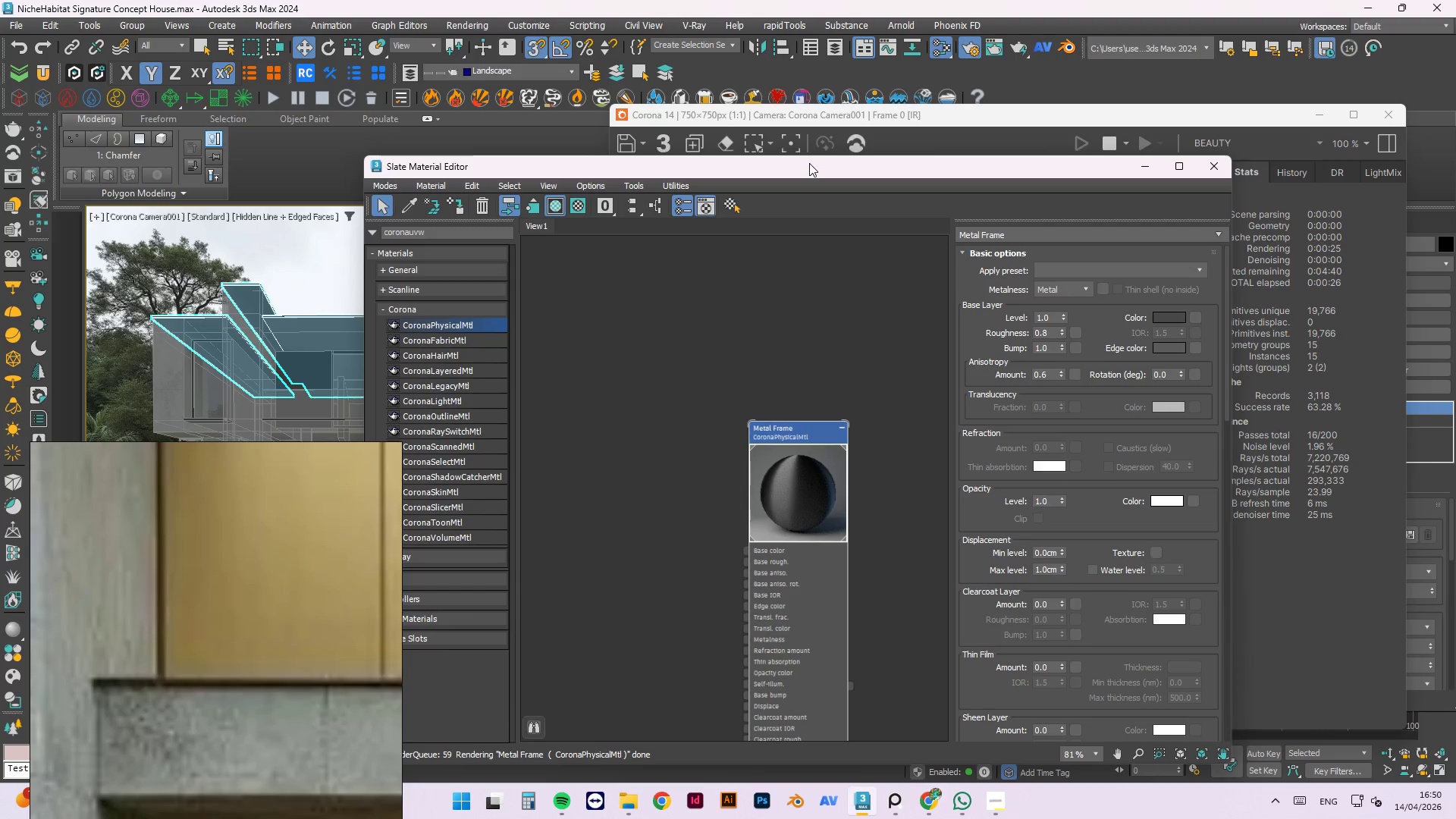 
wait(28.92)
 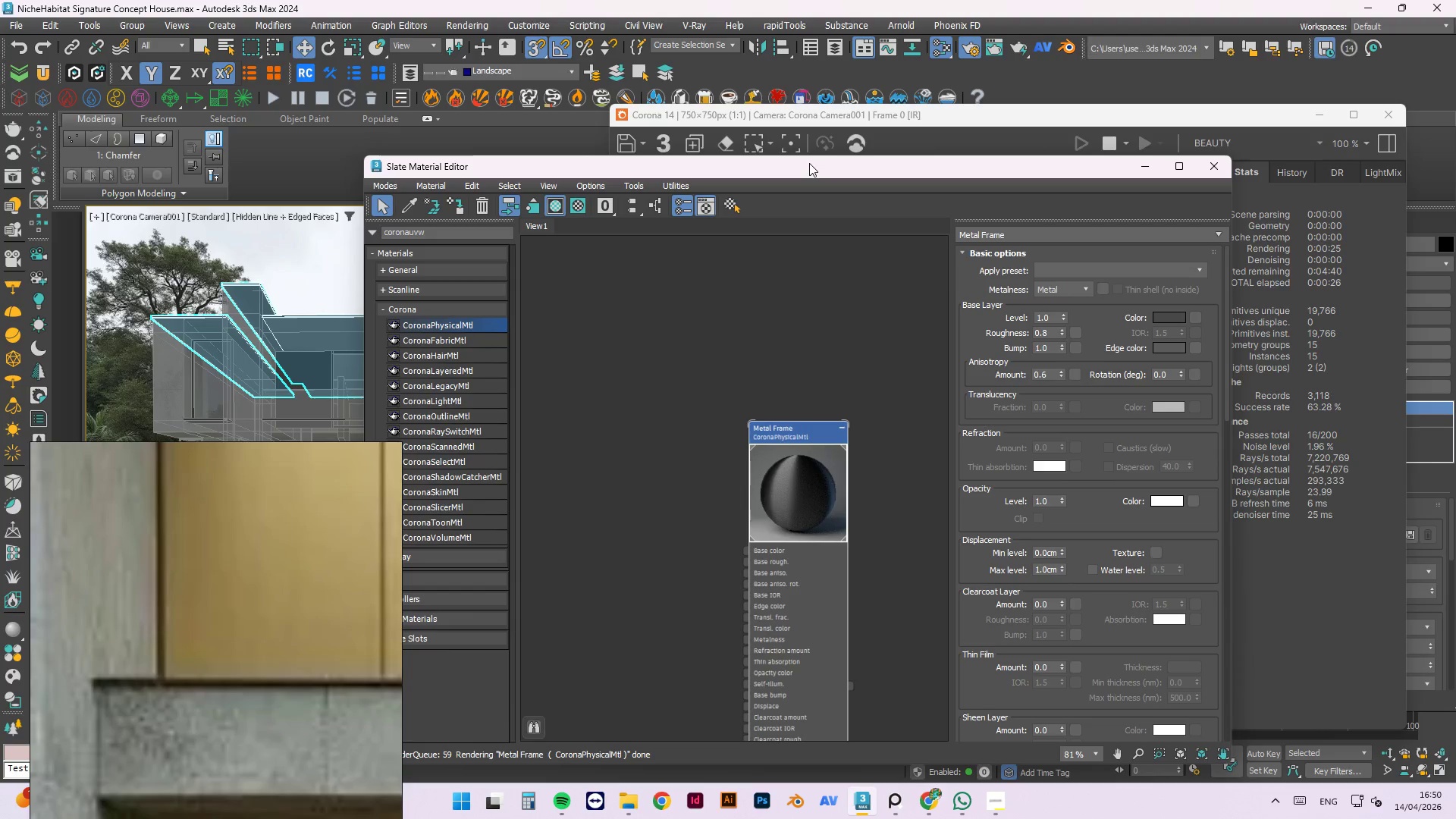 
left_click_drag(start_coordinate=[1051, 332], to_coordinate=[995, 335])
 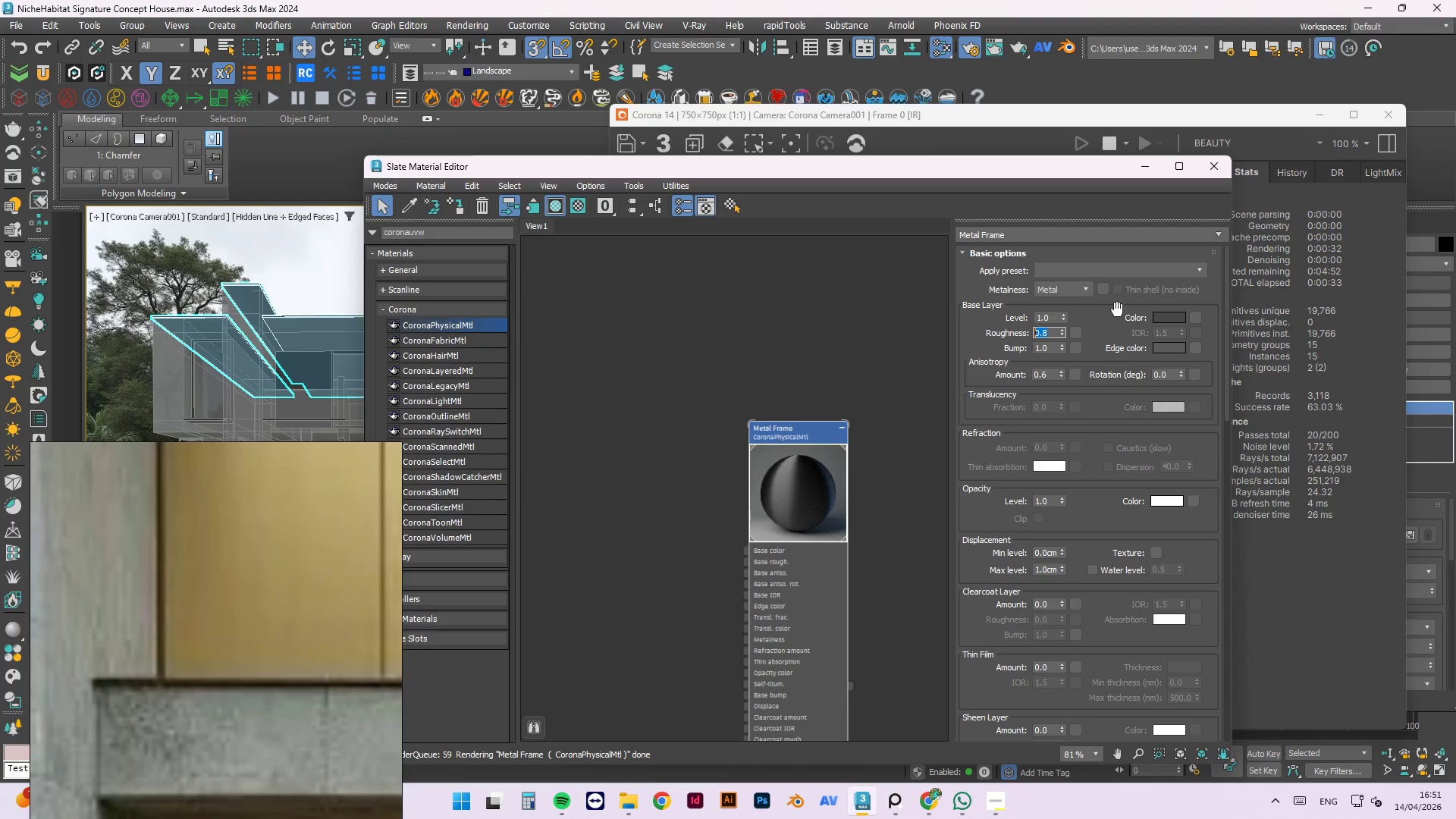 
left_click([1139, 161])
 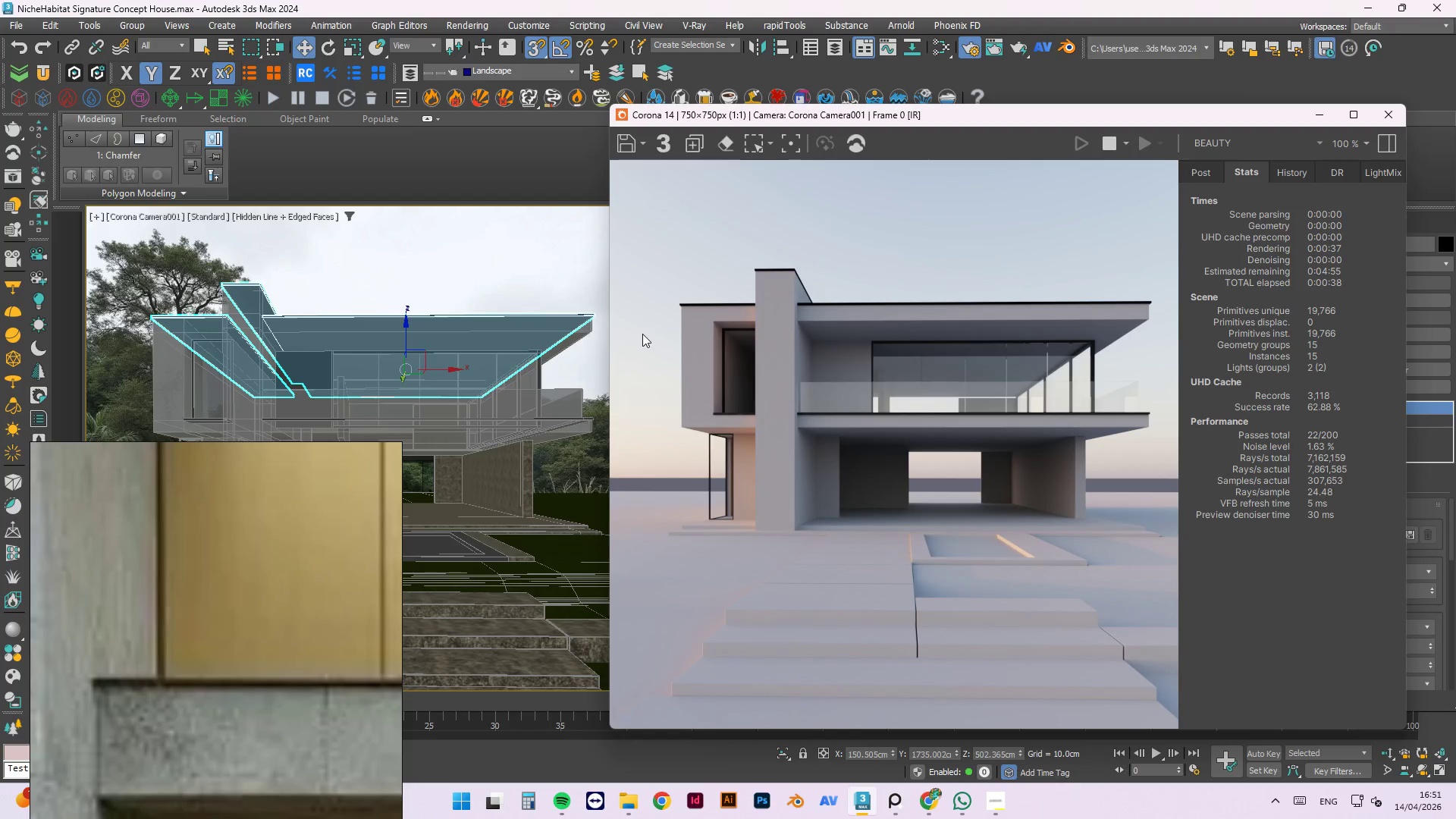 
wait(5.7)
 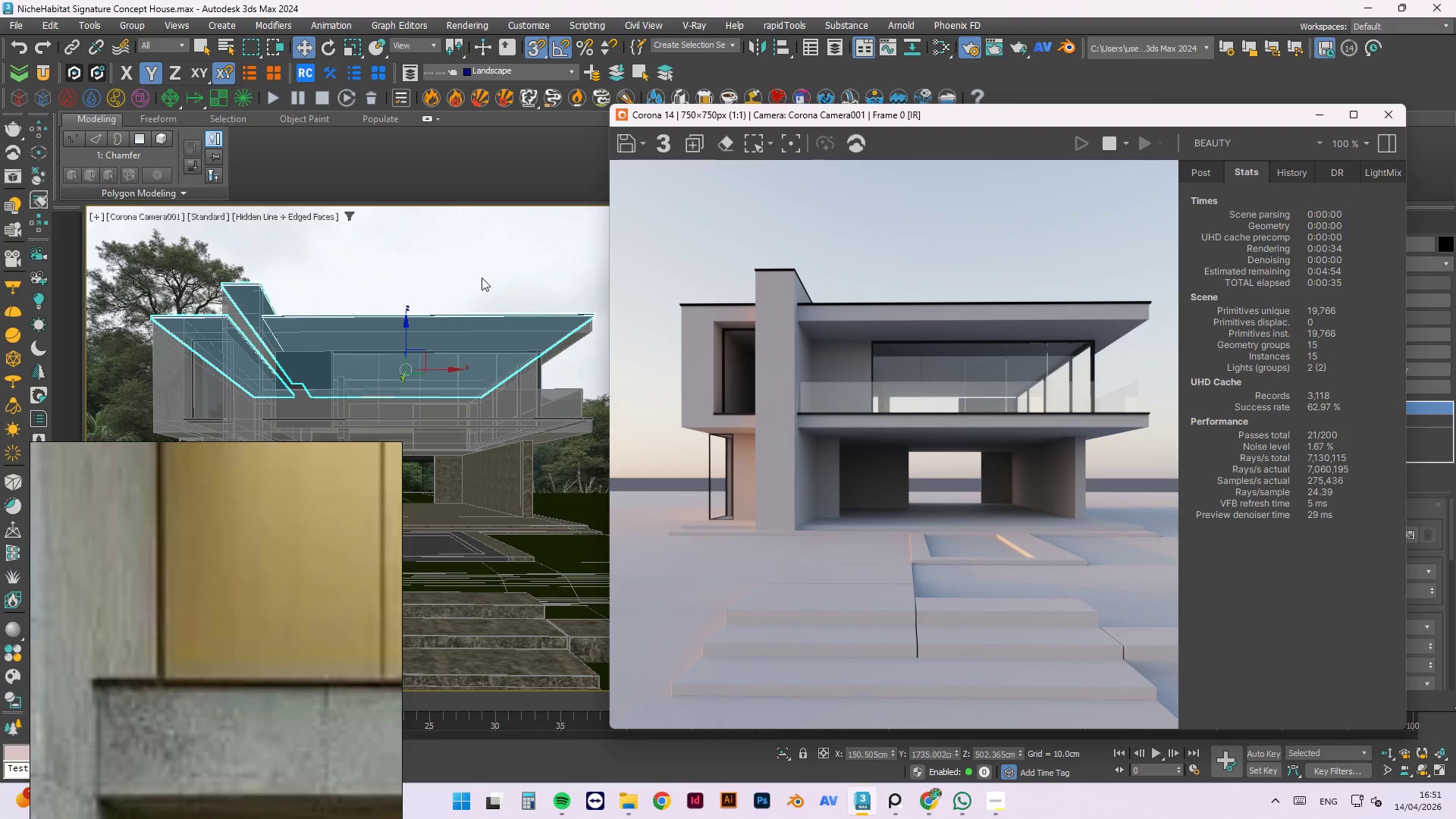 
key(M)
 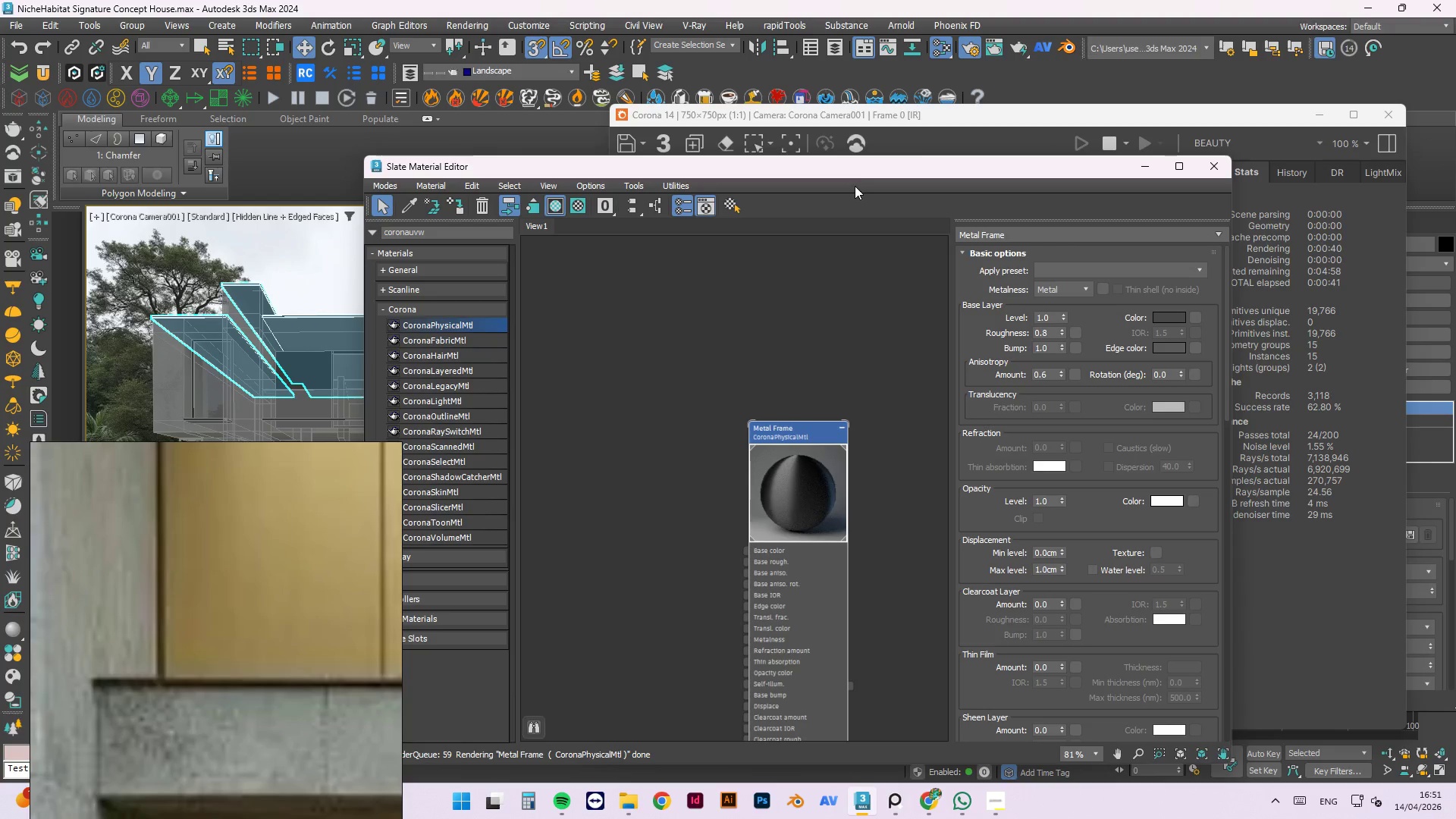 
left_click_drag(start_coordinate=[841, 173], to_coordinate=[550, 127])
 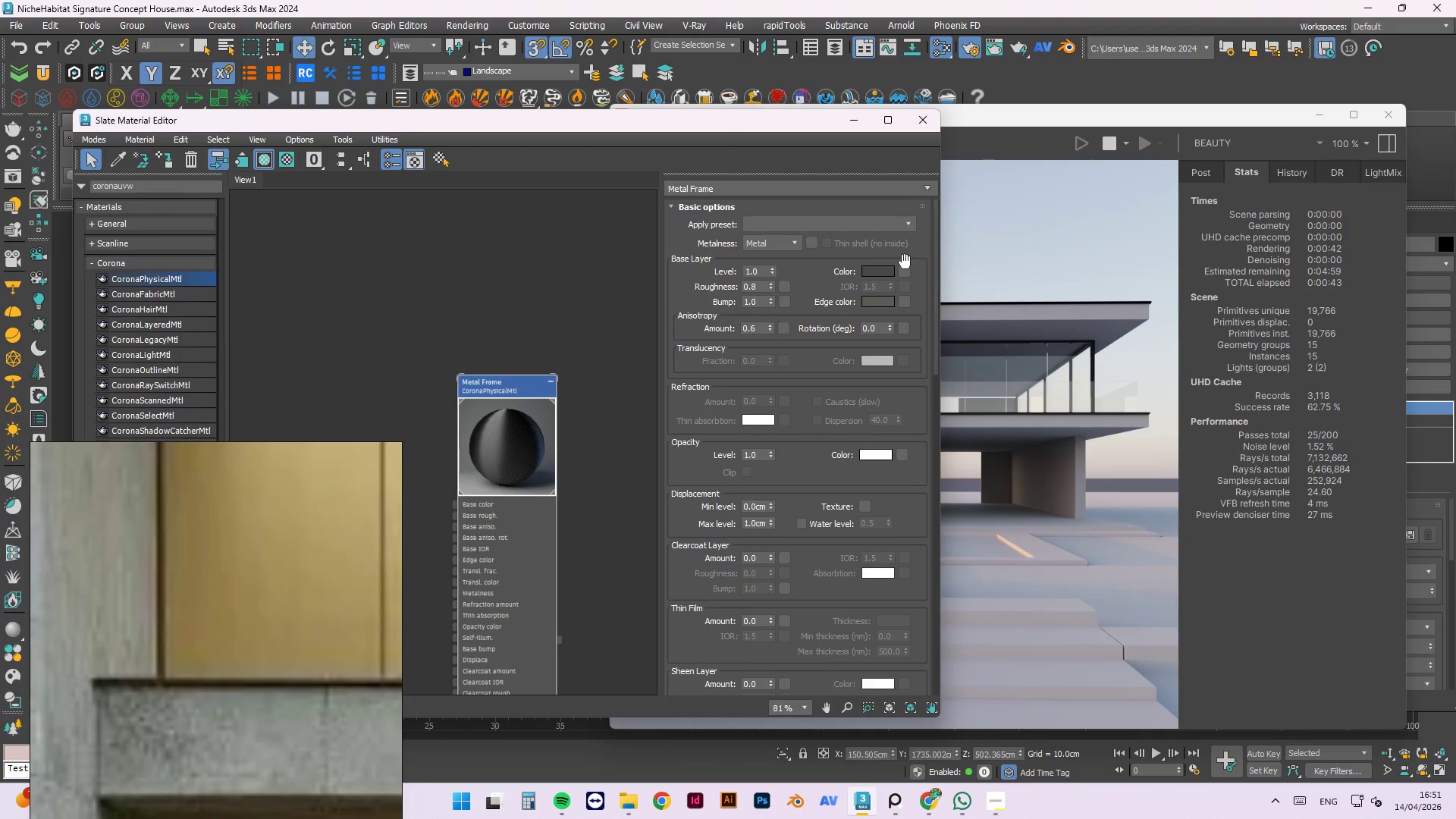 
left_click([890, 270])
 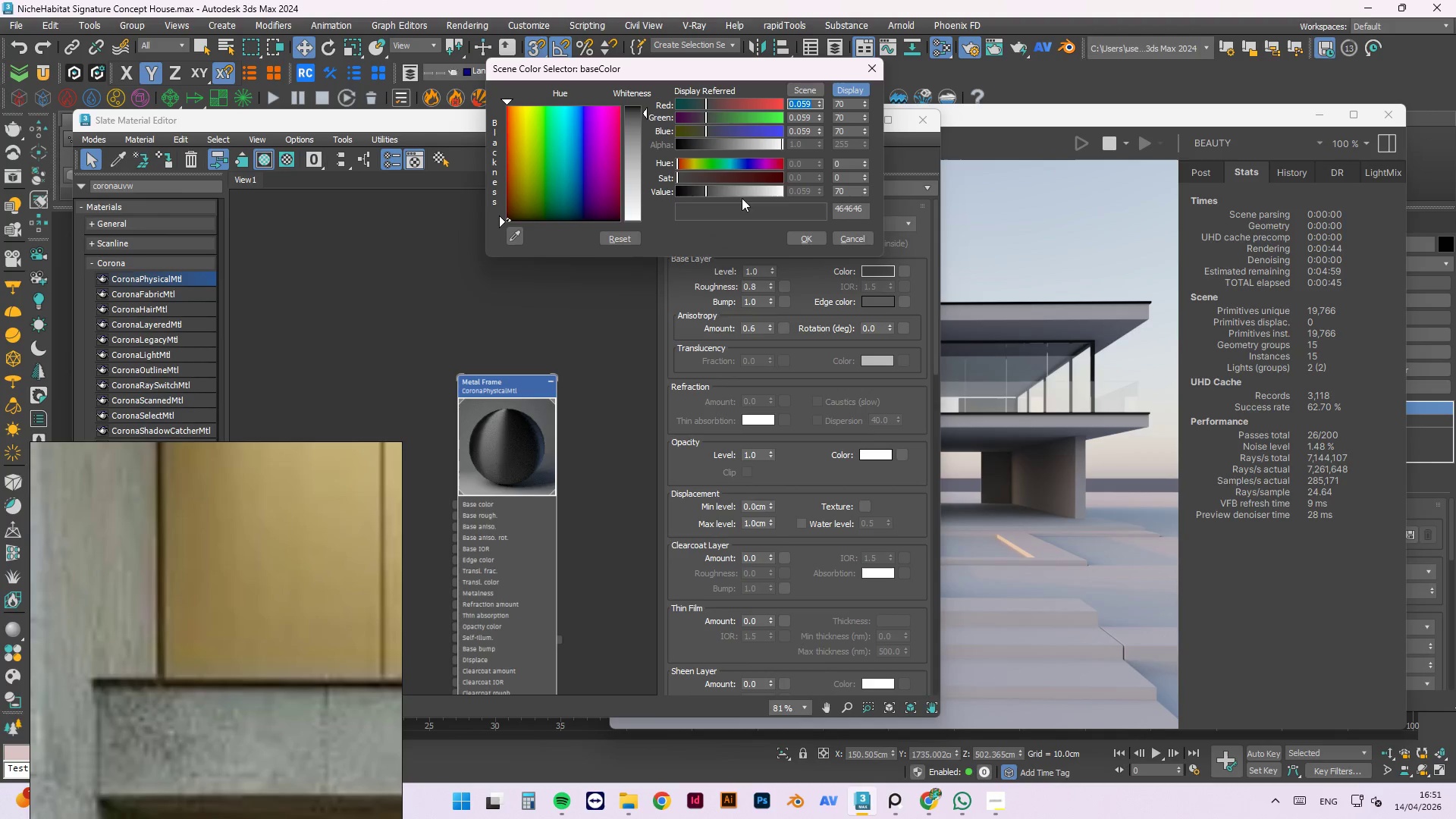 
left_click([732, 189])
 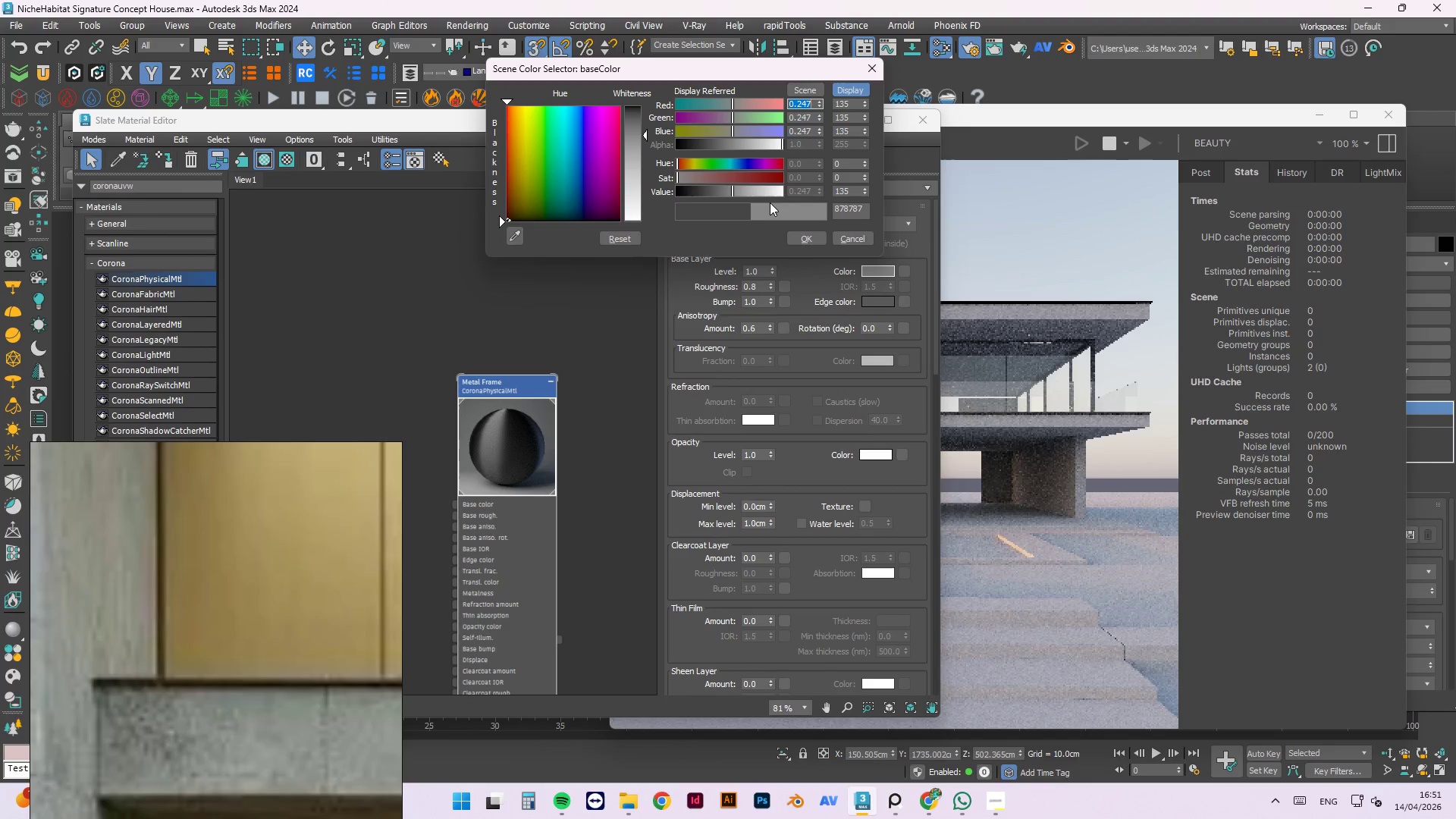 
left_click([767, 194])
 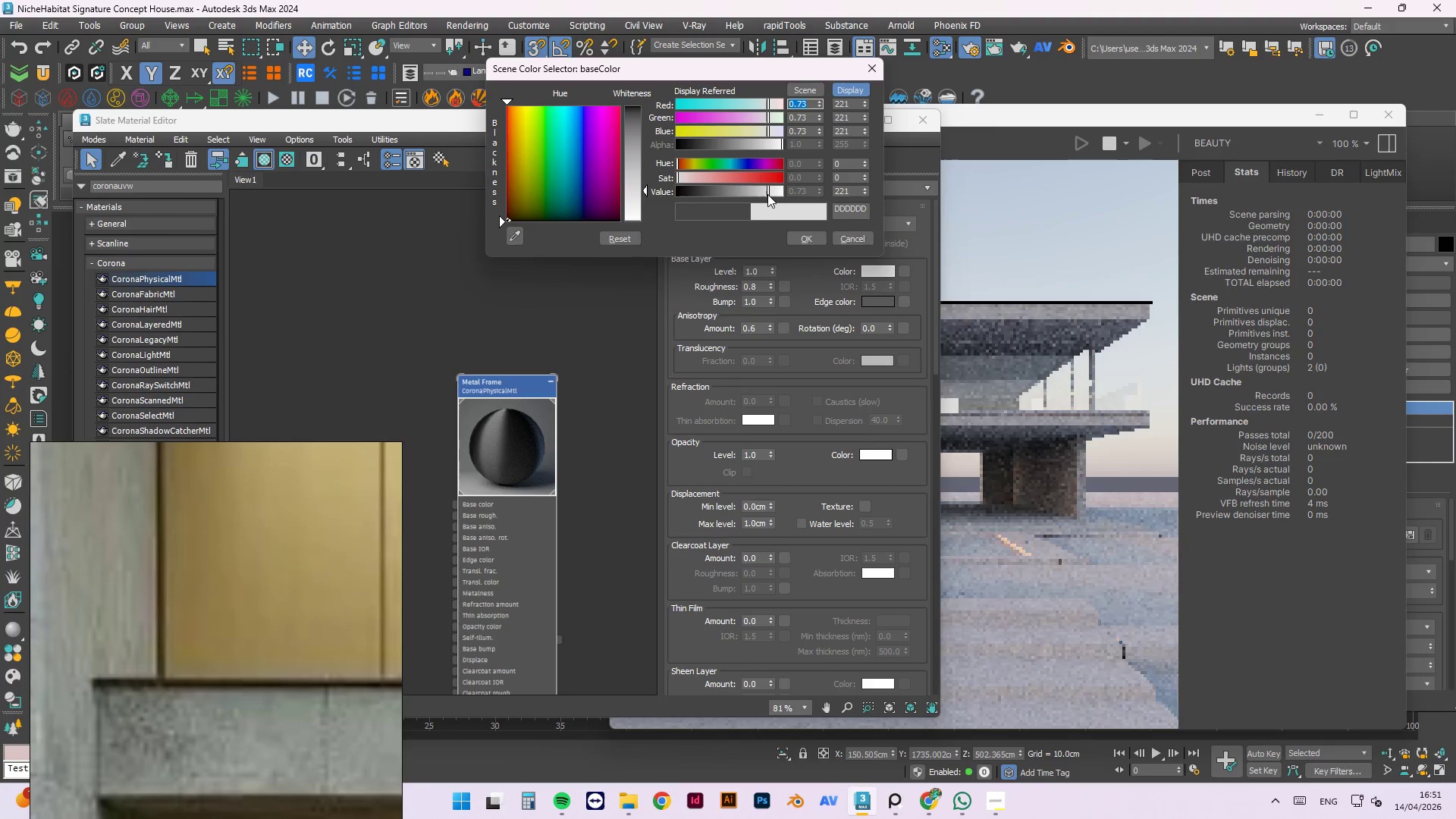 
left_click_drag(start_coordinate=[773, 193], to_coordinate=[720, 199])
 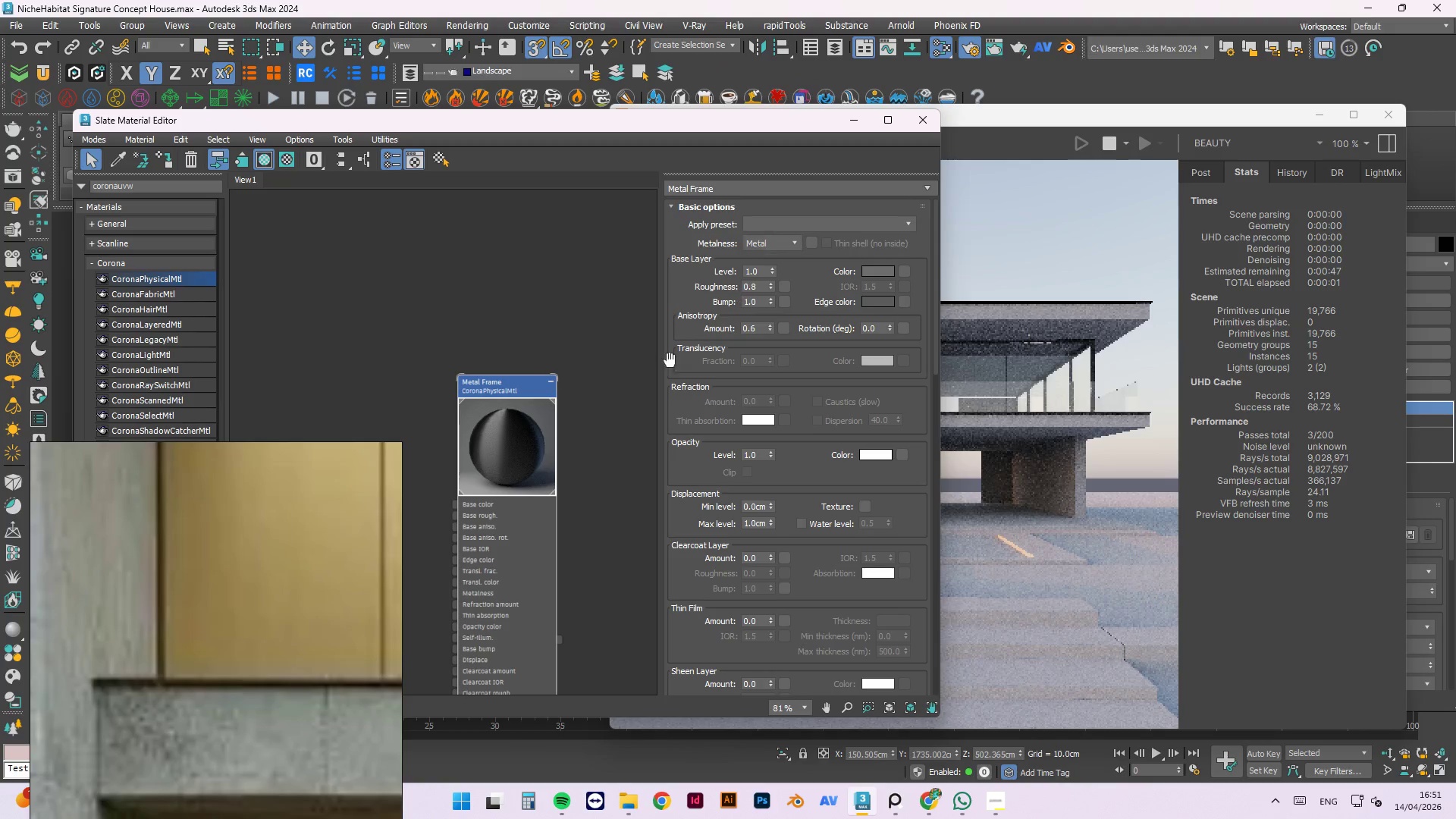 
right_click([488, 428])
 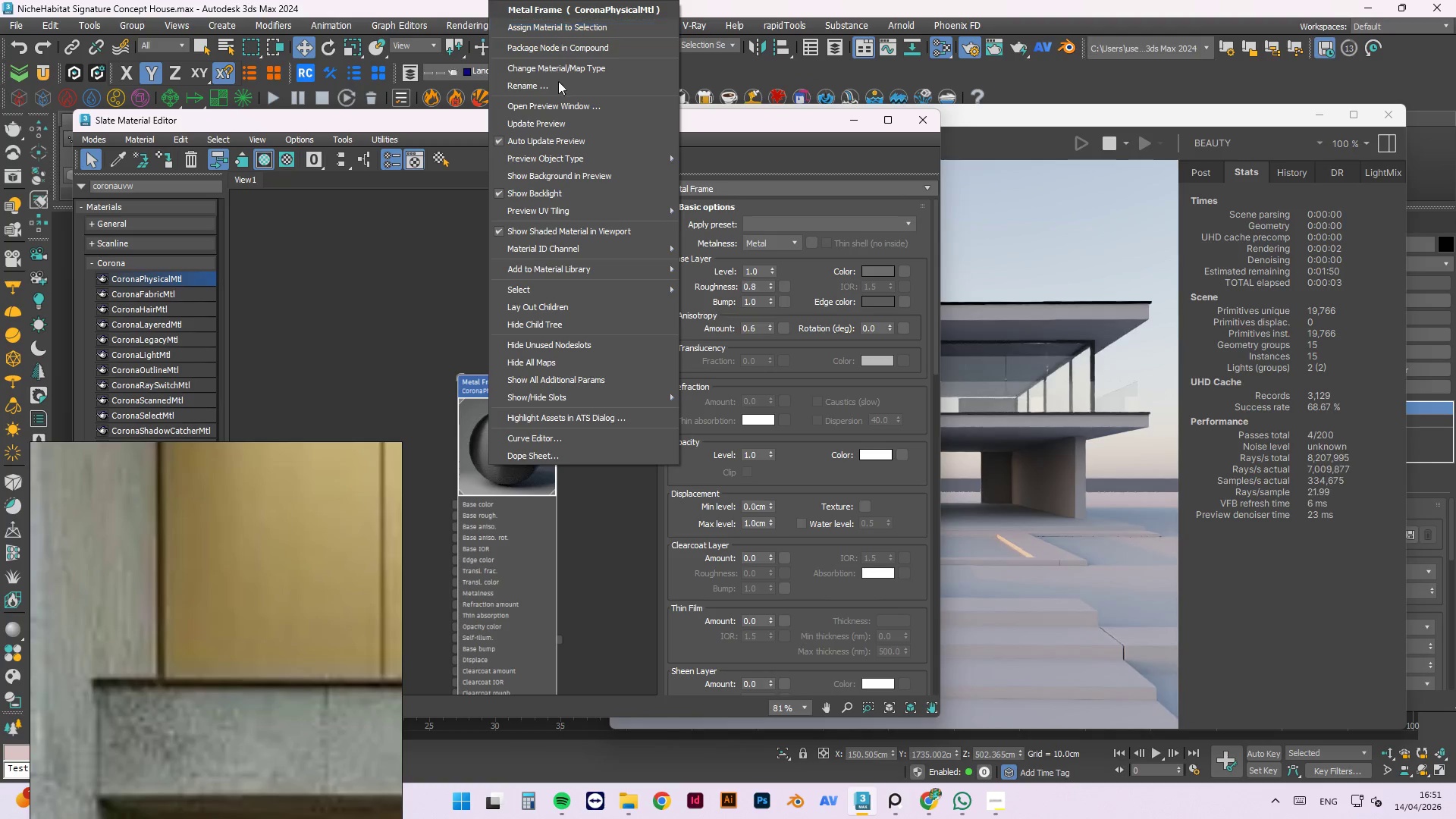 
left_click([550, 128])
 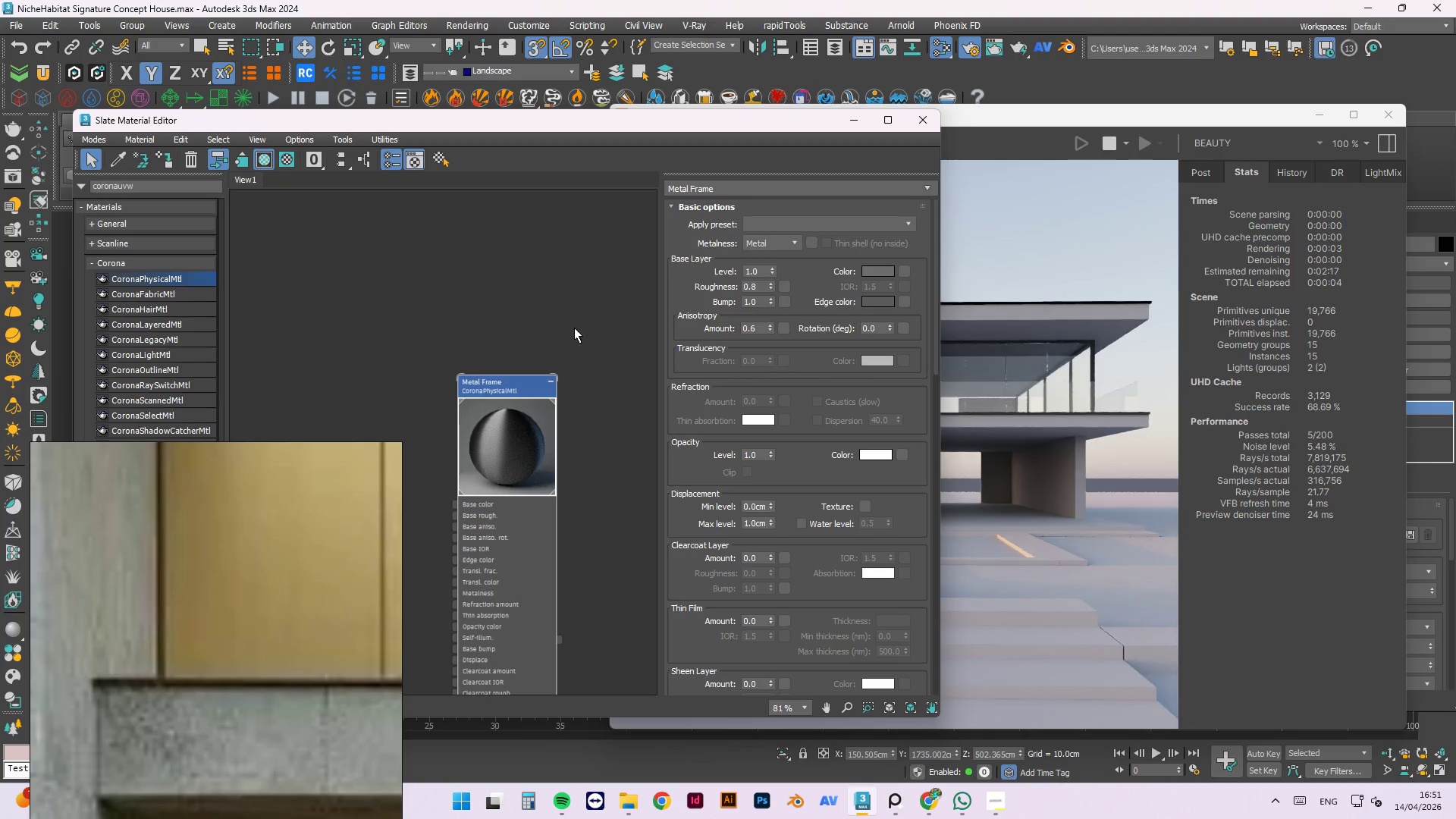 
left_click([578, 345])
 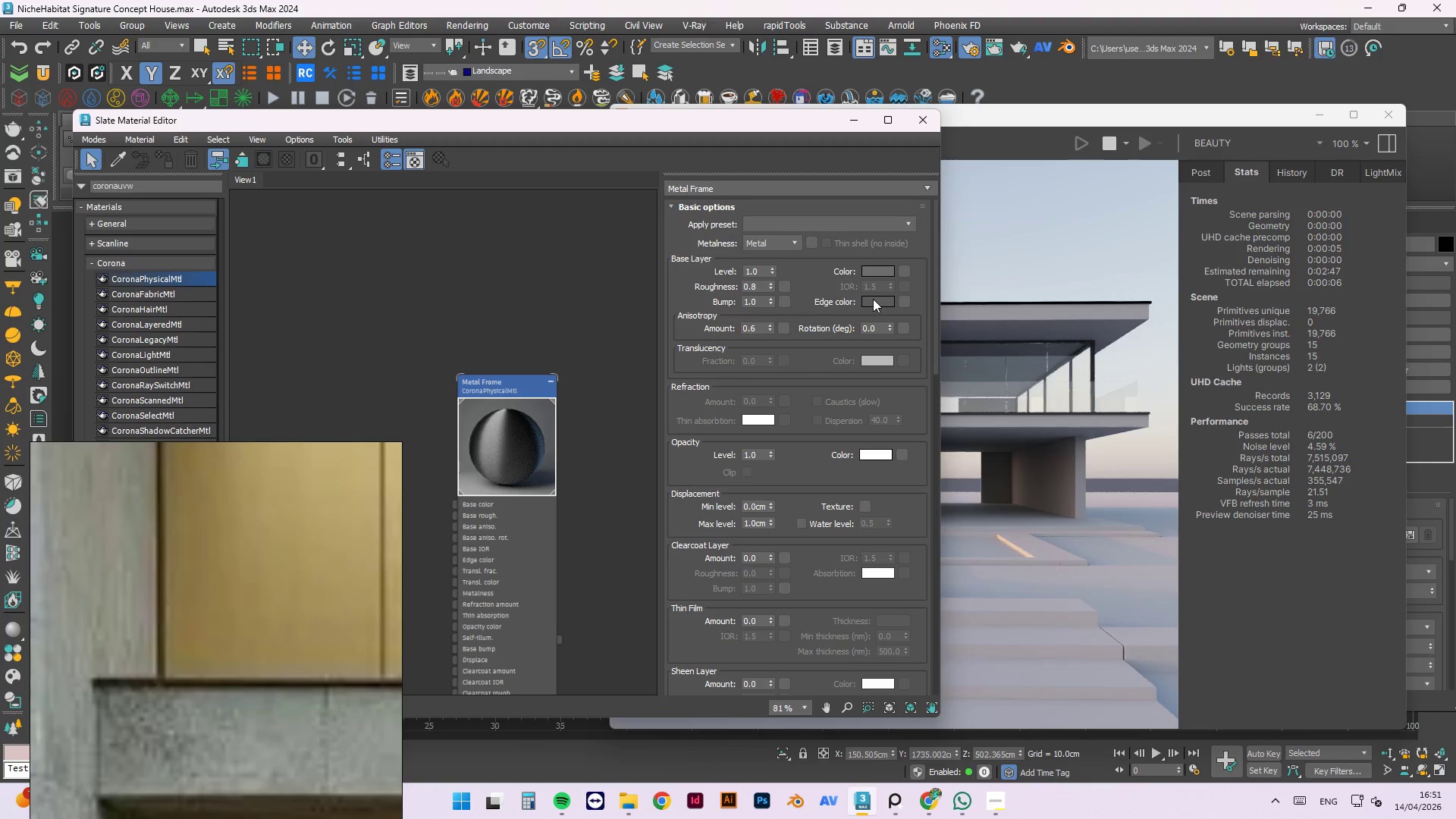 
scroll: coordinate [1134, 408], scroll_direction: up, amount: 2.0
 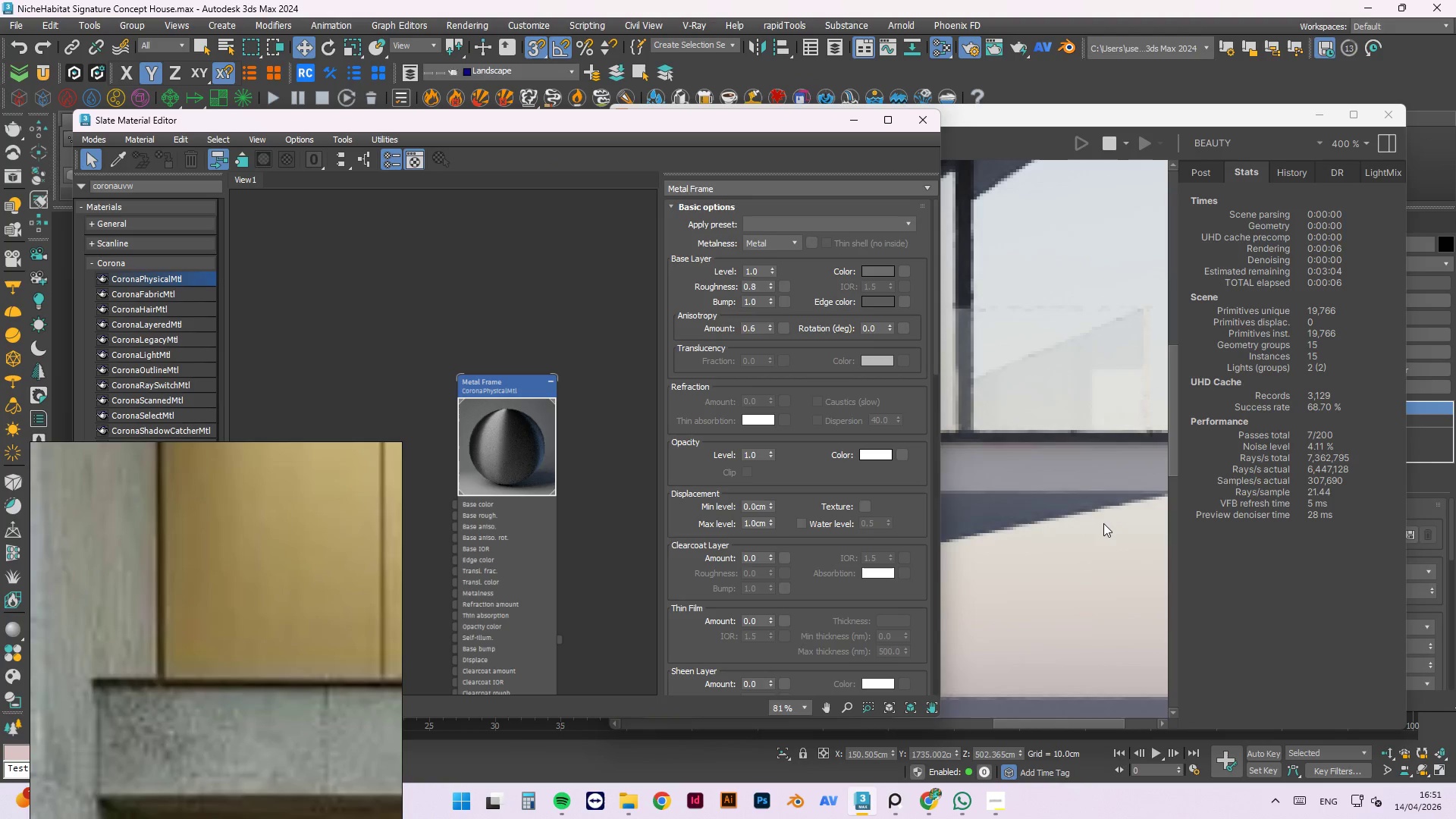 
scroll: coordinate [1107, 517], scroll_direction: down, amount: 2.0
 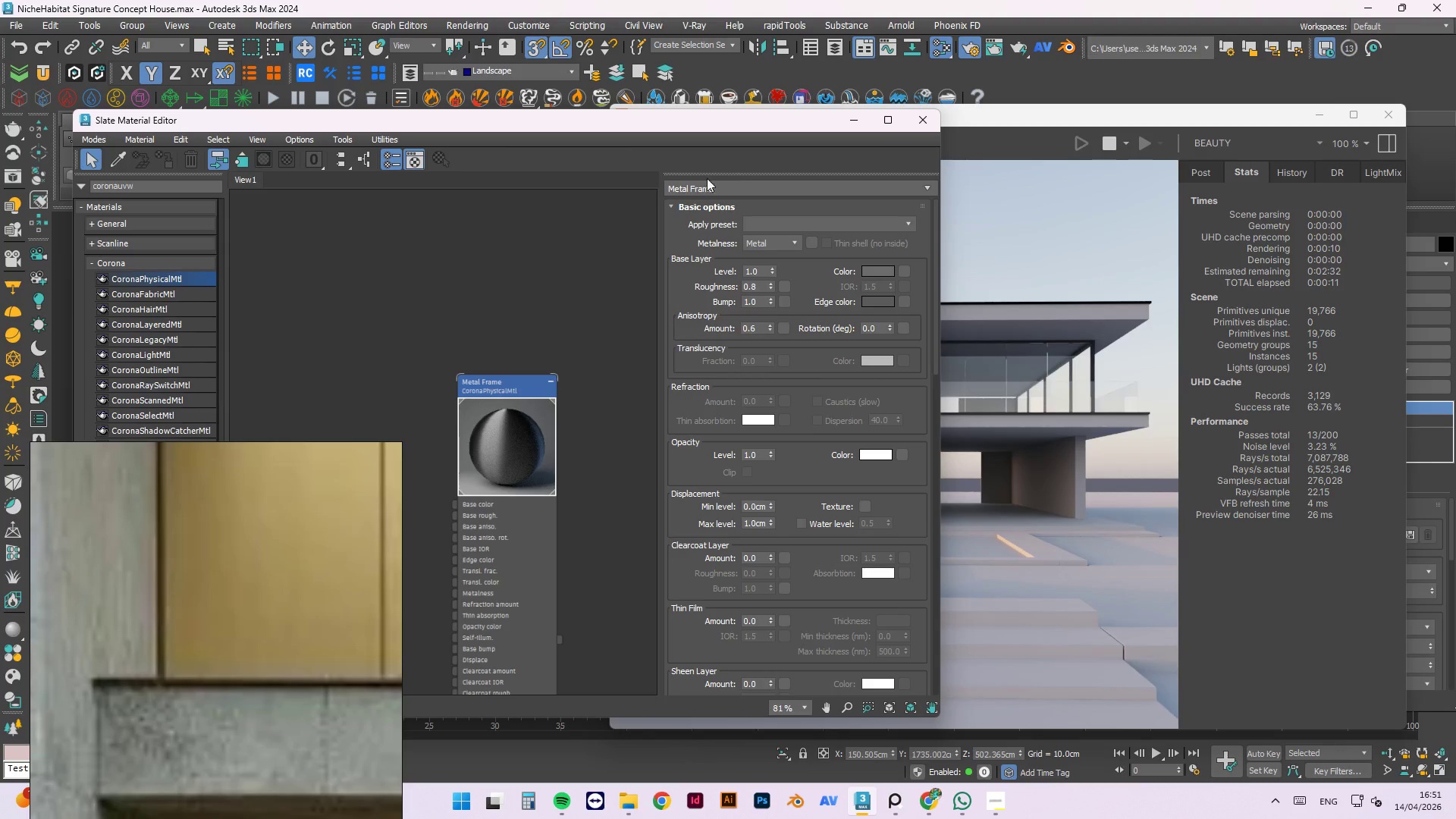 
left_click_drag(start_coordinate=[668, 124], to_coordinate=[945, 223])
 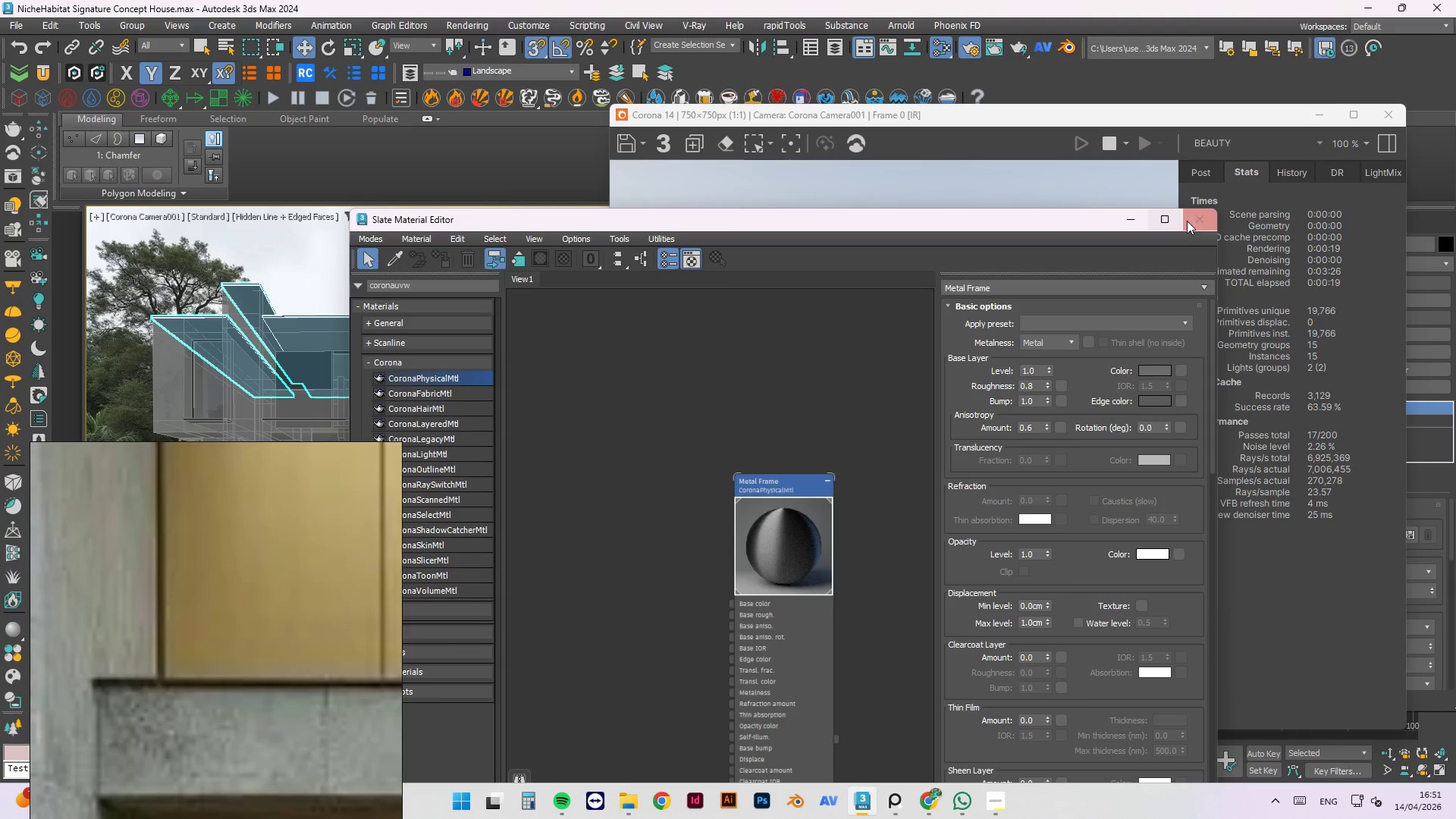 
left_click([1199, 216])
 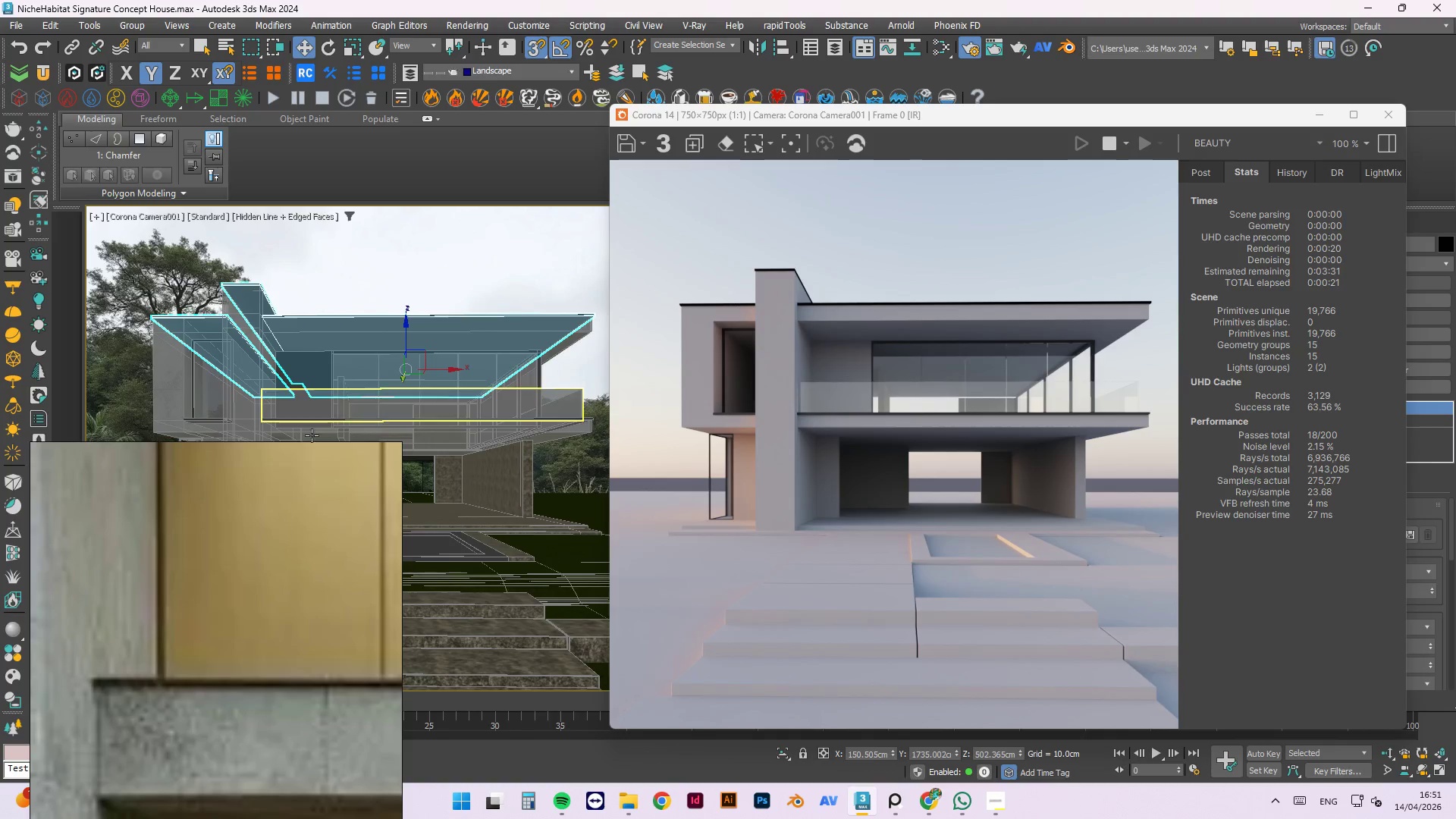 
left_click_drag(start_coordinate=[288, 454], to_coordinate=[612, 174])
 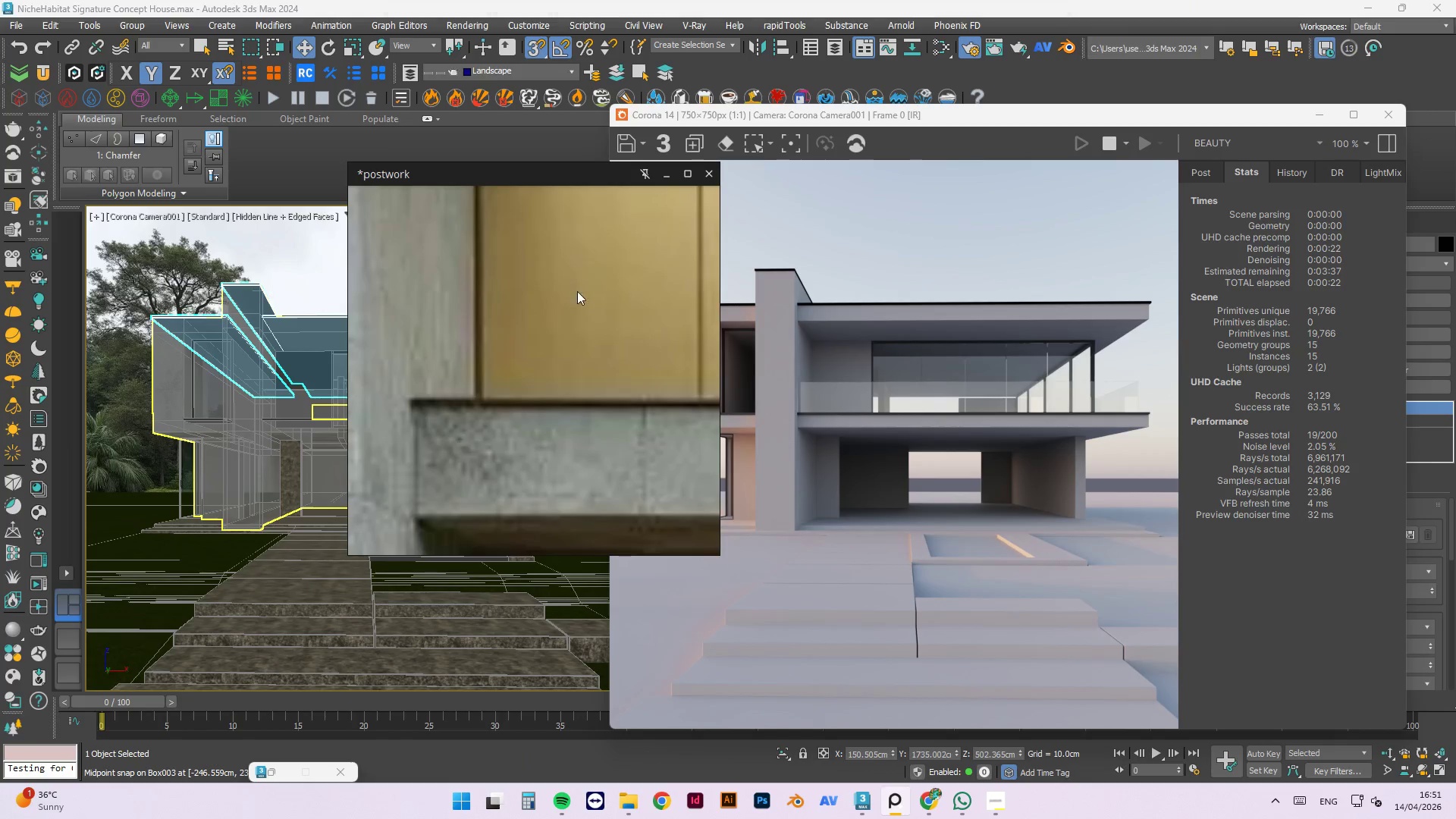 
scroll: coordinate [576, 397], scroll_direction: down, amount: 9.0
 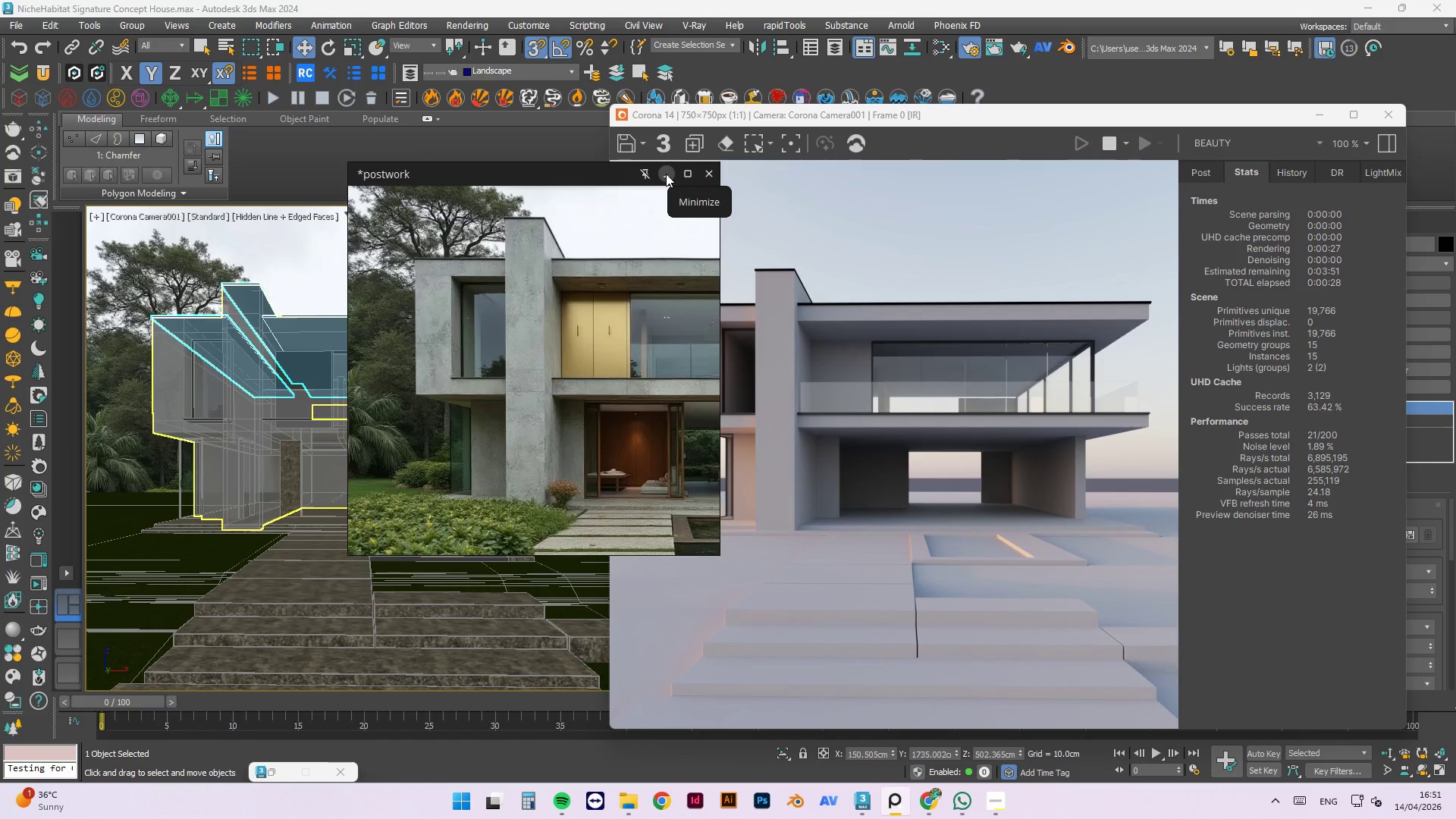 
wait(9.64)
 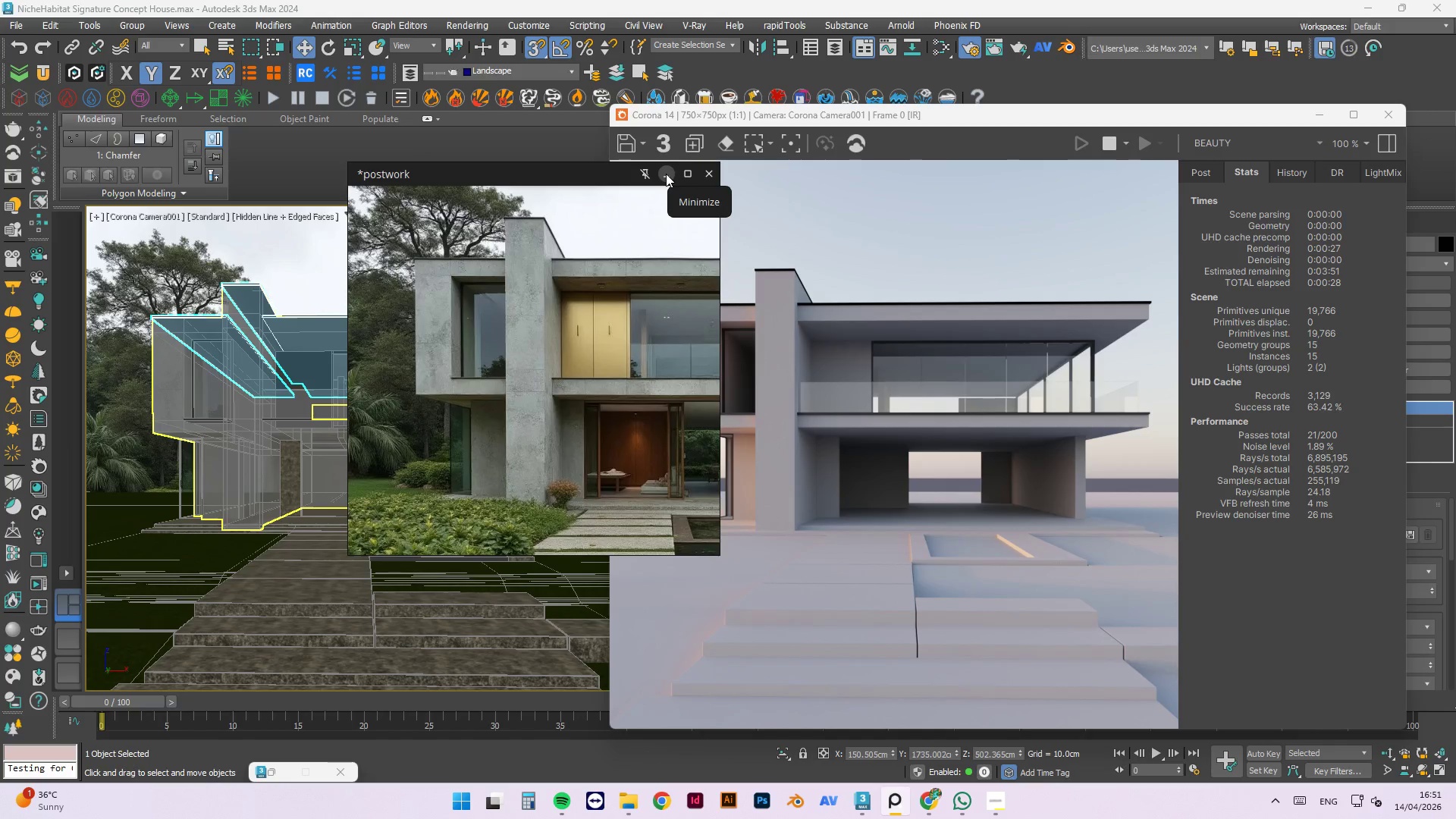 
left_click([666, 174])
 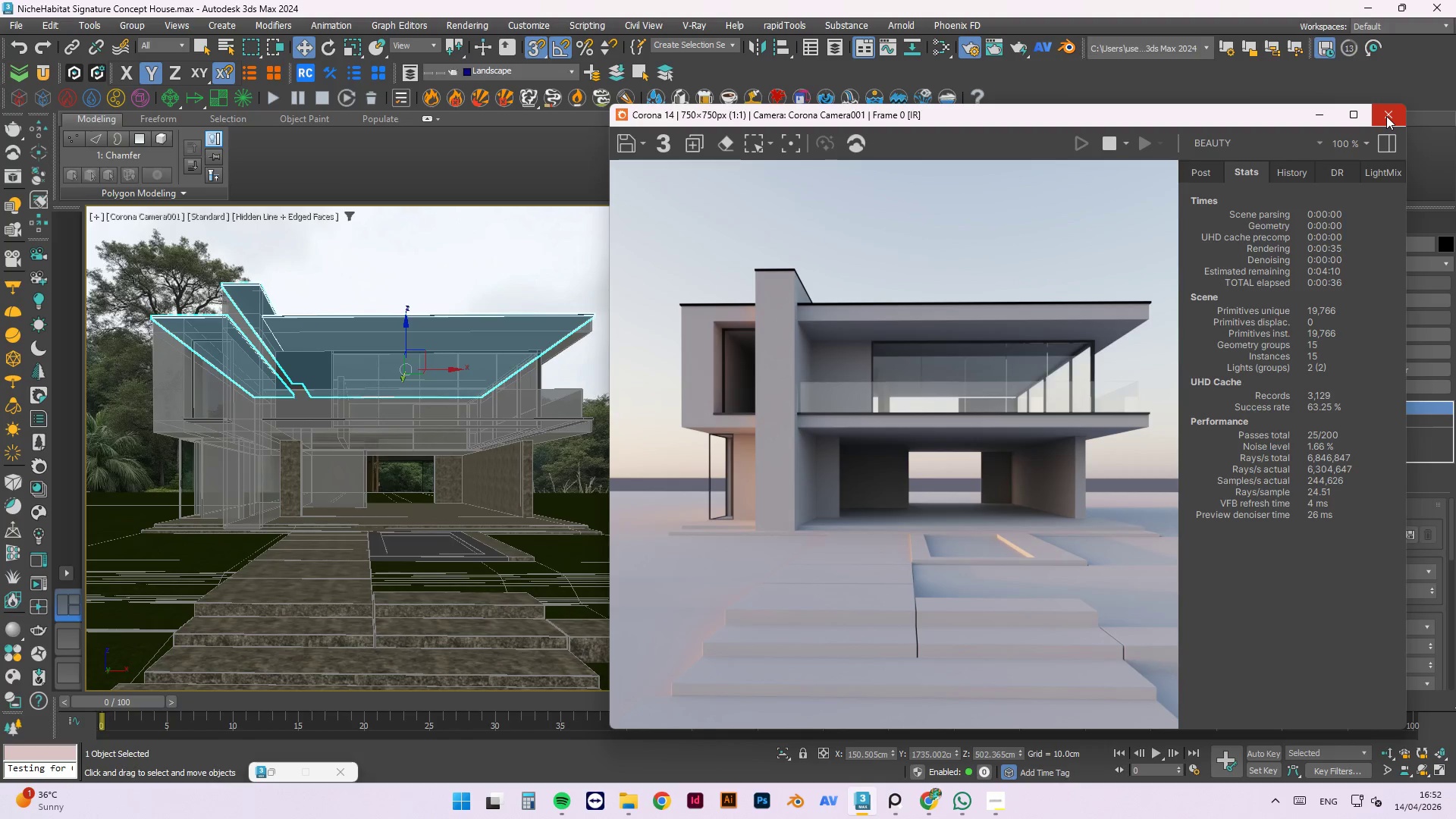 
left_click([1386, 116])
 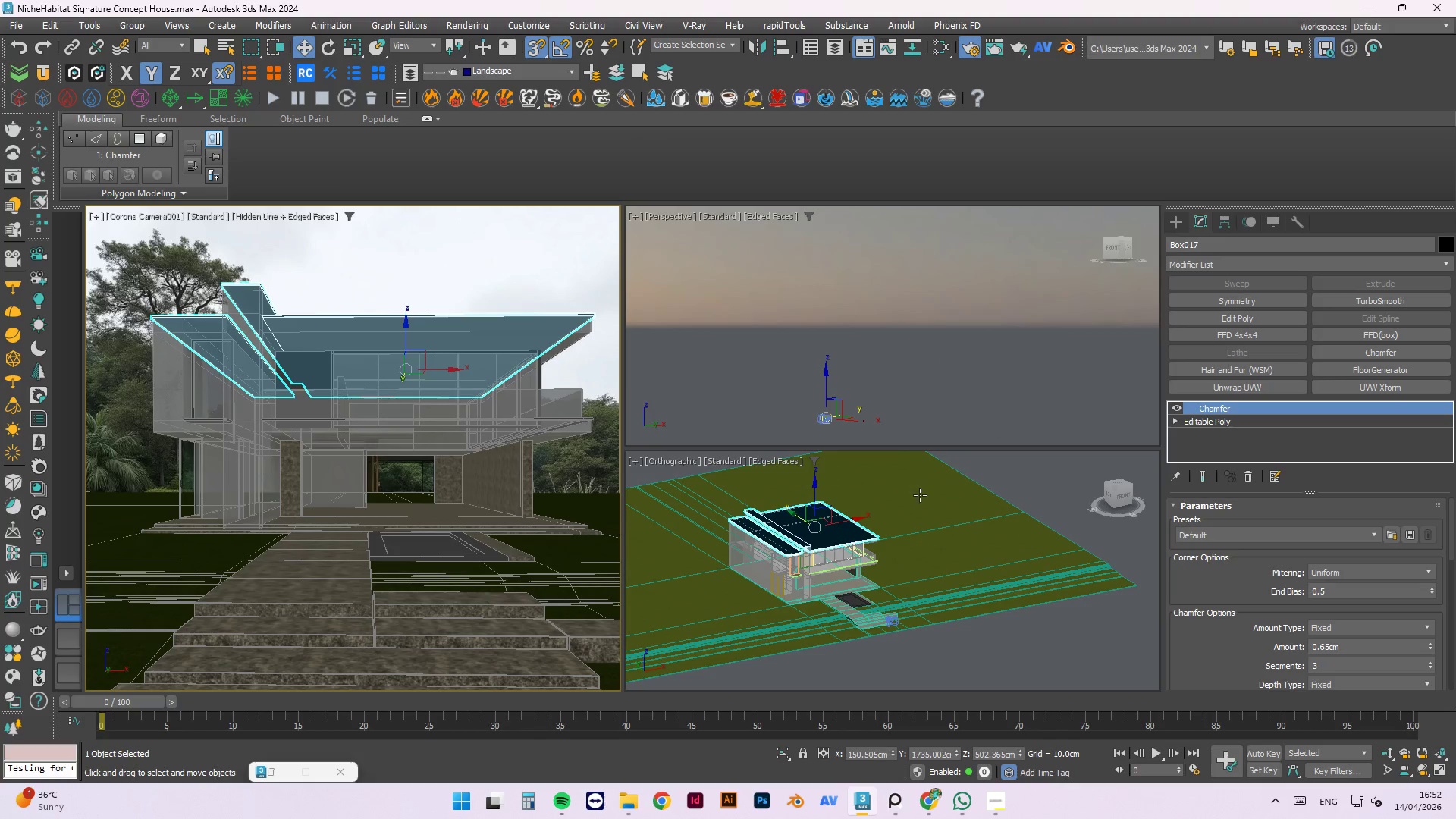 
left_click([835, 536])
 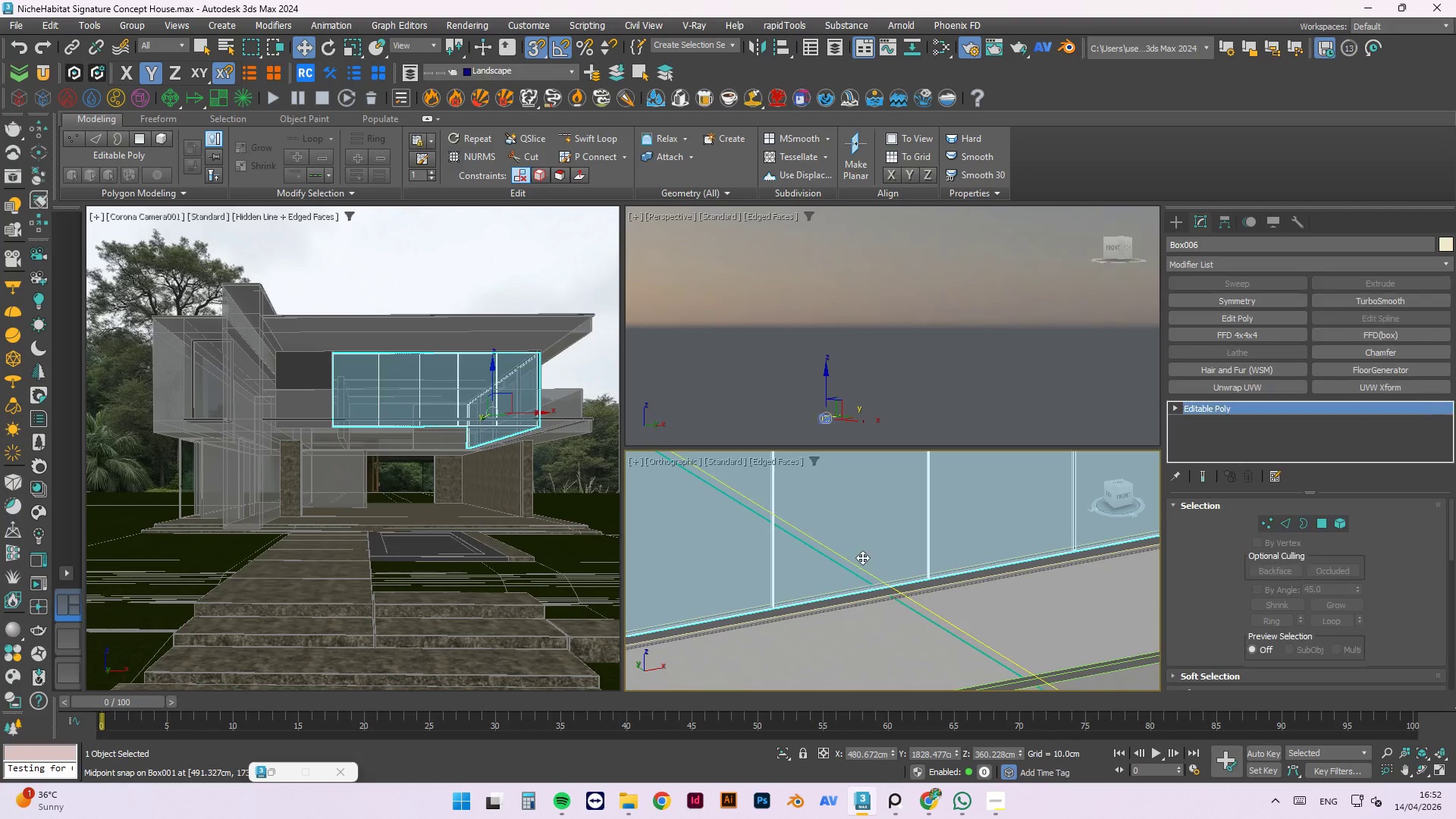 
scroll: coordinate [842, 560], scroll_direction: up, amount: 8.0
 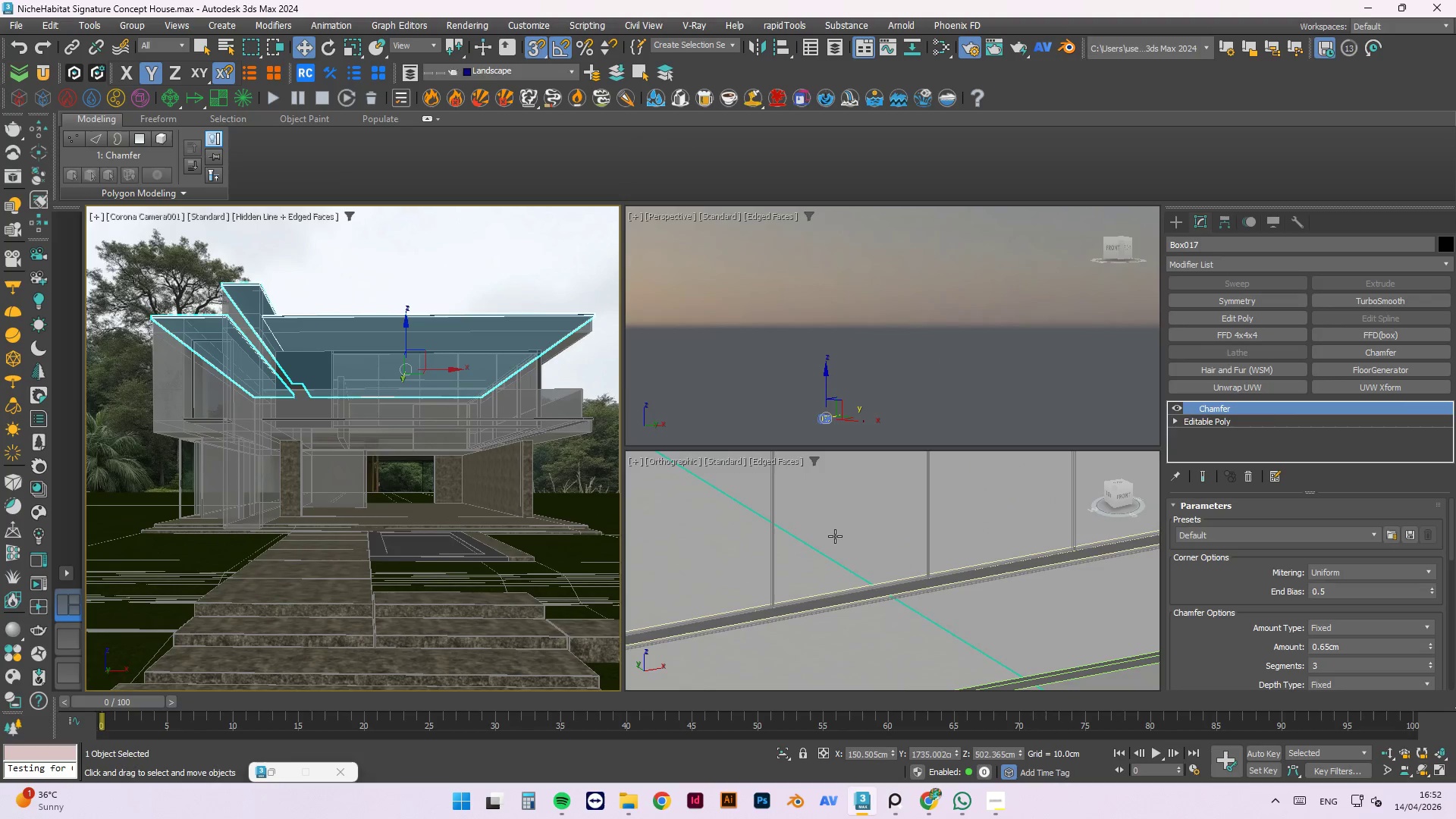 
scroll: coordinate [774, 598], scroll_direction: down, amount: 2.0
 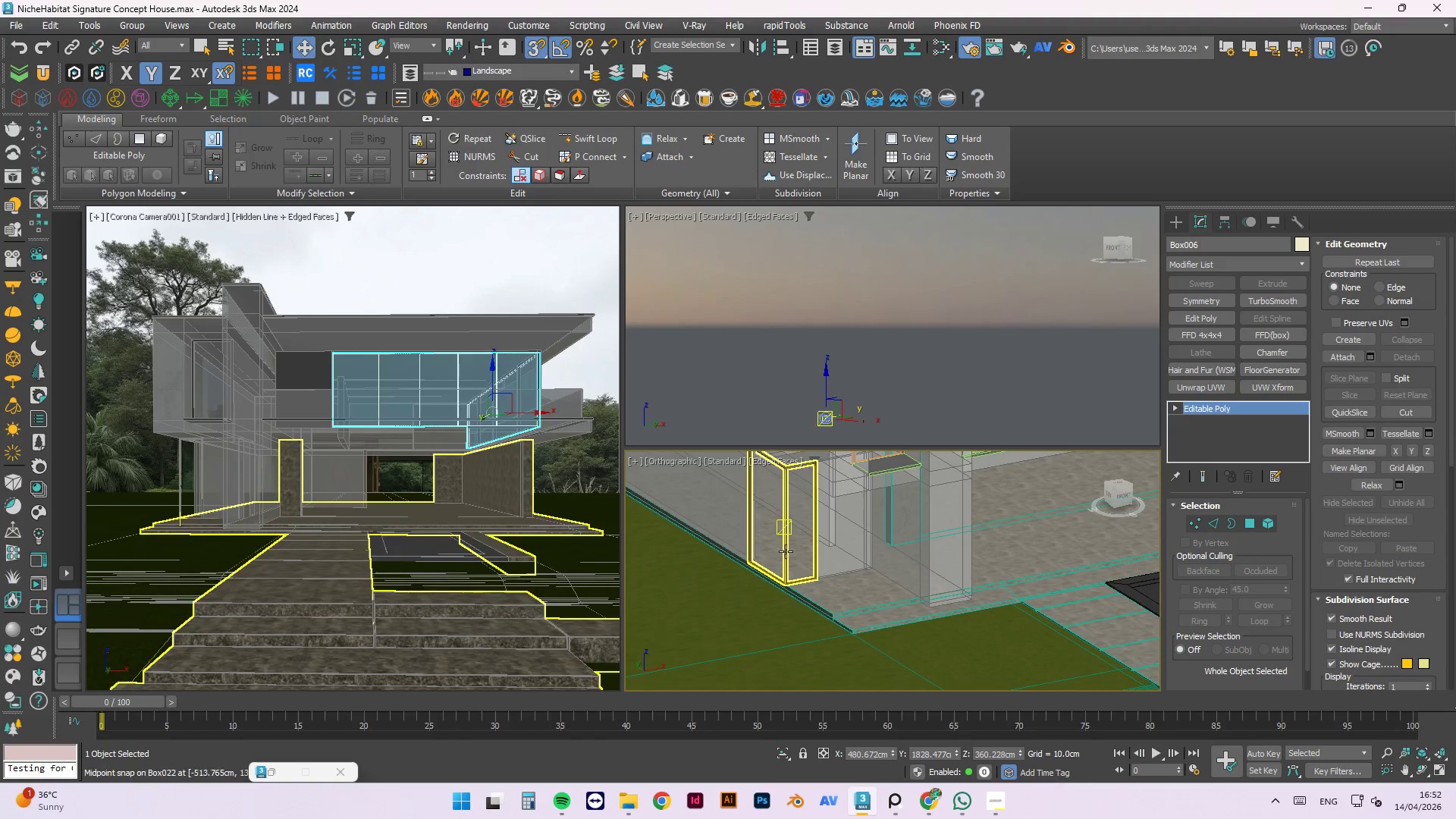 
hold_key(key=ControlLeft, duration=0.64)
left_click([786, 551])
 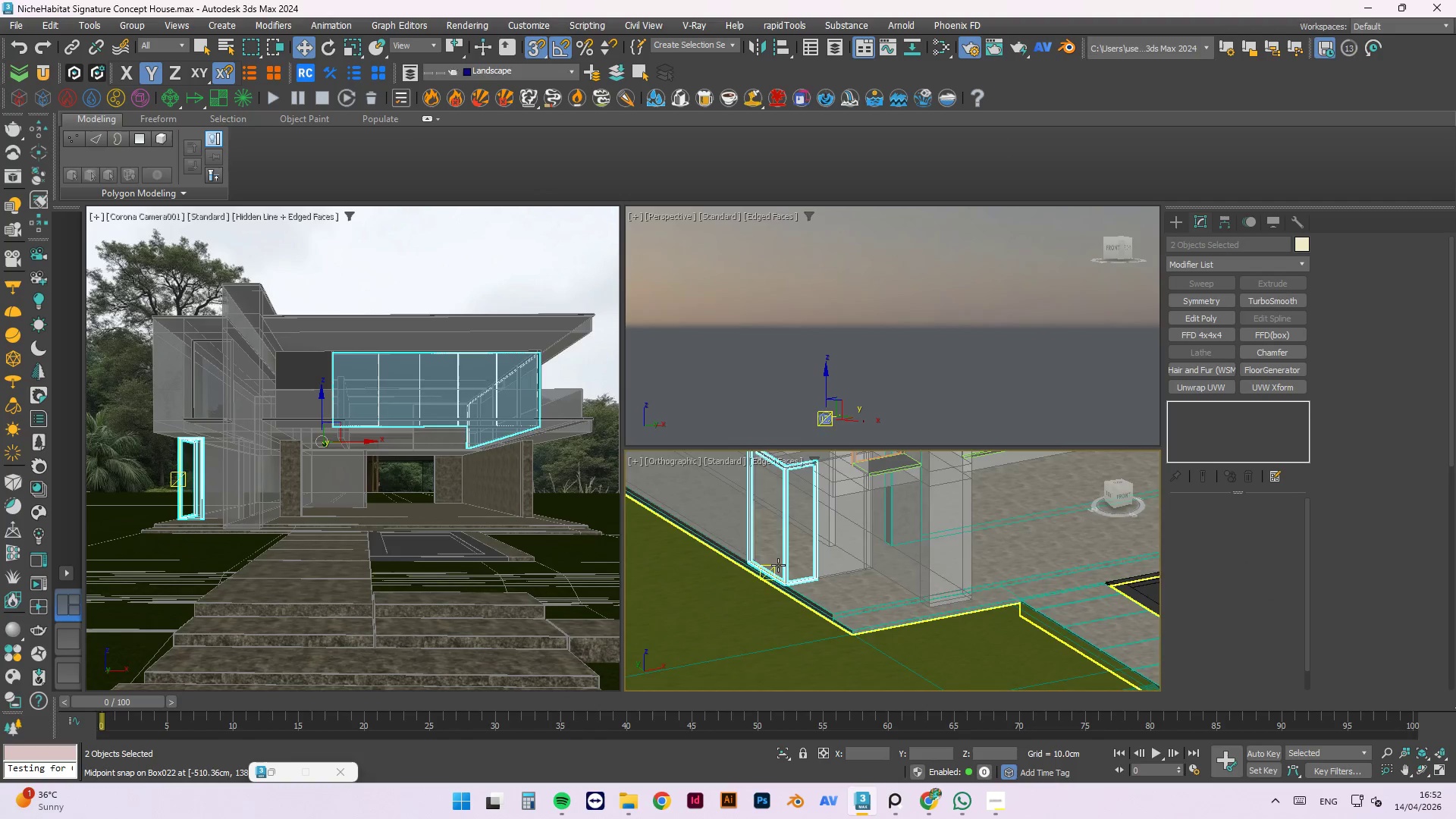 
scroll: coordinate [774, 581], scroll_direction: down, amount: 3.0
 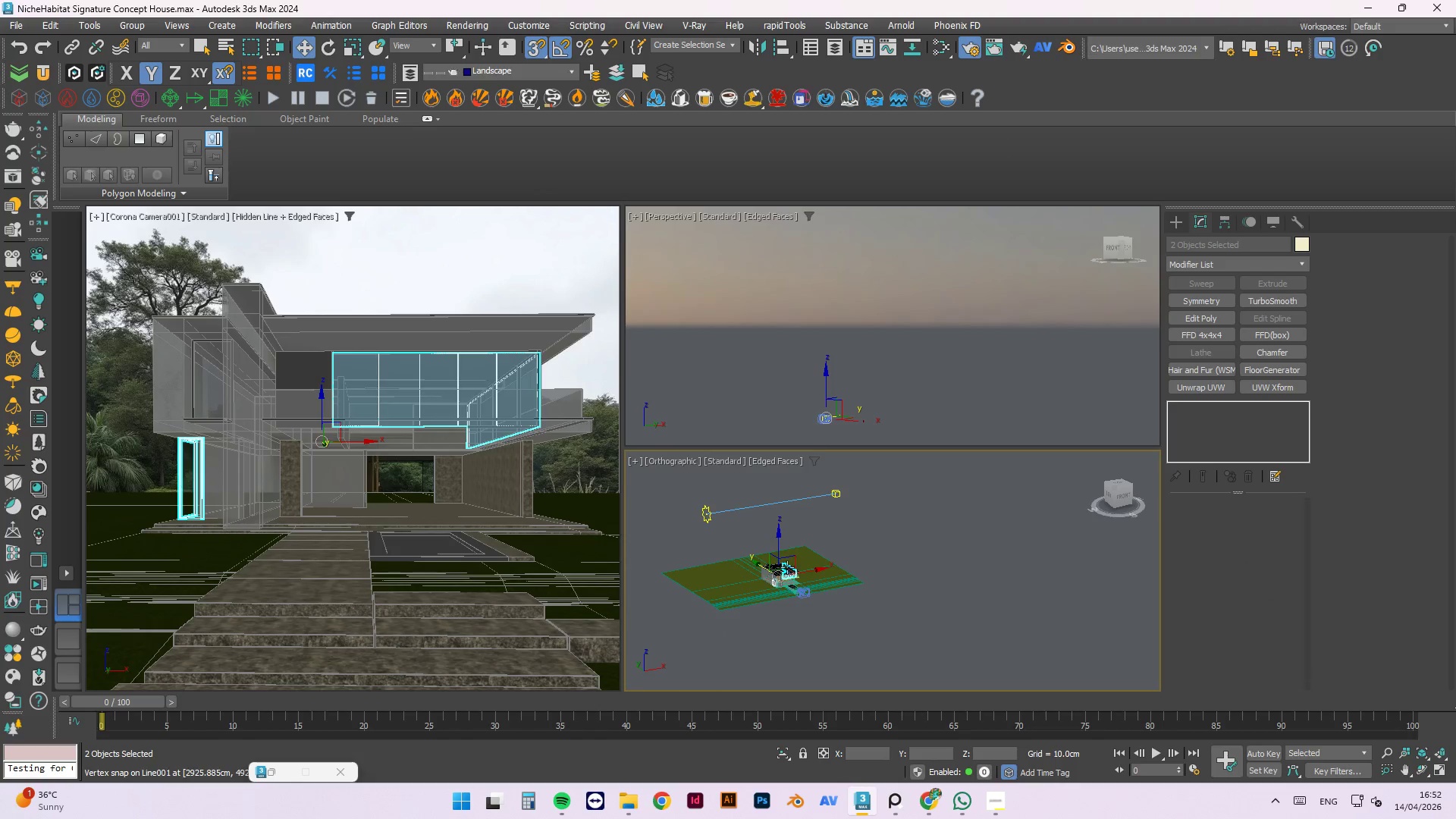 
scroll: coordinate [781, 588], scroll_direction: up, amount: 10.0
 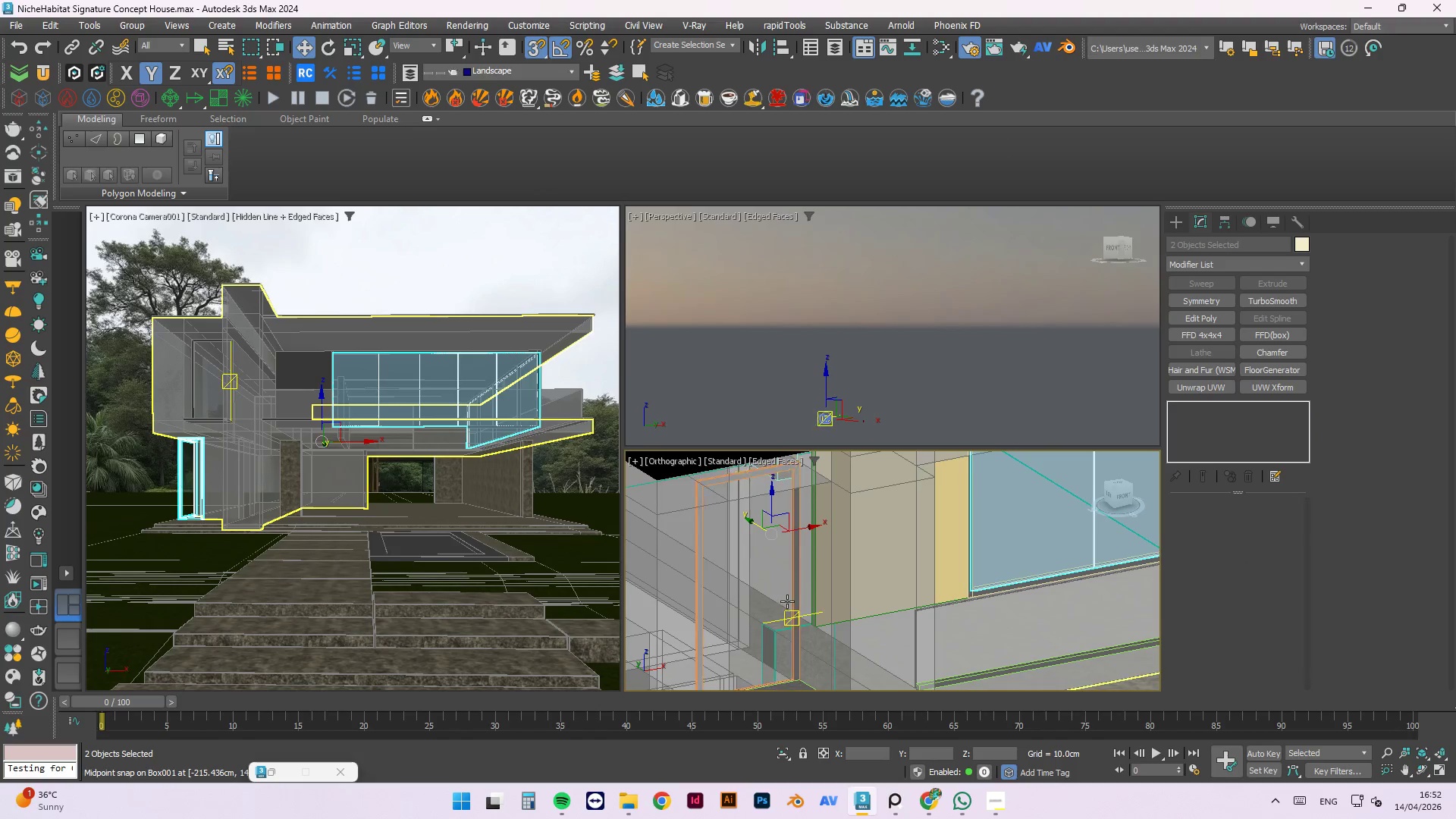 
hold_key(key=ControlLeft, duration=1.16)
left_click([795, 591])
 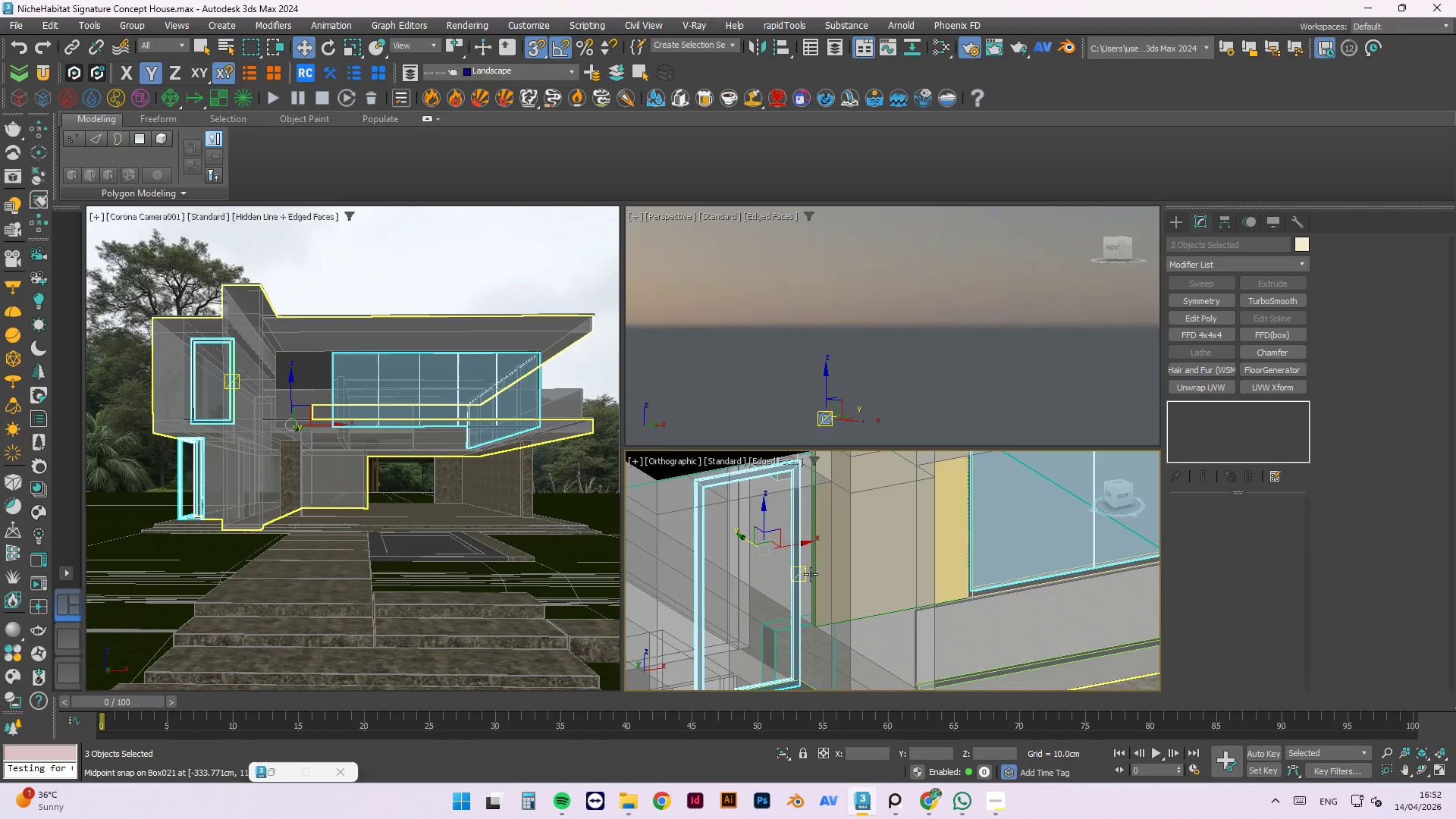 
key(Alt+Q)
 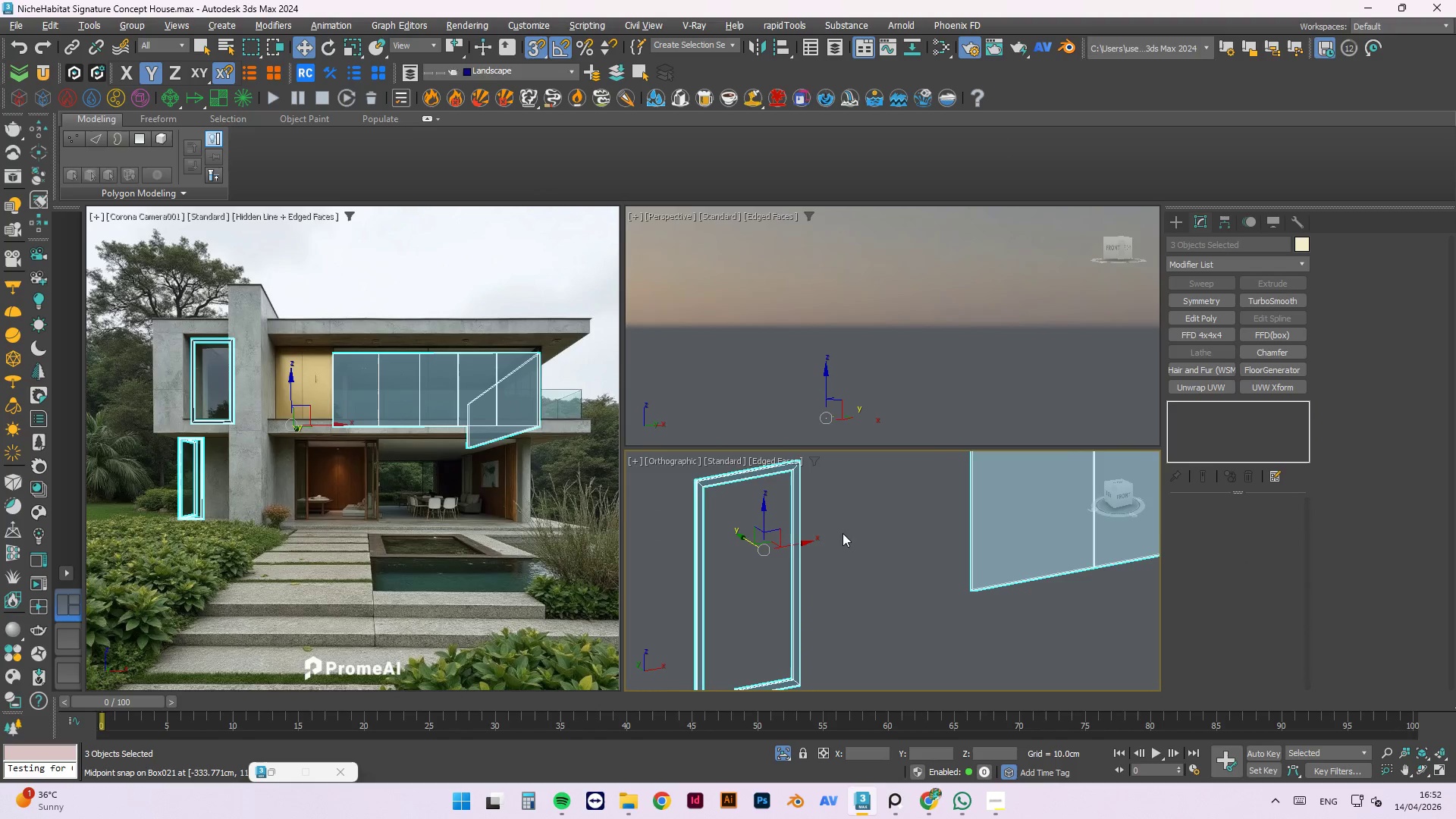 
left_click([883, 566])
 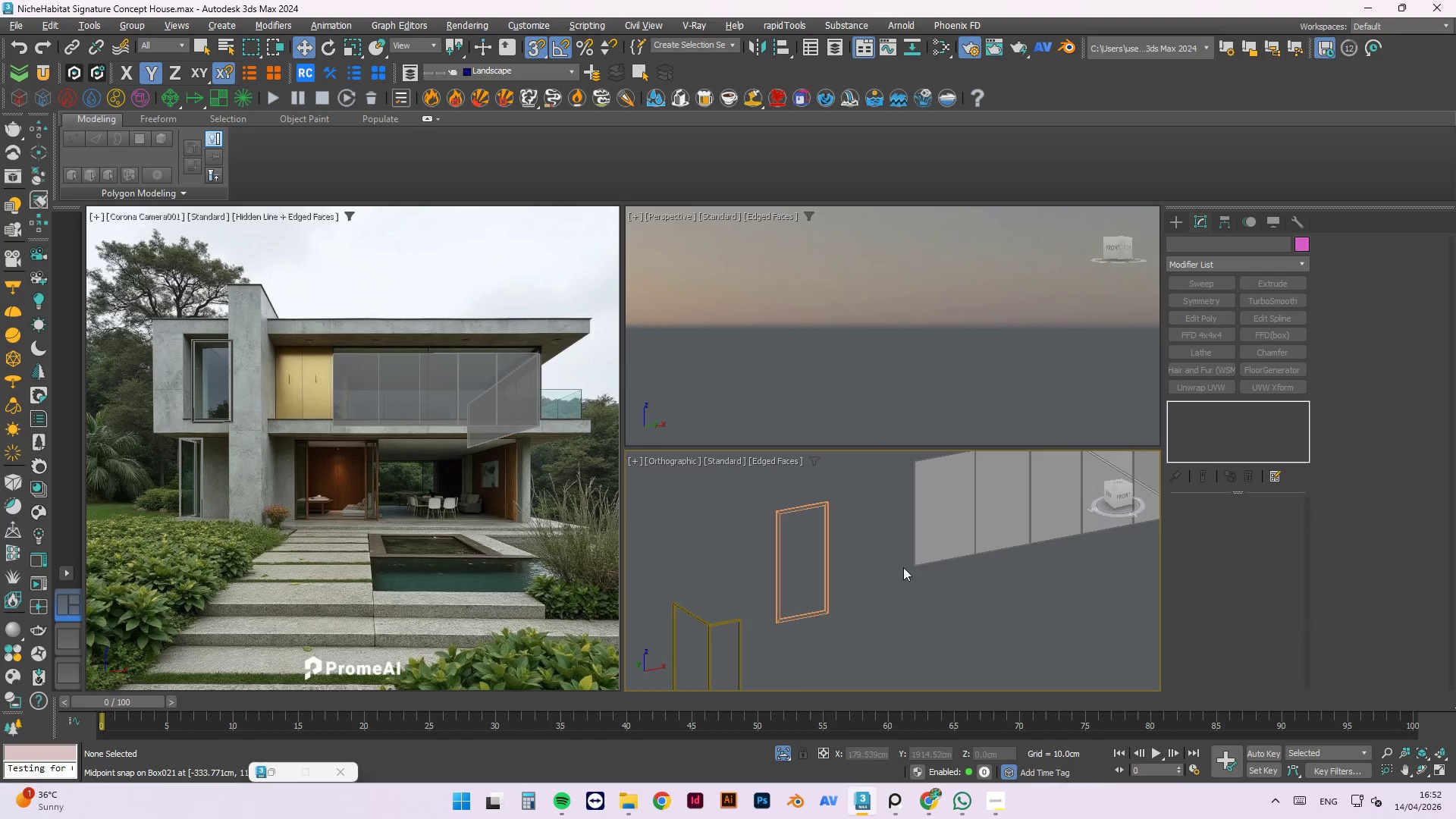 
scroll: coordinate [854, 538], scroll_direction: down, amount: 2.0
 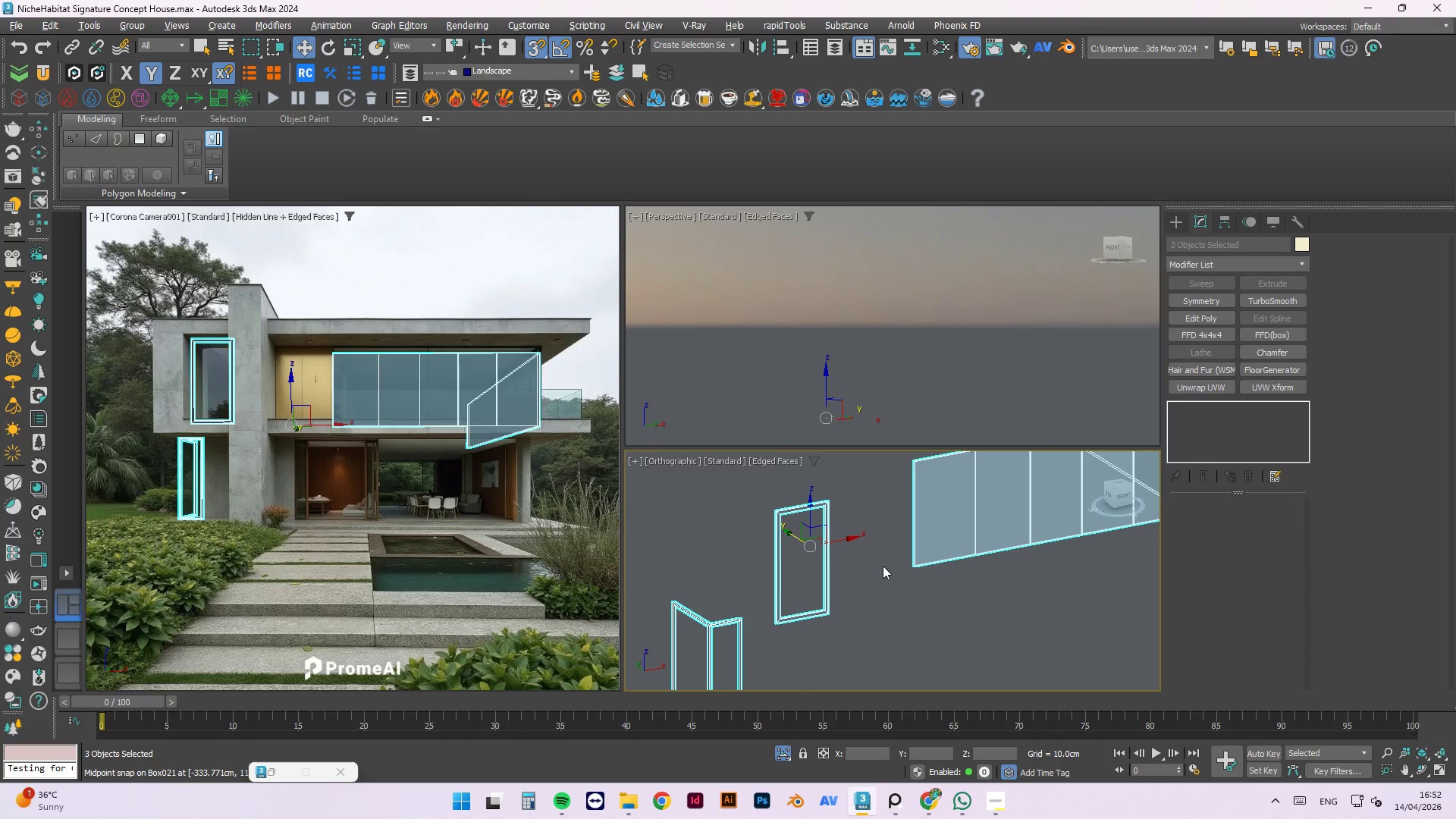 
double_click([940, 534])
 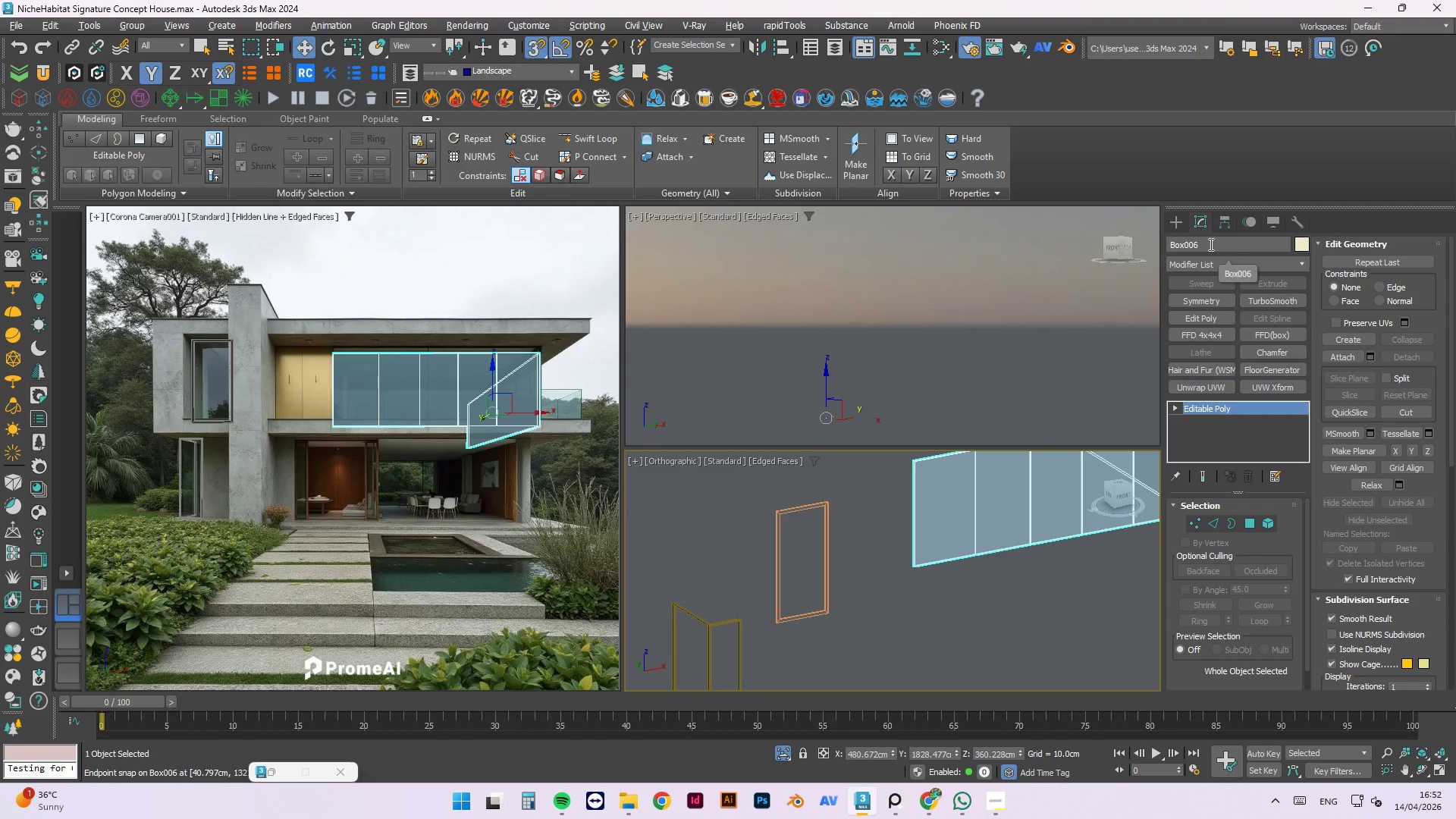 
left_click([1172, 218])
 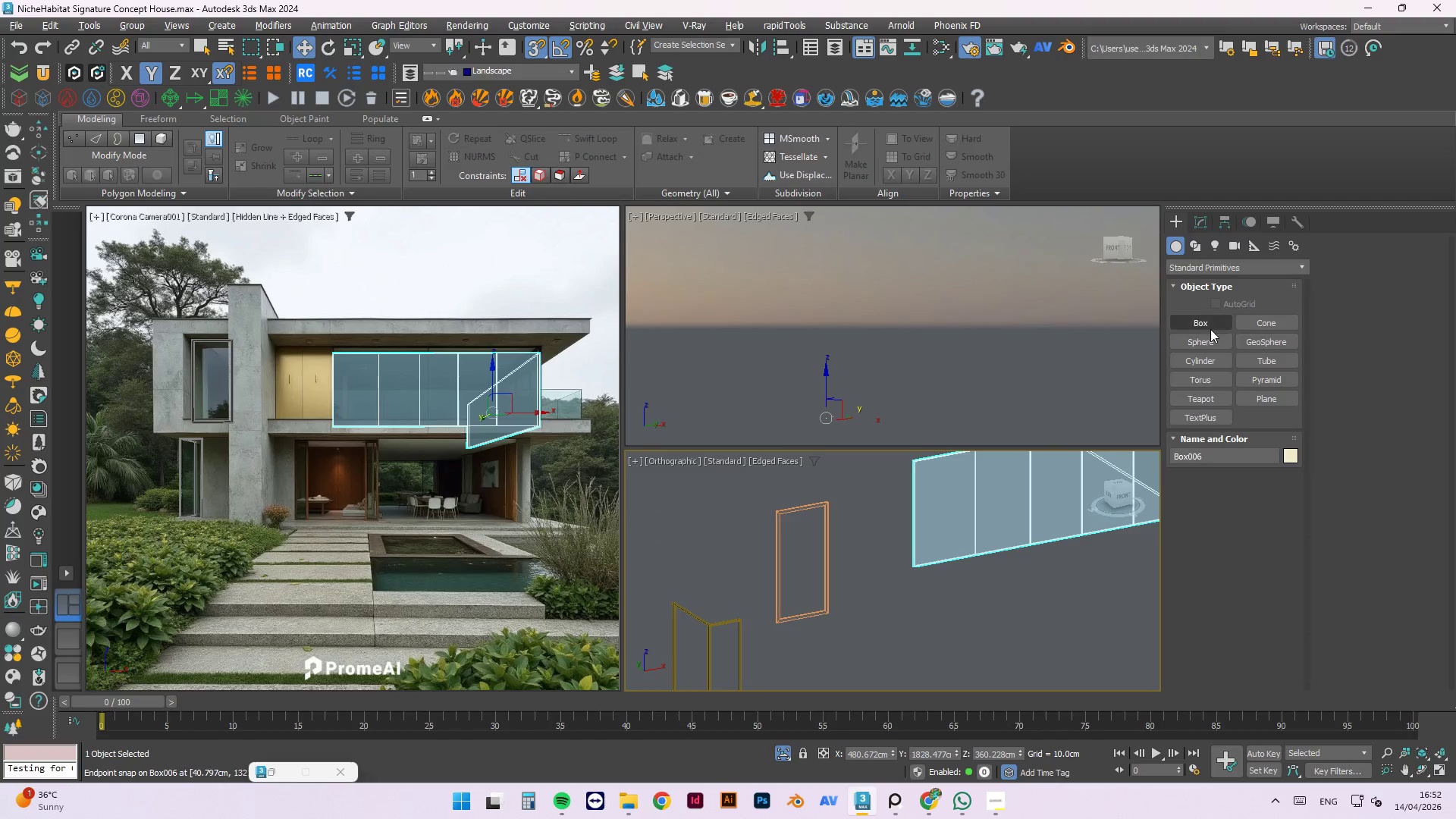 
left_click([1208, 325])
 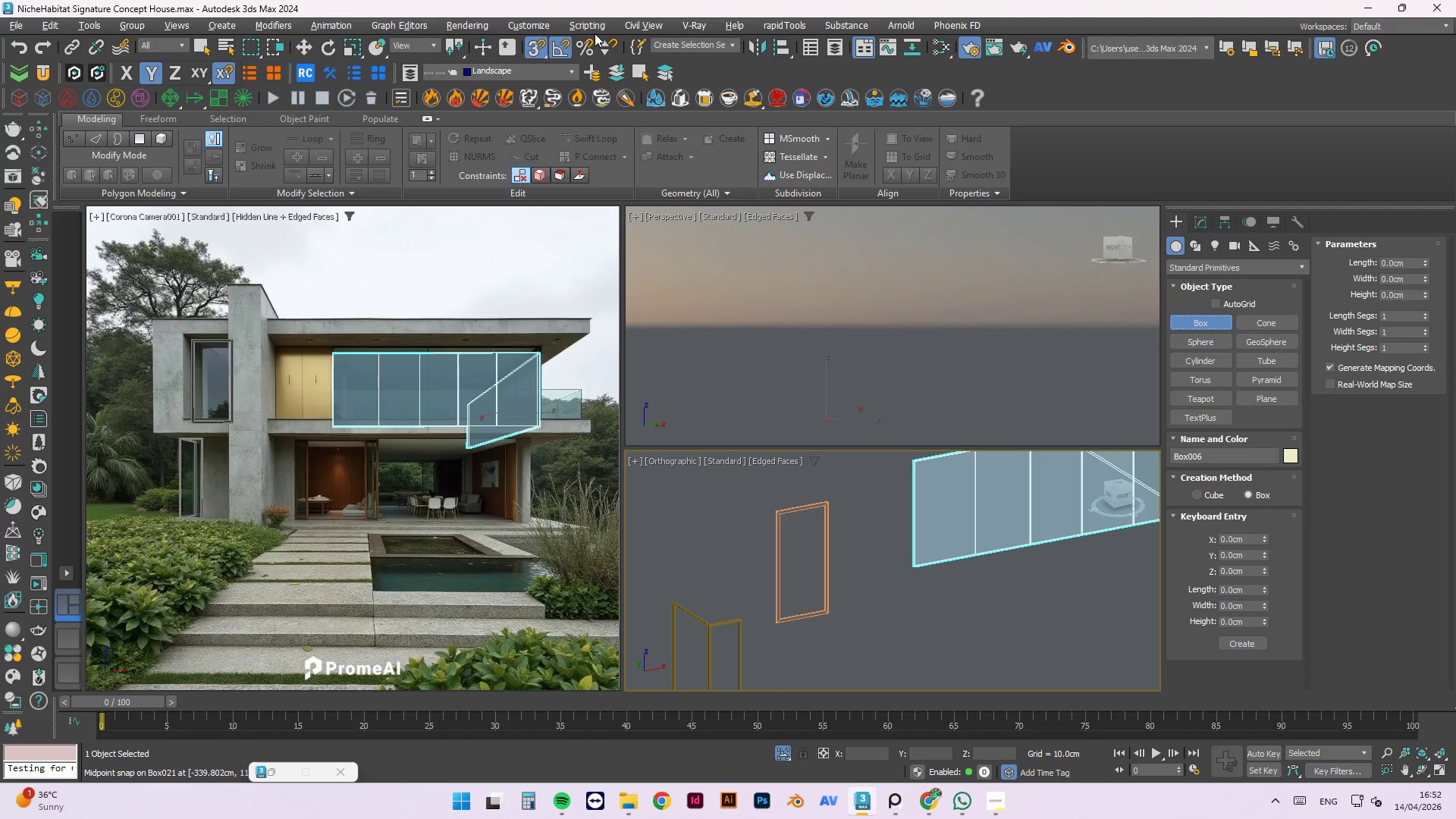 
scroll: coordinate [722, 556], scroll_direction: up, amount: 8.0
 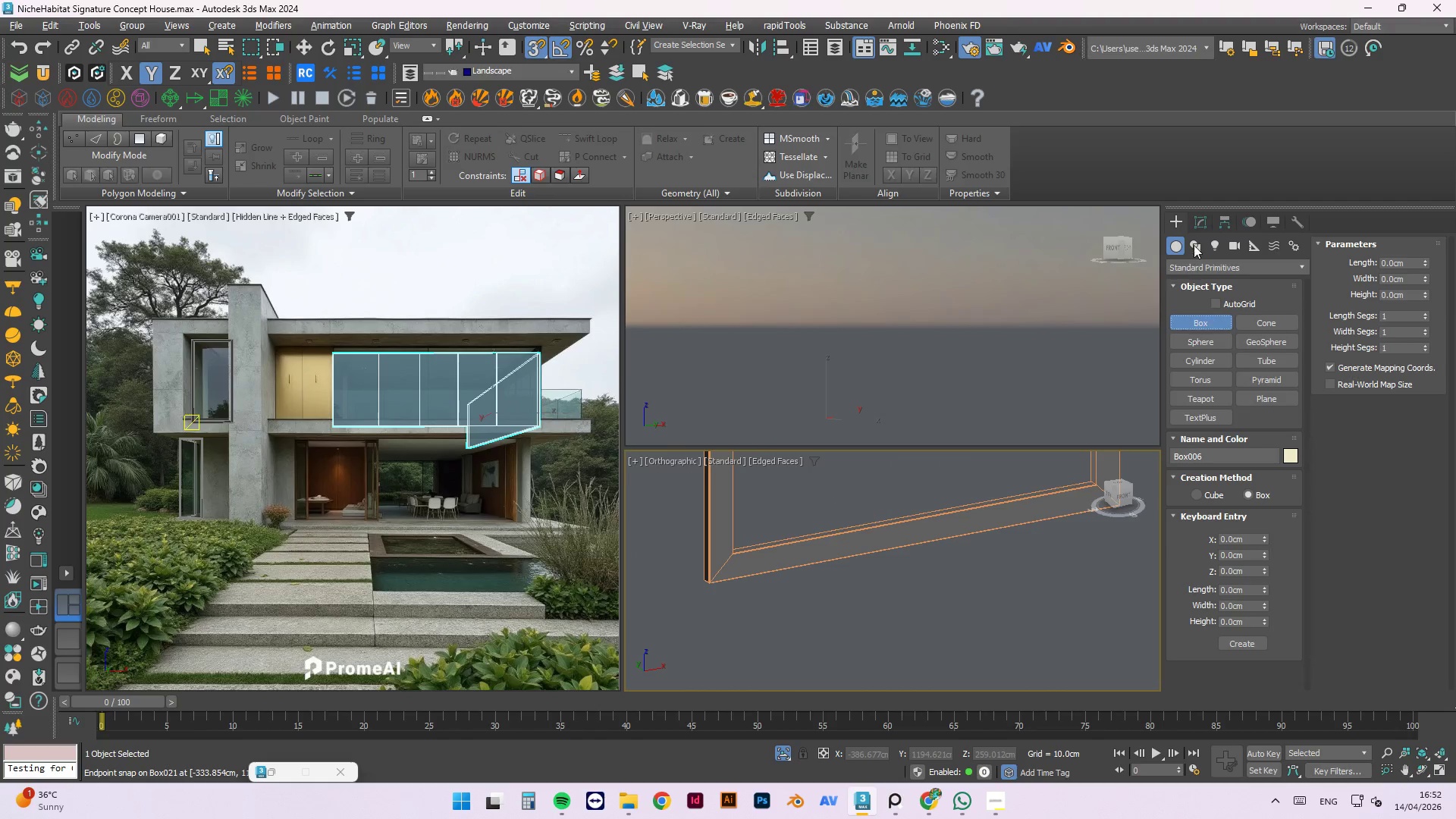 
left_click([1196, 221])
 